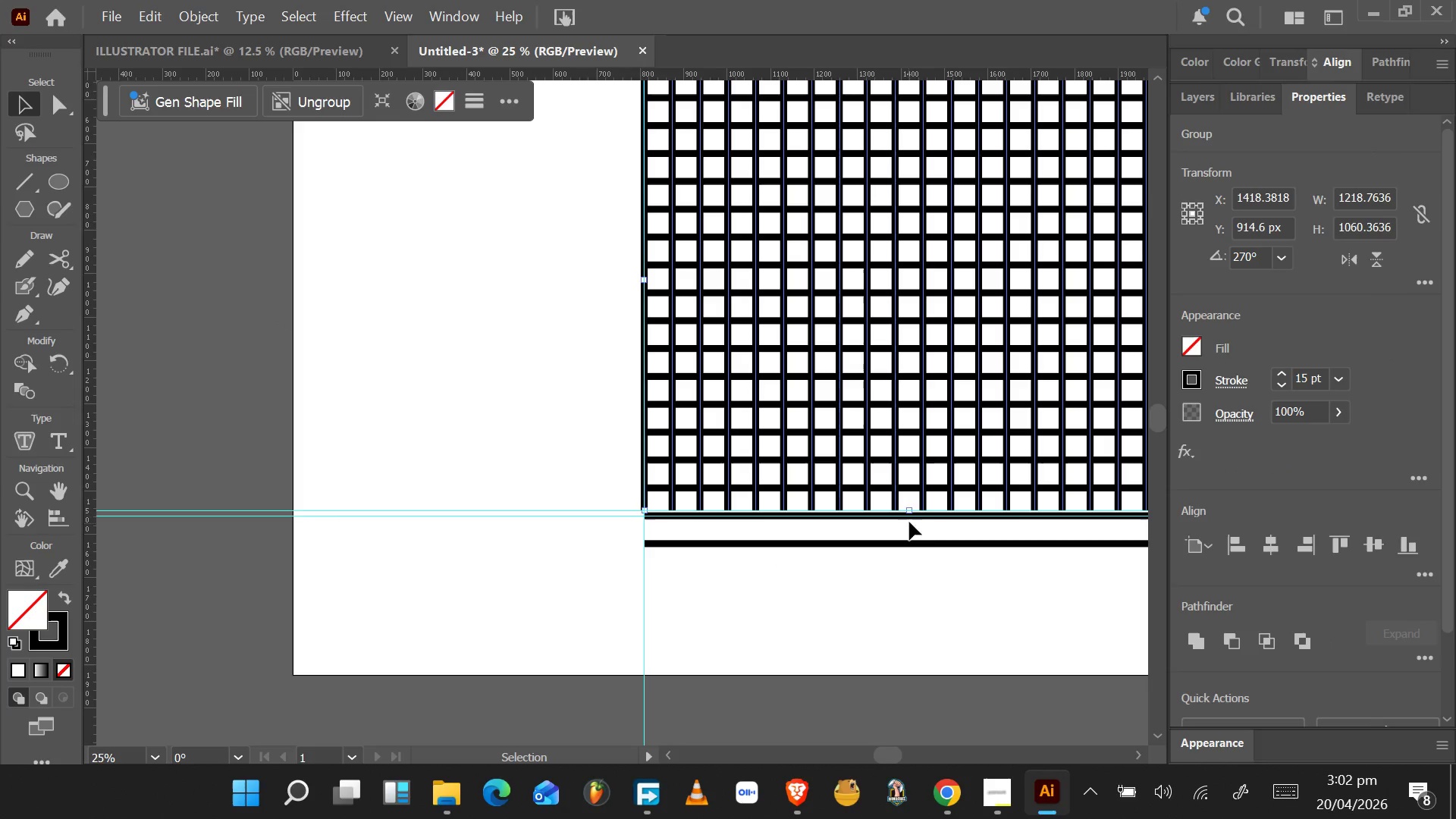 
left_click_drag(start_coordinate=[907, 512], to_coordinate=[910, 542])
 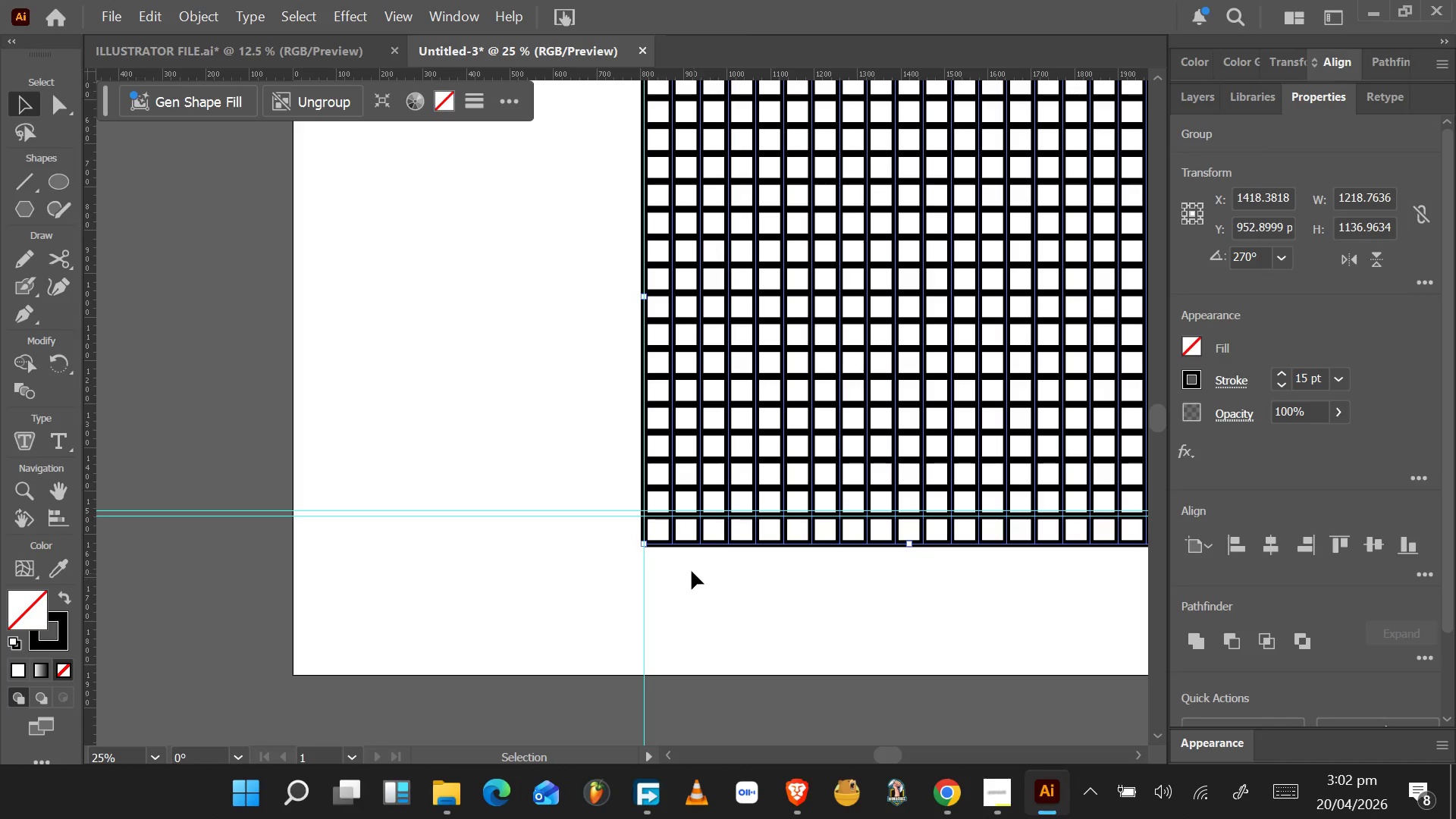 
hold_key(key=AltLeft, duration=1.5)
scroll: coordinate [664, 553], scroll_direction: up, amount: 4.0
 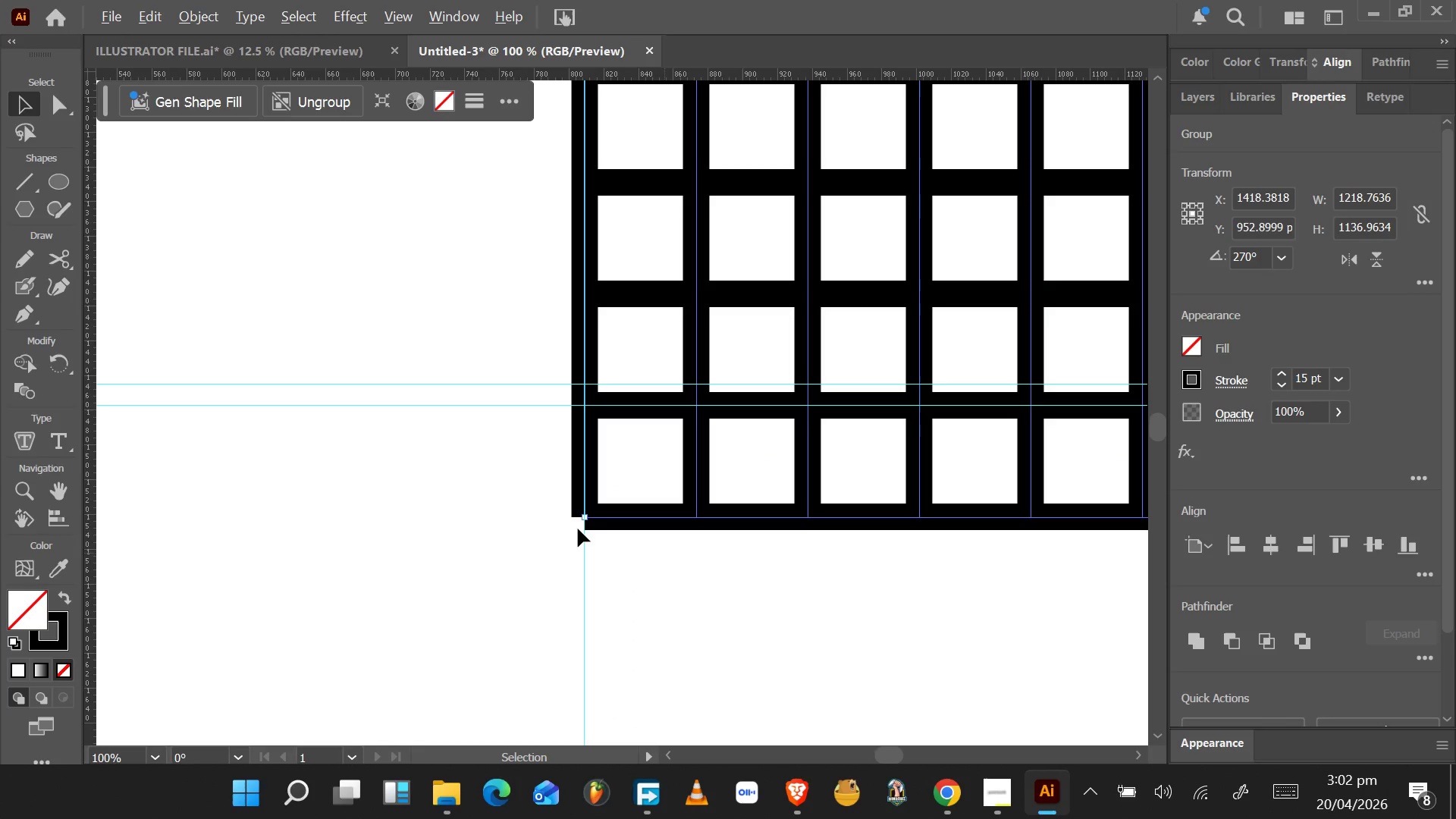 
hold_key(key=AltLeft, duration=0.89)
 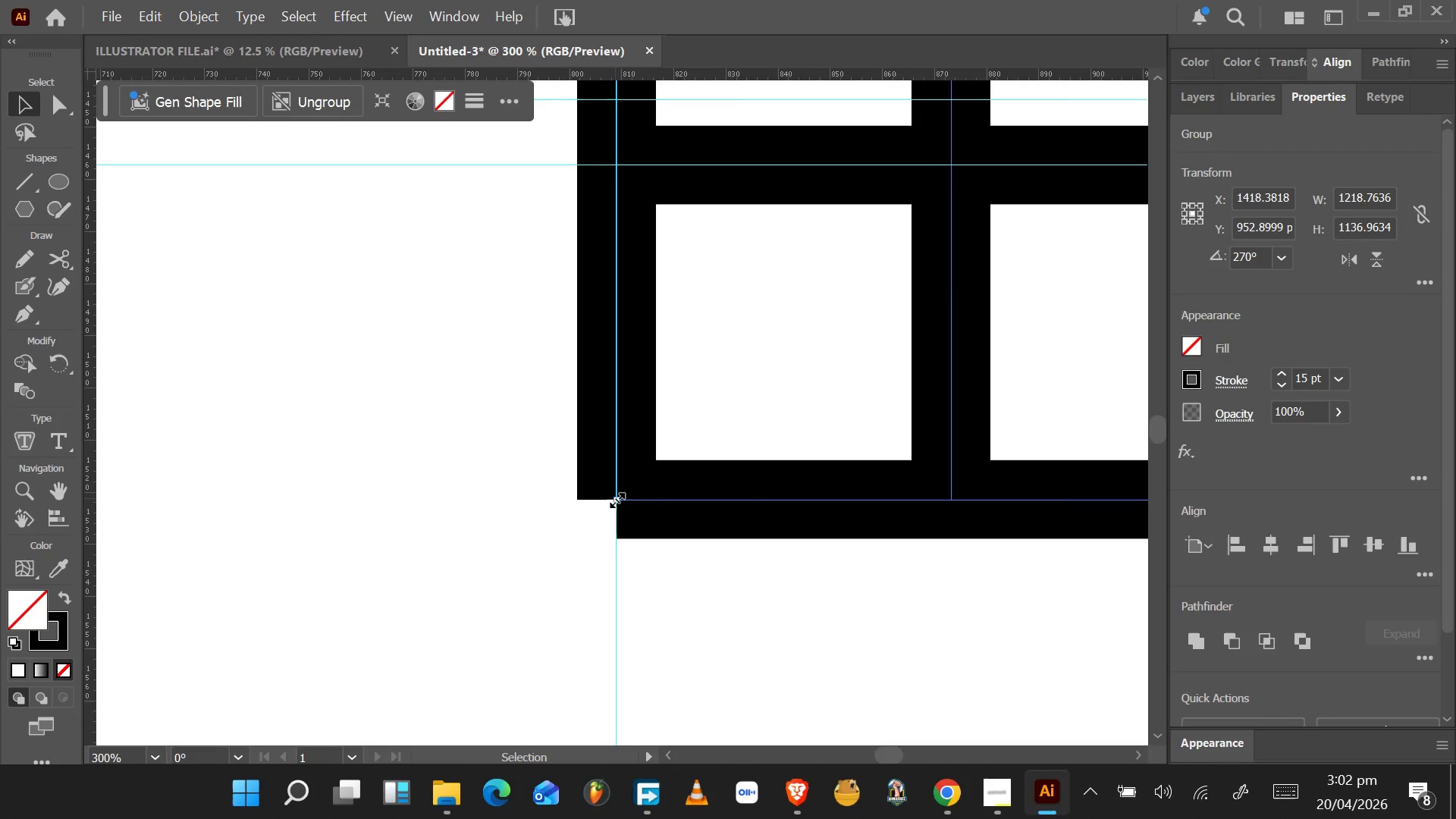 
scroll: coordinate [566, 525], scroll_direction: up, amount: 3.0
 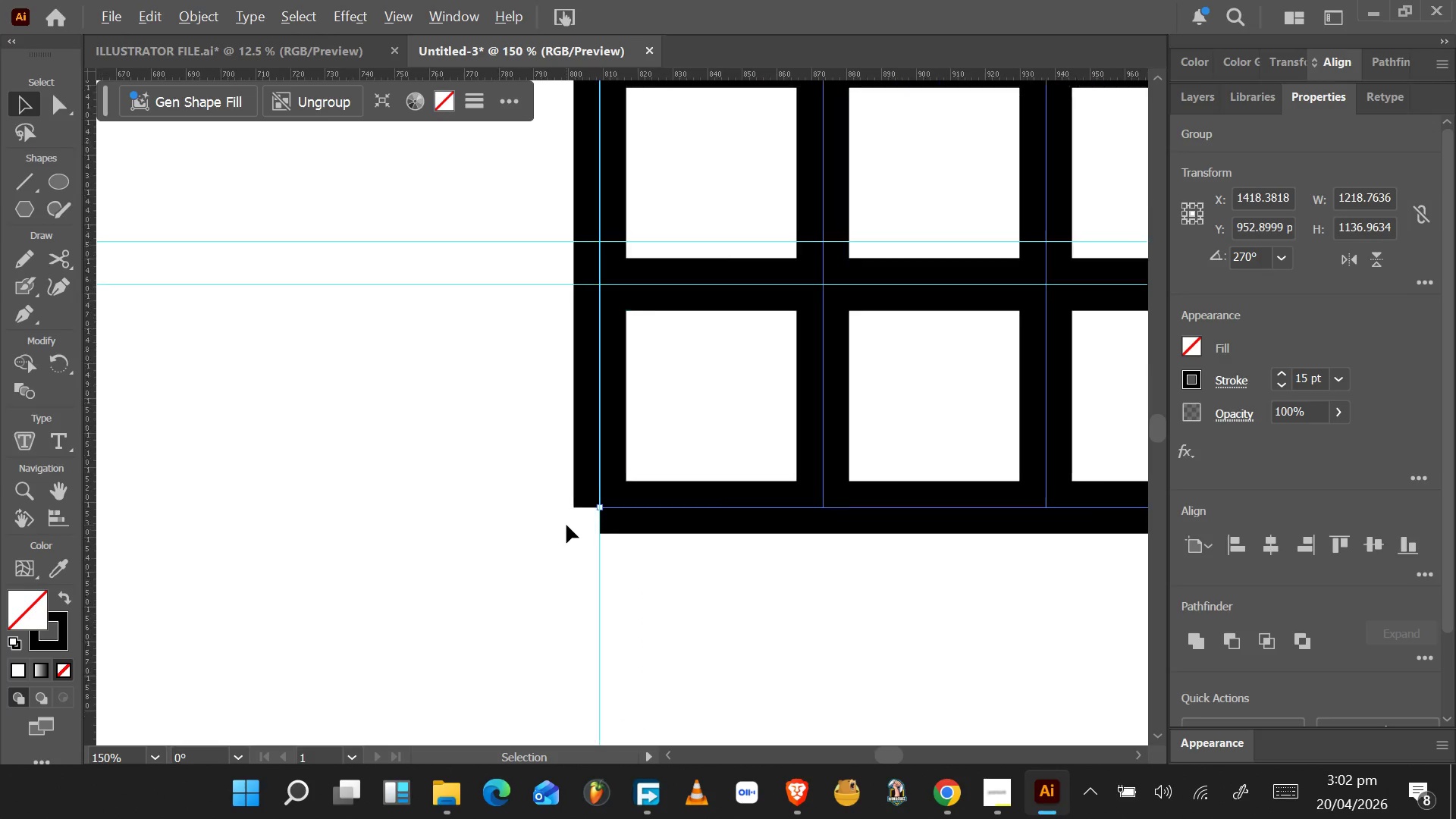 
hold_key(key=AltLeft, duration=1.39)
scroll: coordinate [648, 488], scroll_direction: down, amount: 10.0
 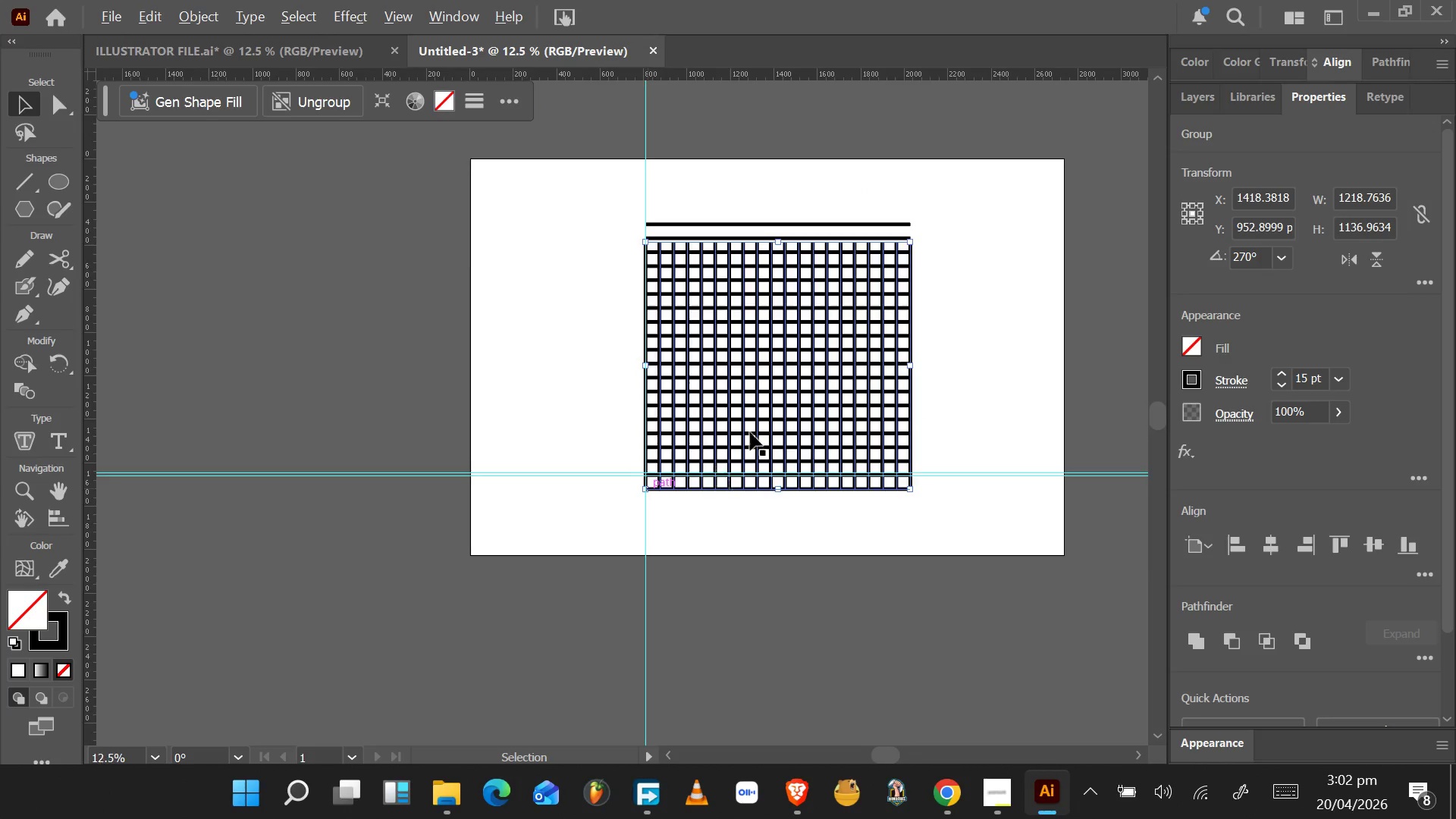 
hold_key(key=AltLeft, duration=1.14)
scroll: coordinate [717, 334], scroll_direction: up, amount: 4.0
 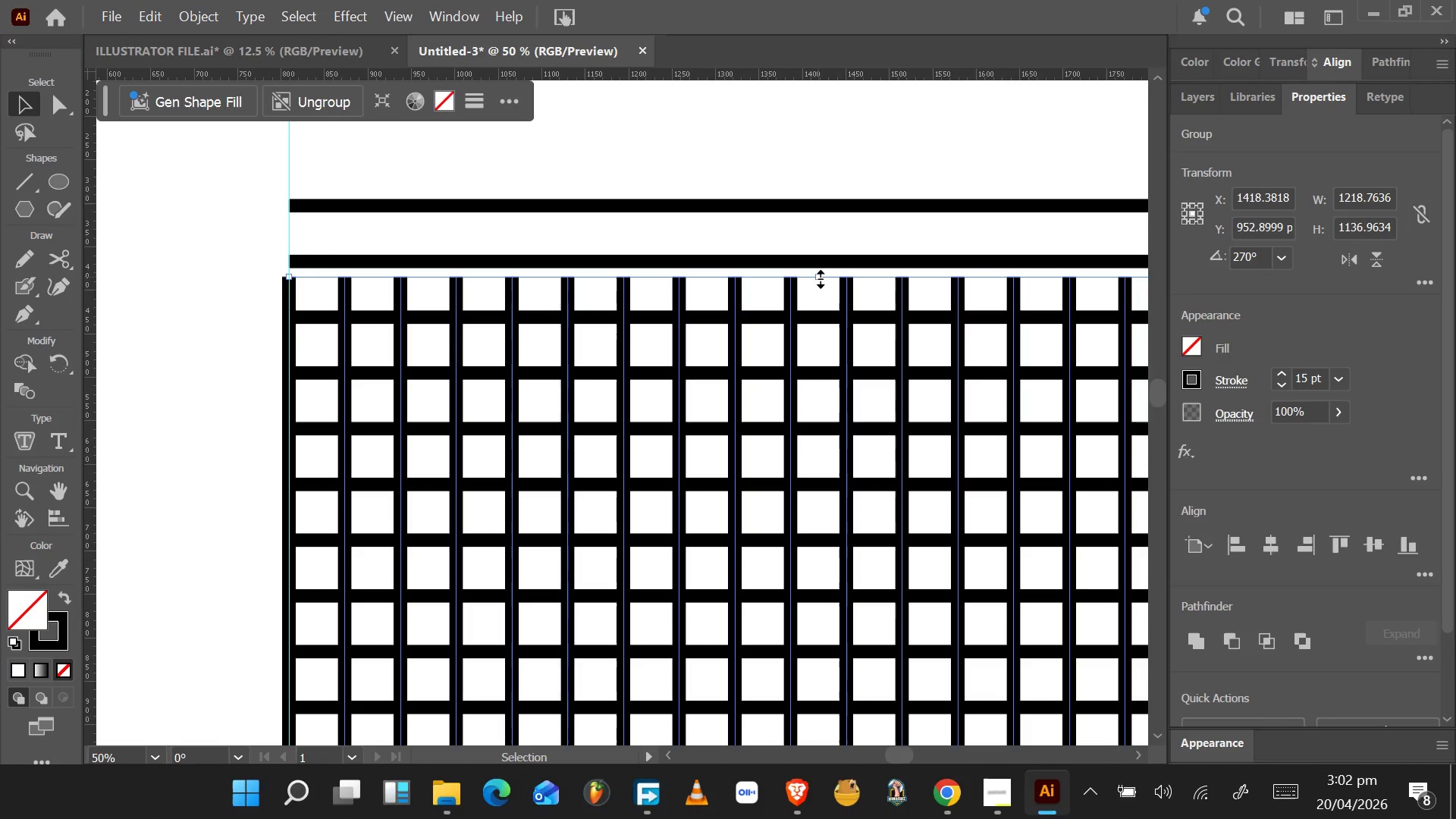 
left_click_drag(start_coordinate=[817, 275], to_coordinate=[821, 206])
 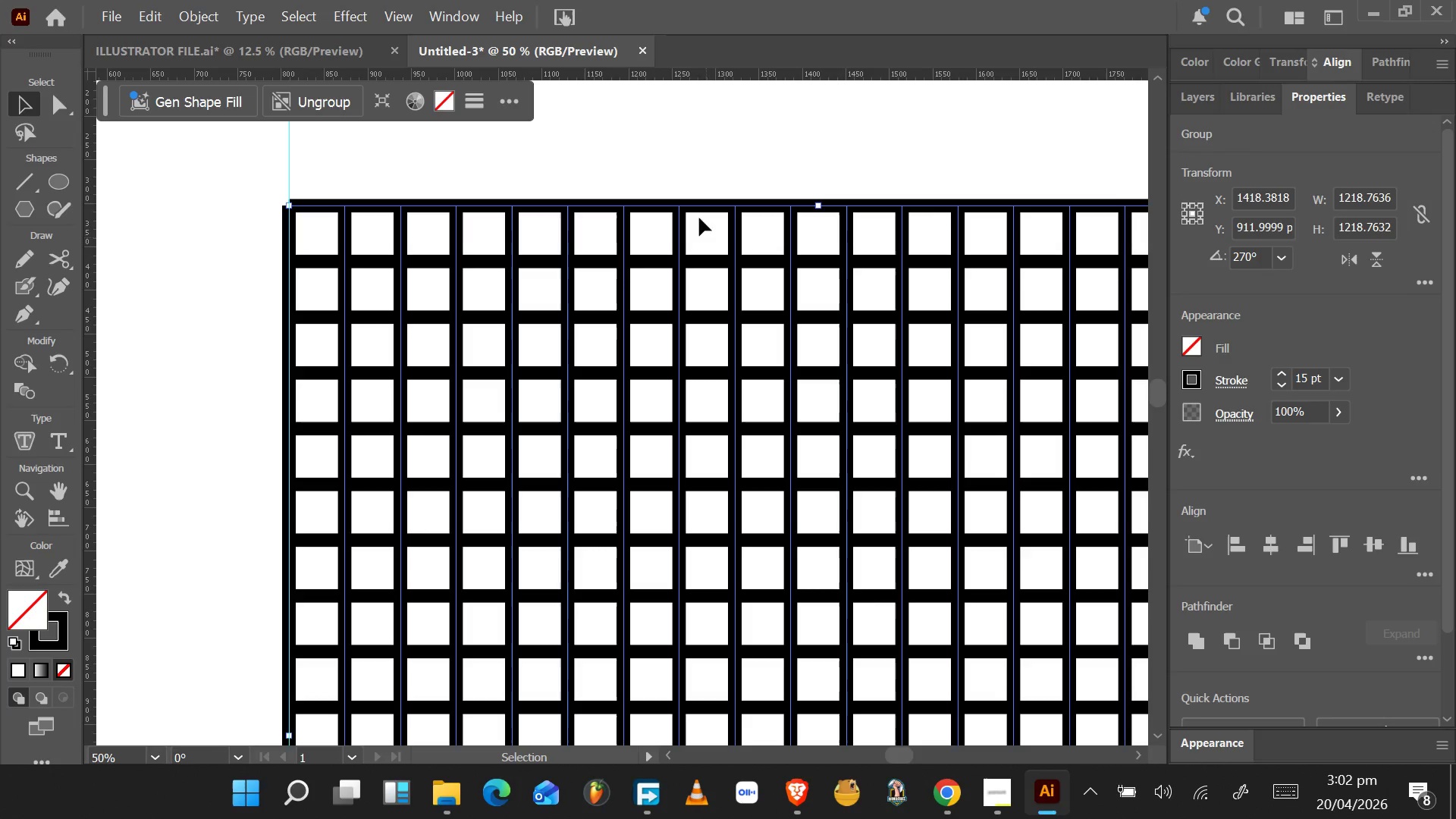 
left_click([686, 145])
 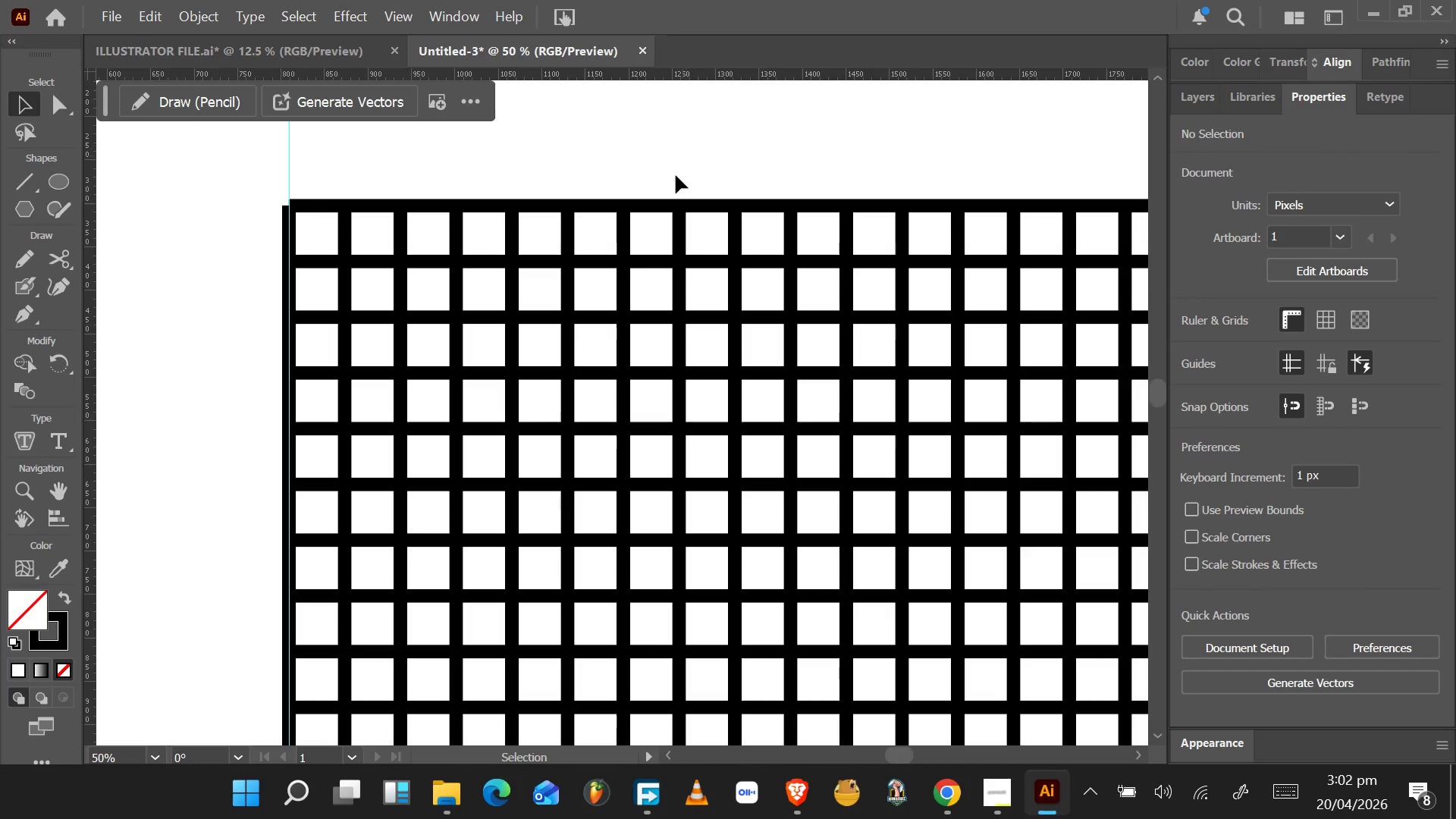 
hold_key(key=AltLeft, duration=1.53)
scroll: coordinate [662, 277], scroll_direction: down, amount: 4.0
 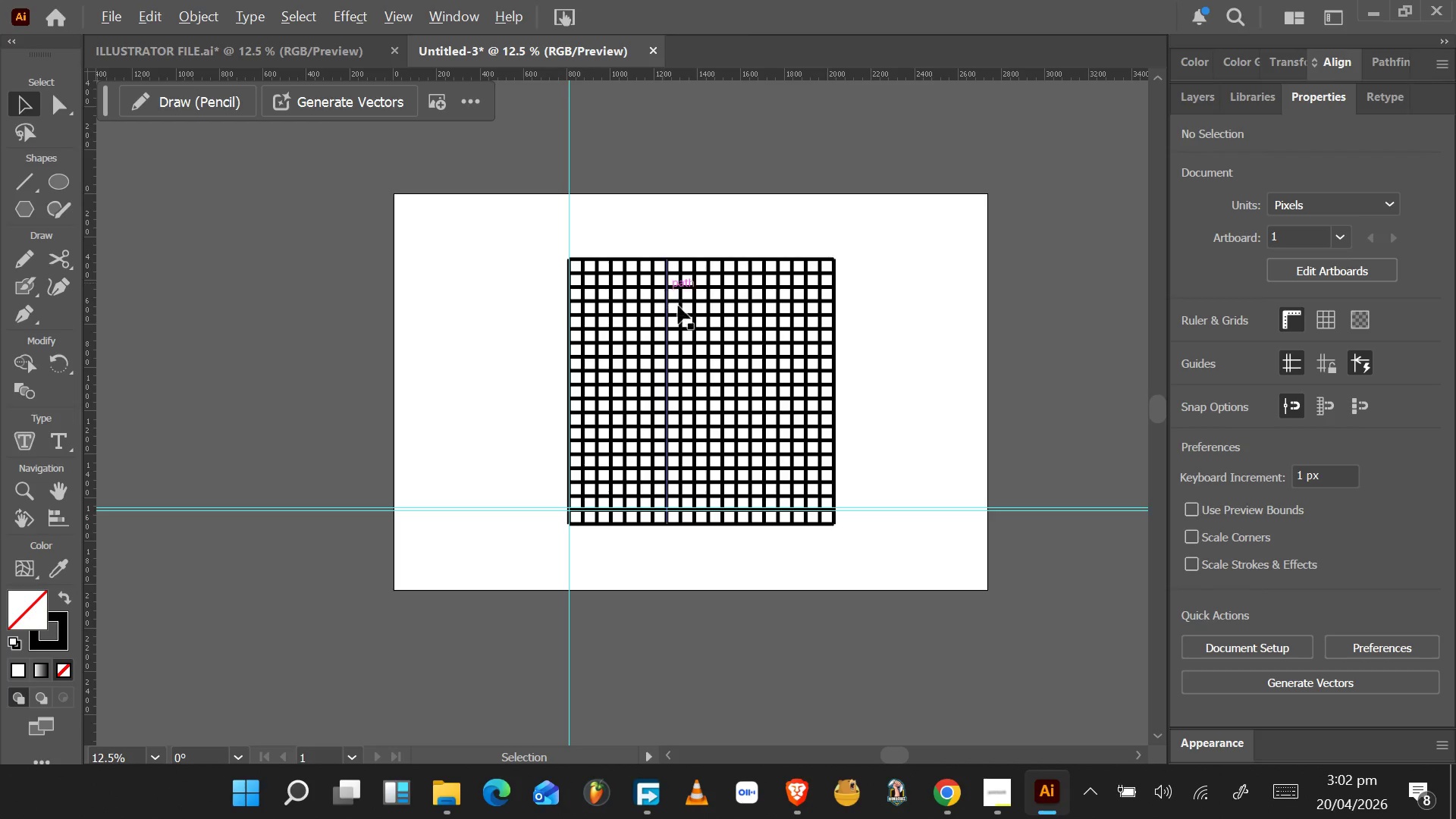 
key(Alt+AltLeft)
 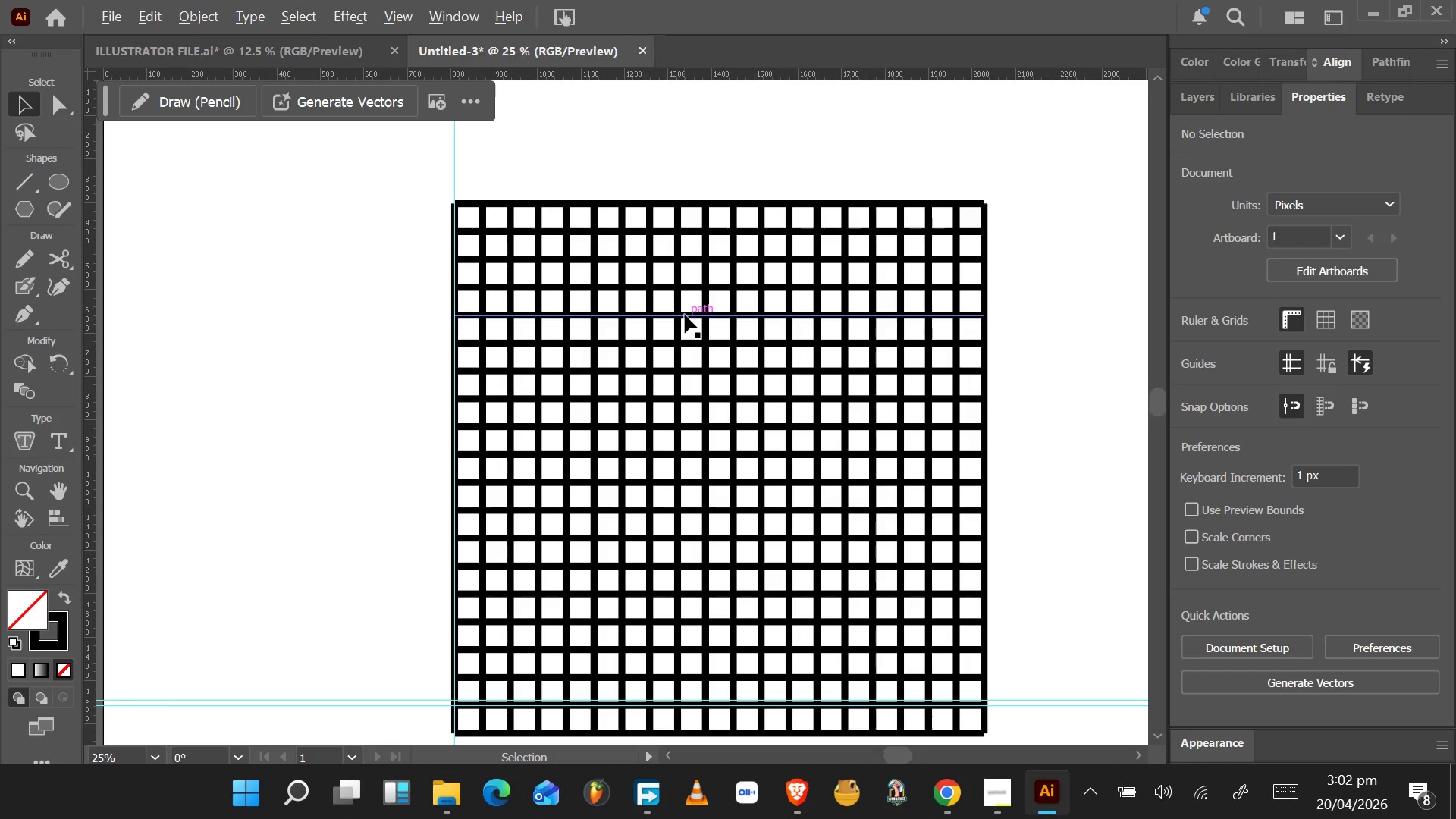 
key(Alt+AltLeft)
 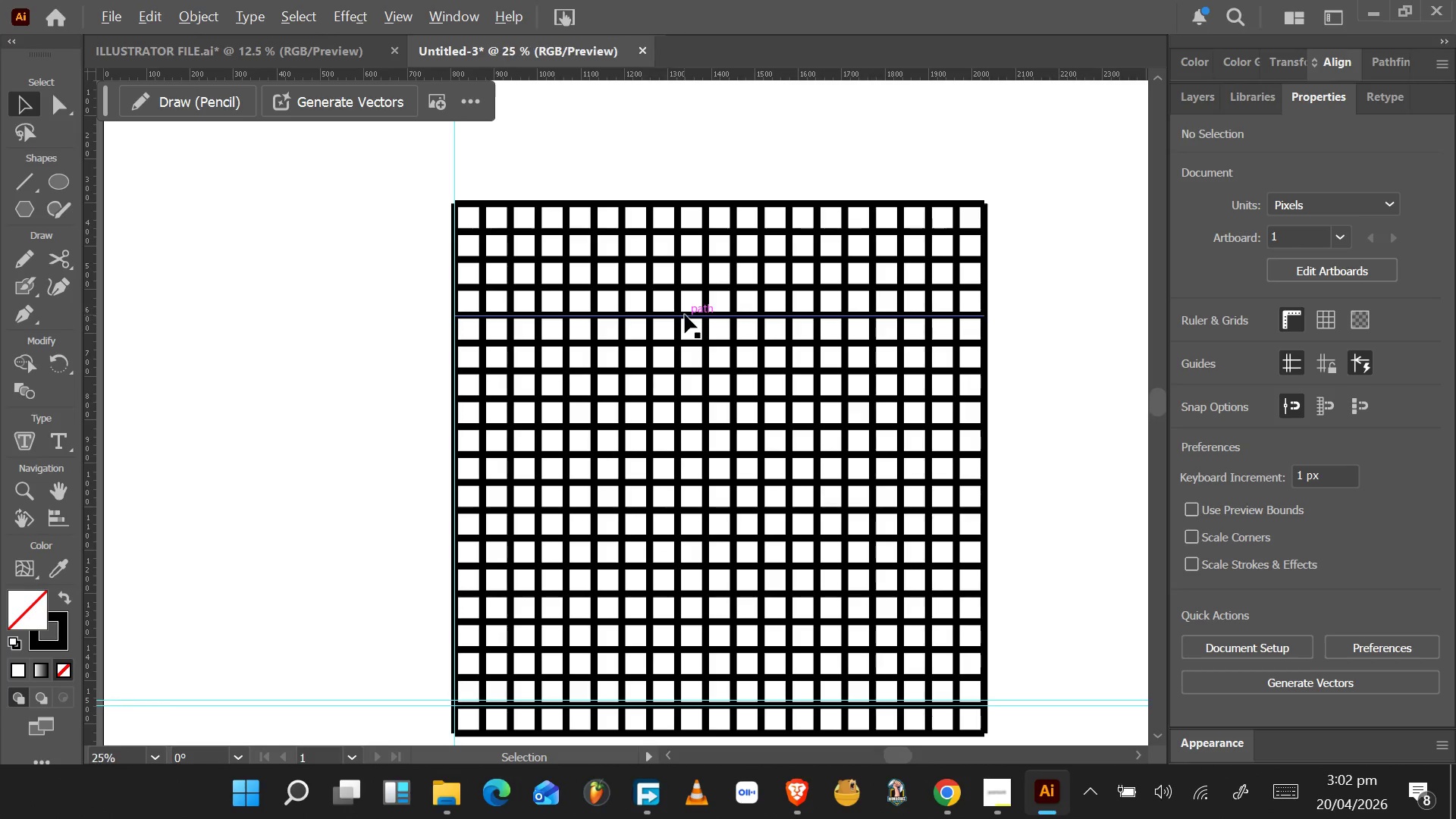 
key(Alt+AltLeft)
 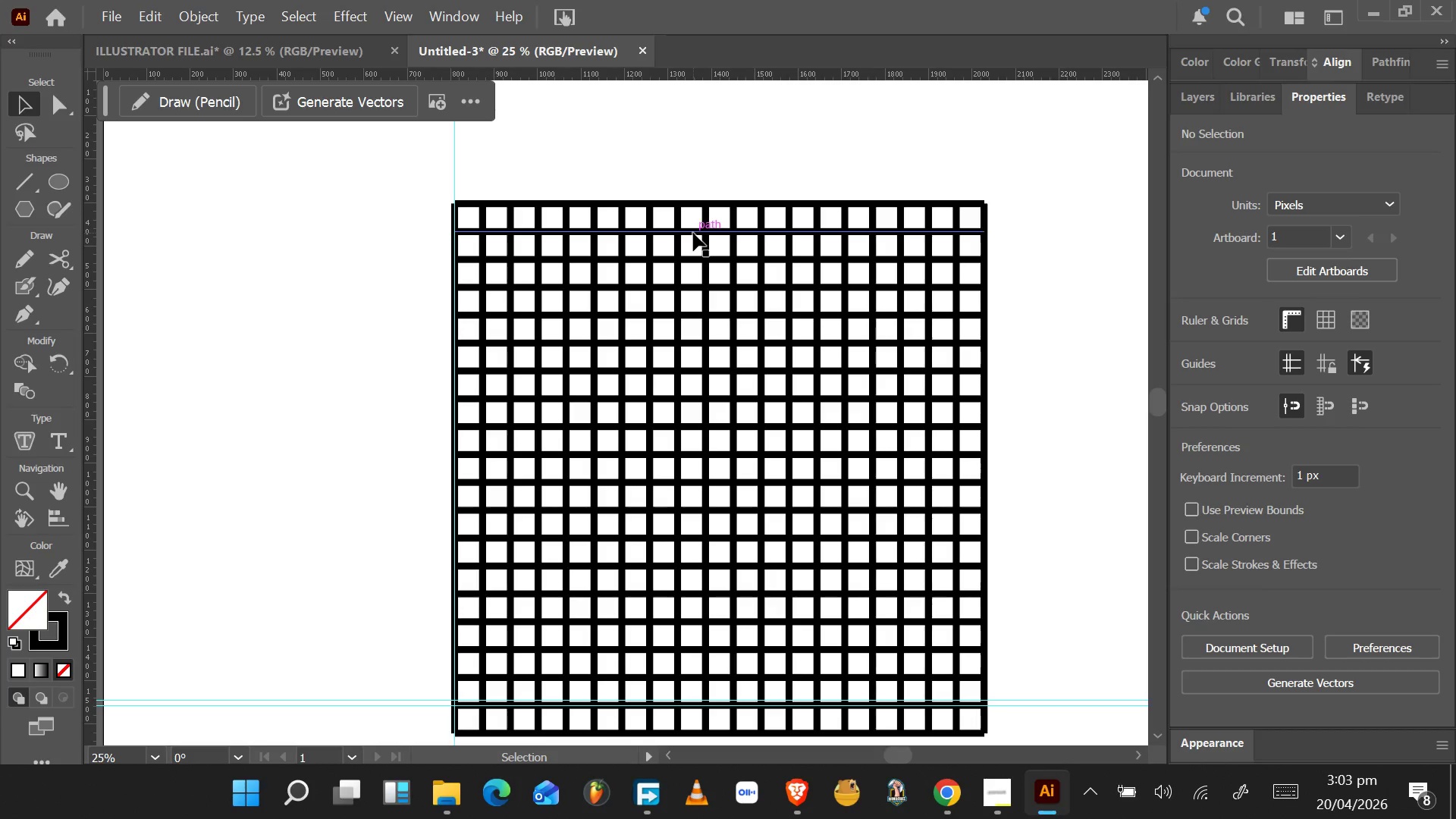 
scroll: coordinate [684, 315], scroll_direction: up, amount: 2.0
 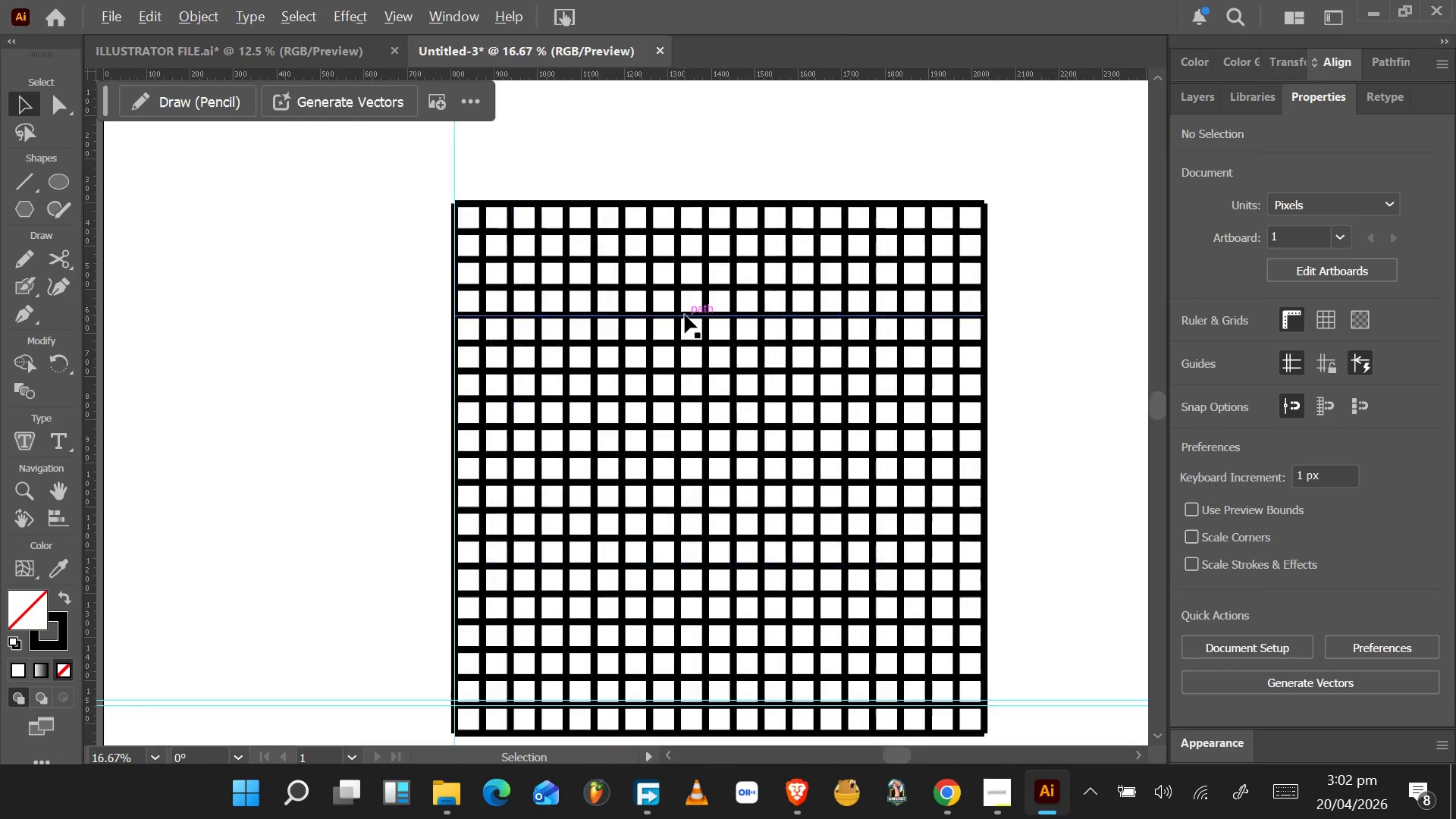 
wait(14.87)
 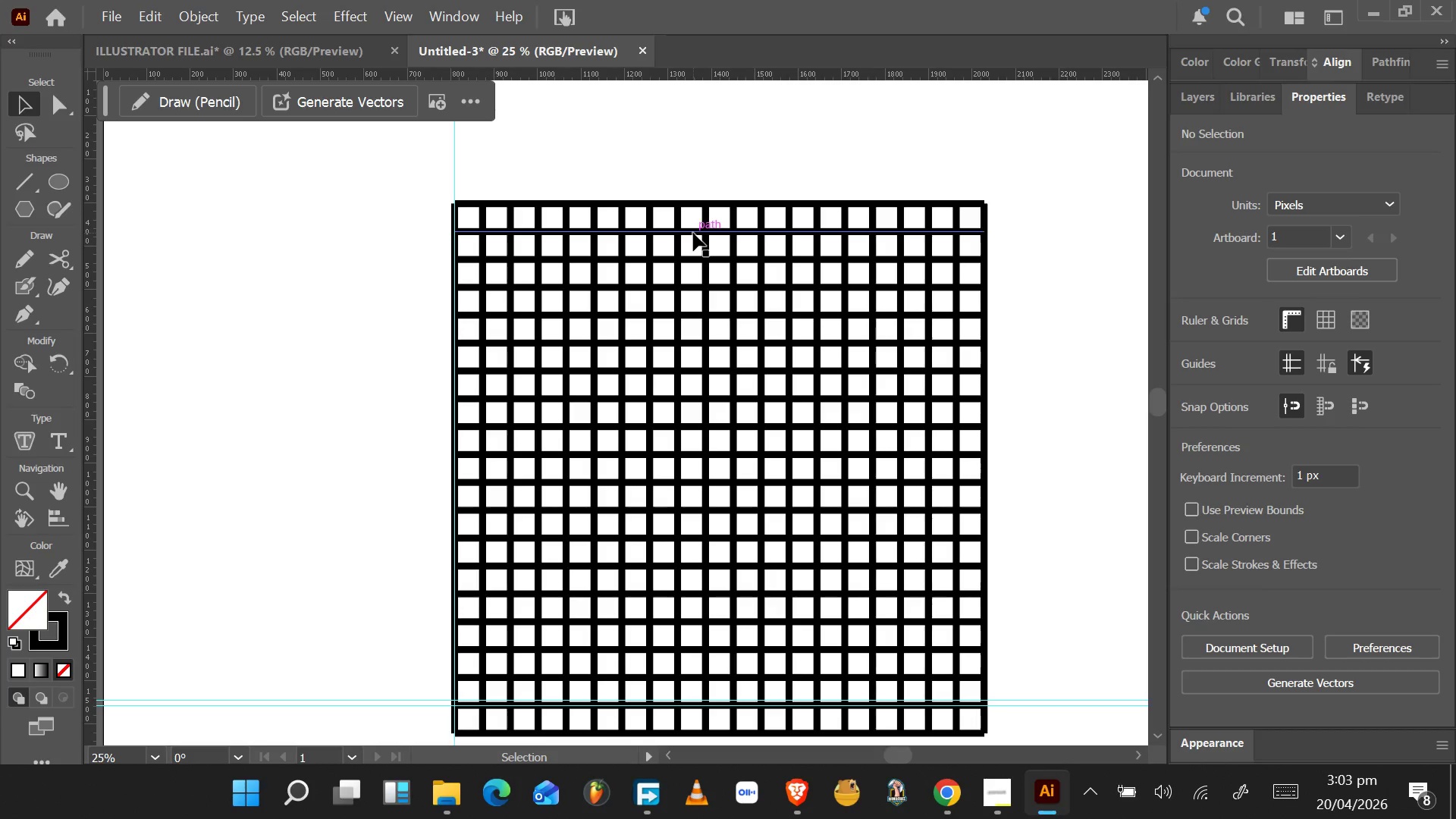 
mouse_move([697, 431])
 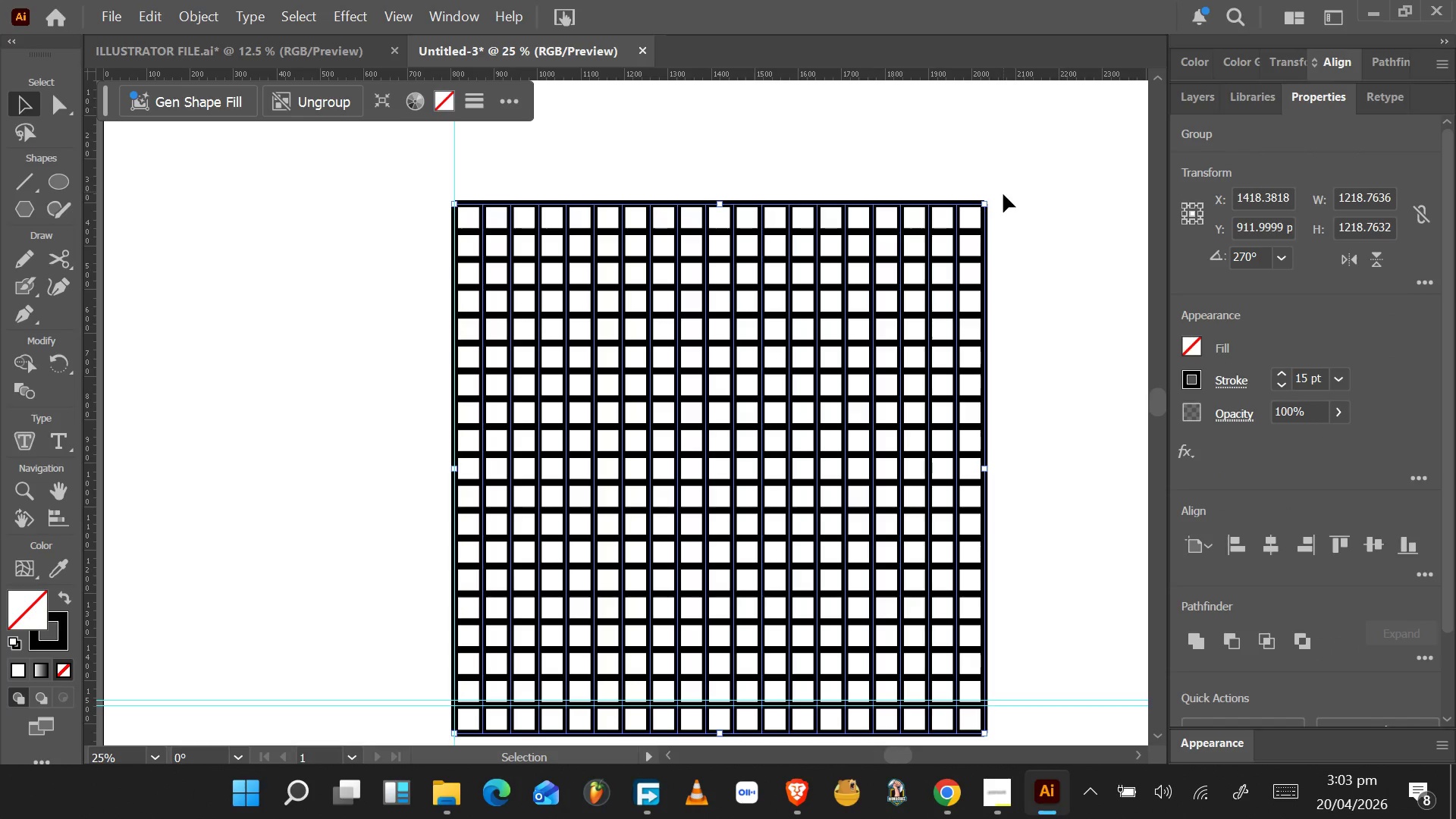 
wait(6.36)
 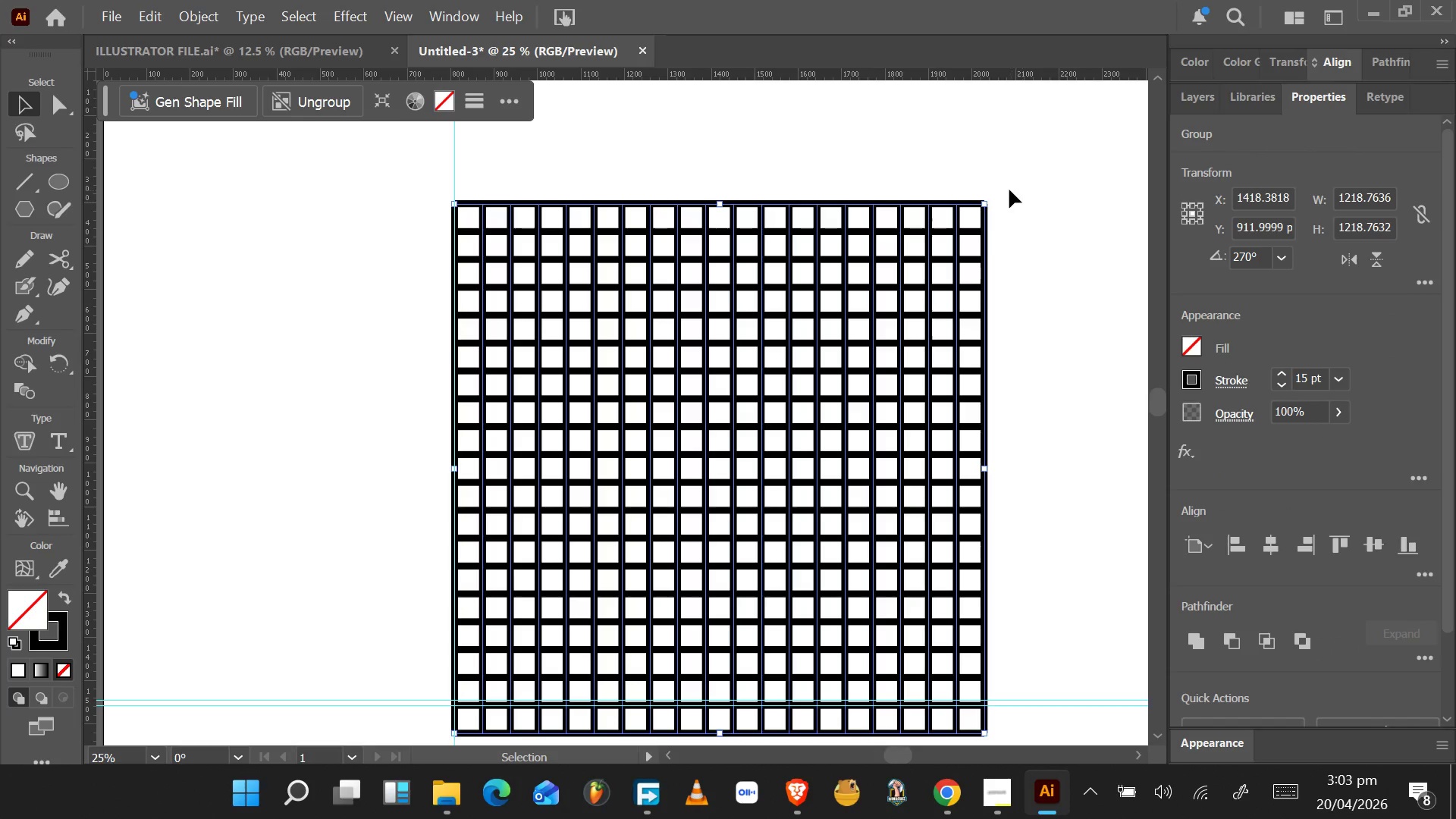 
hold_key(key=AltLeft, duration=0.97)
left_click_drag(start_coordinate=[993, 194], to_coordinate=[1010, 212])
 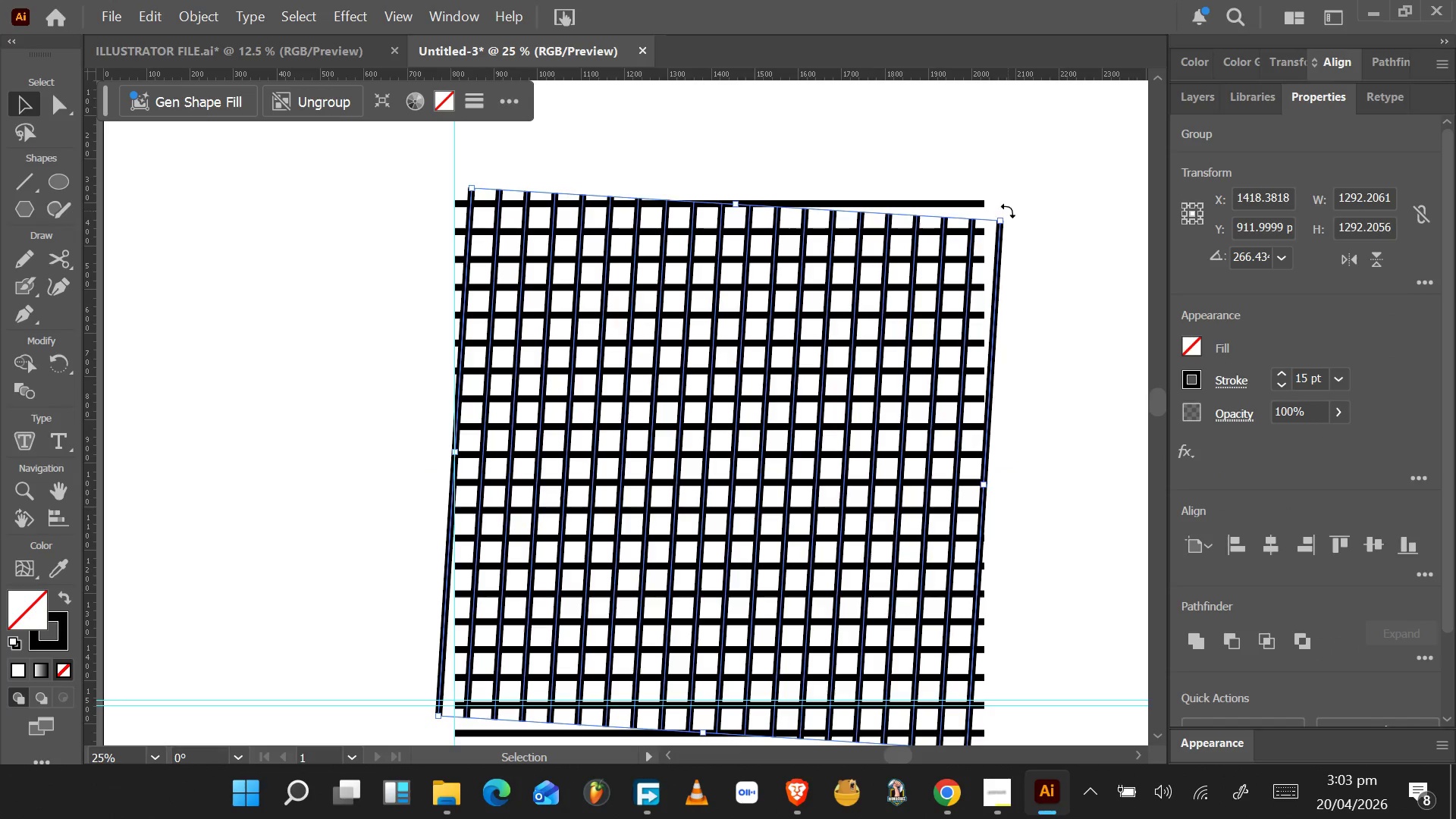 
key(Control+Z)
 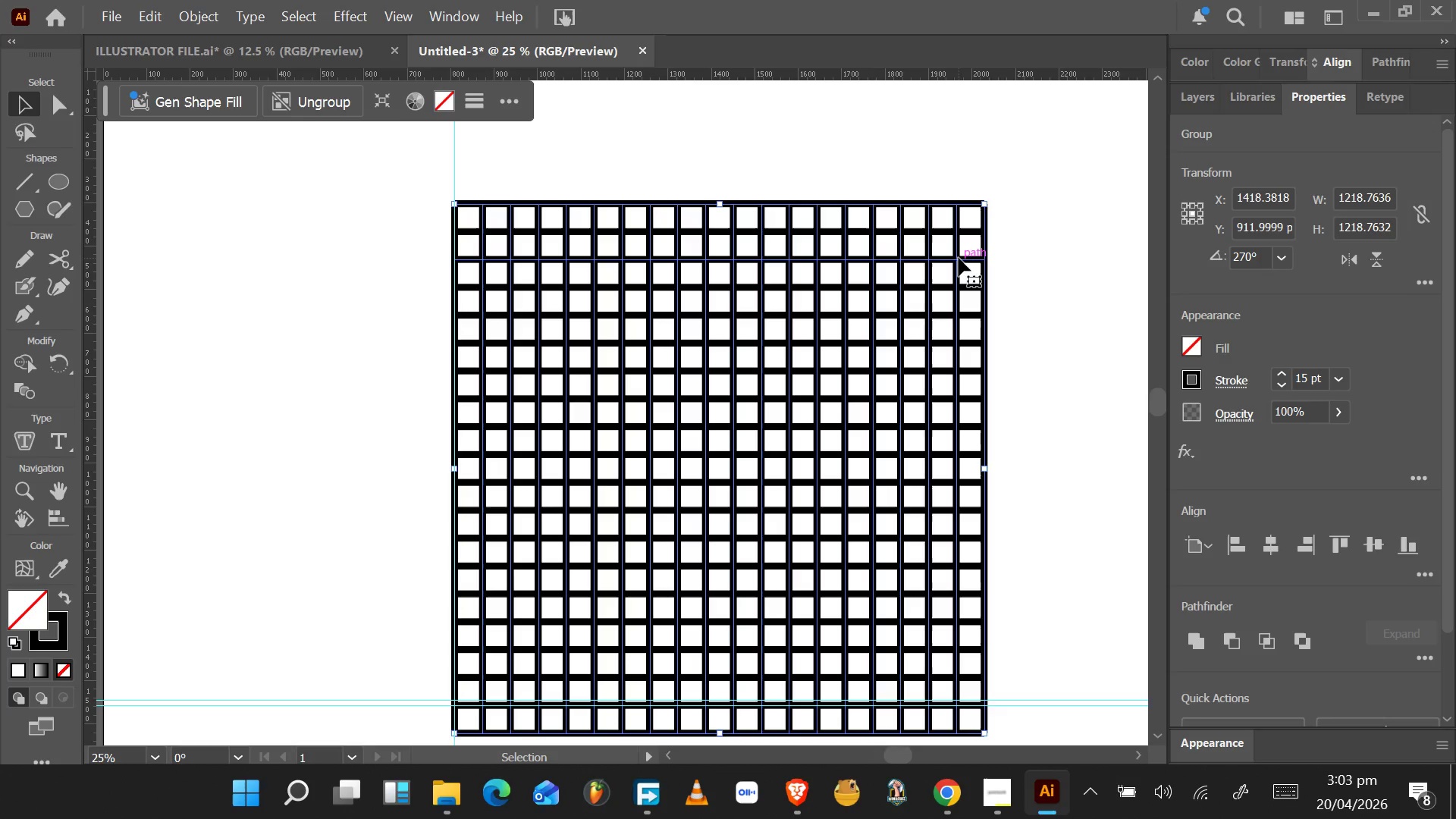 
hold_key(key=AltLeft, duration=1.31)
left_click_drag(start_coordinate=[959, 258], to_coordinate=[1031, 262])
 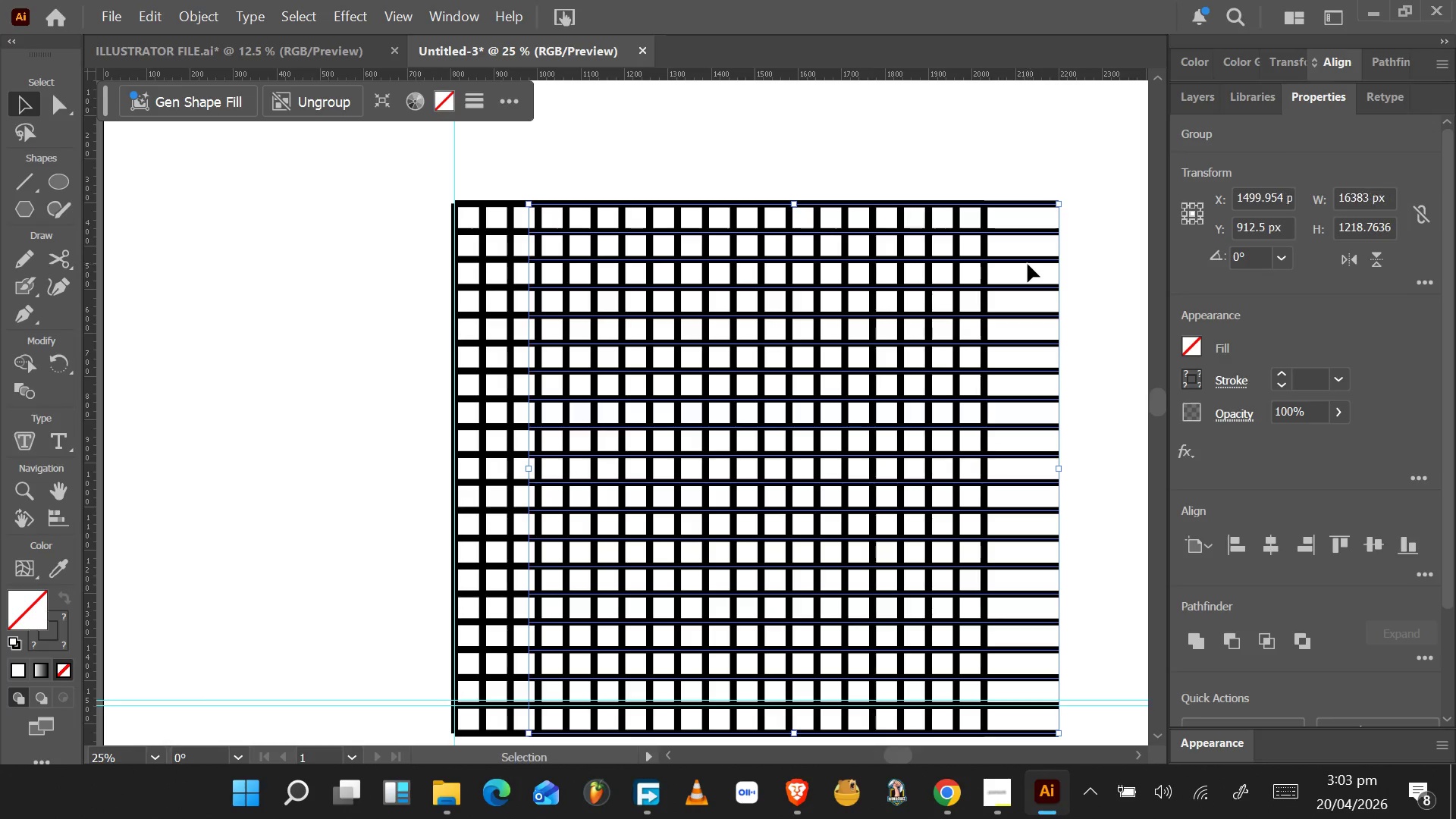 
hold_key(key=ControlLeft, duration=0.95)
 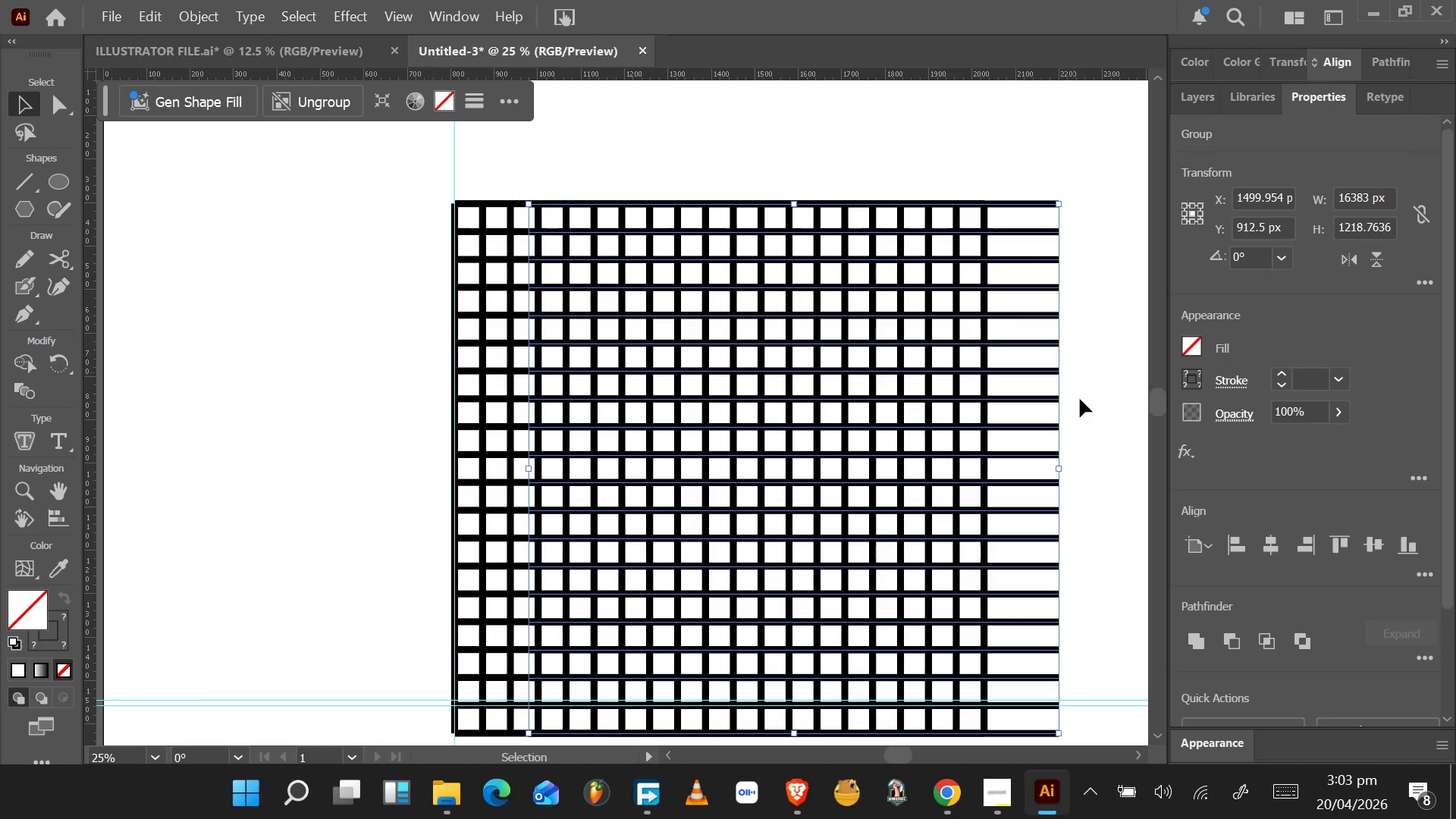 
scroll: coordinate [1081, 404], scroll_direction: down, amount: 6.0
 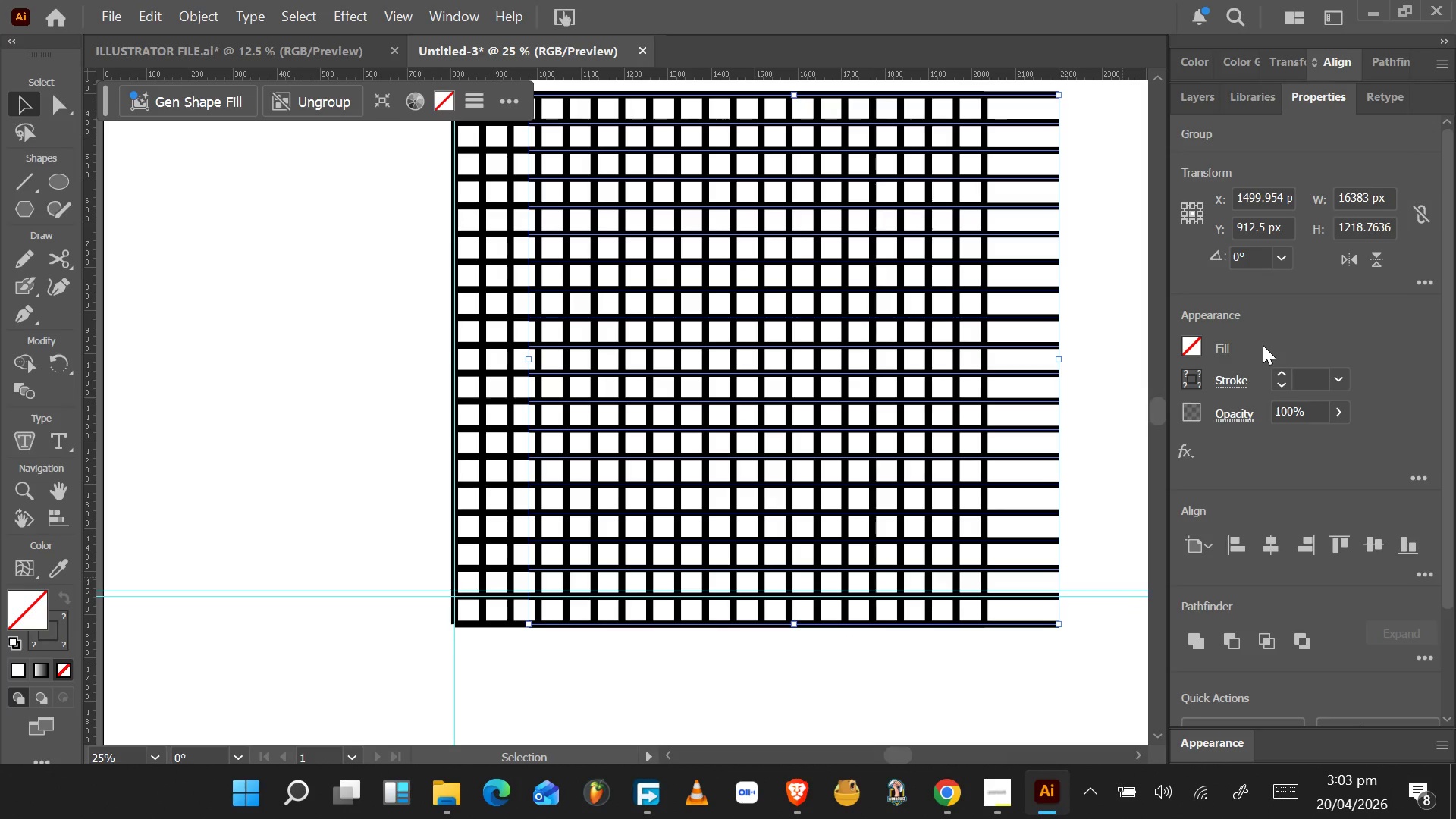 
left_click_drag(start_coordinate=[1251, 259], to_coordinate=[1181, 256])
 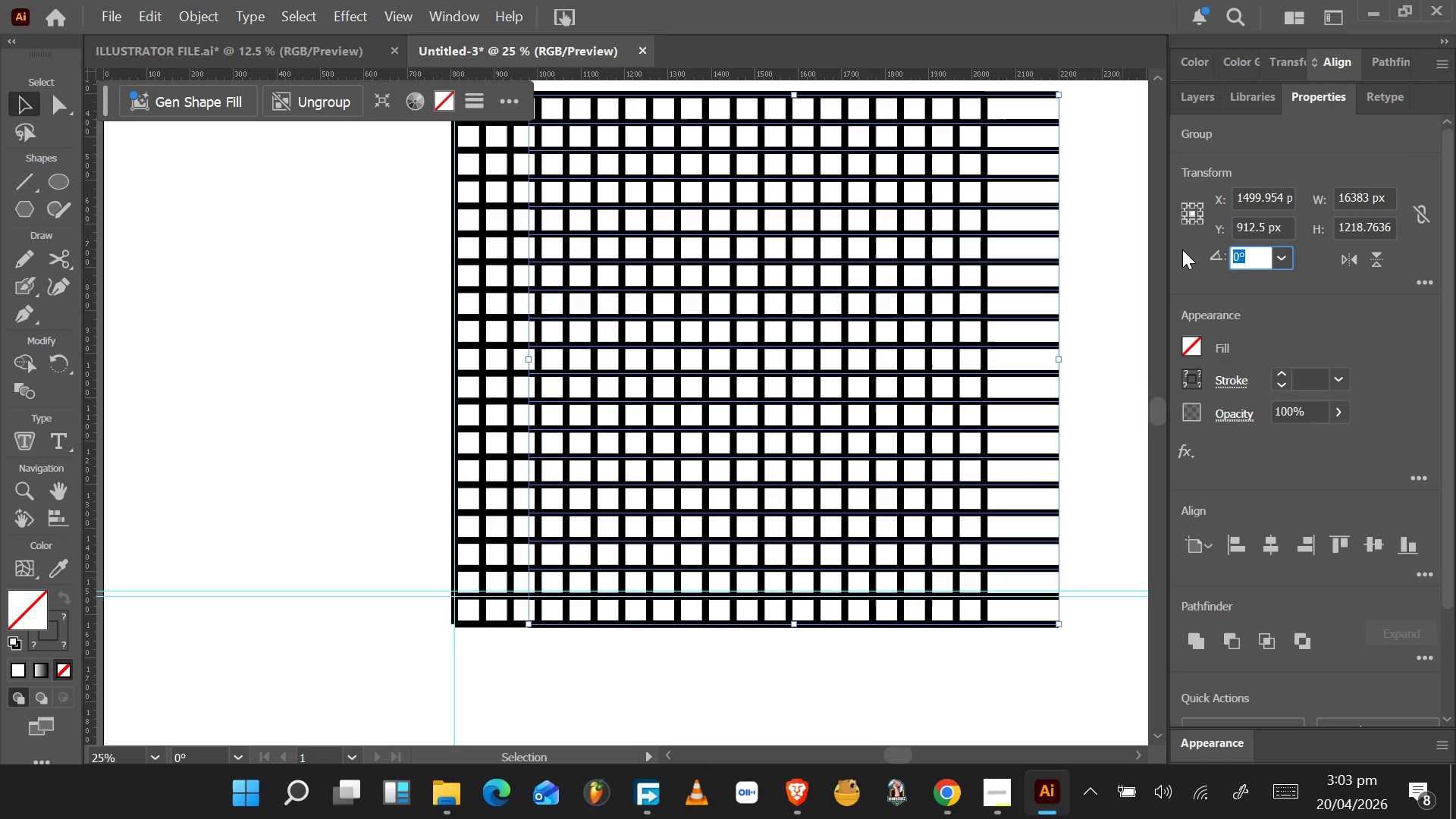 
type(45)
 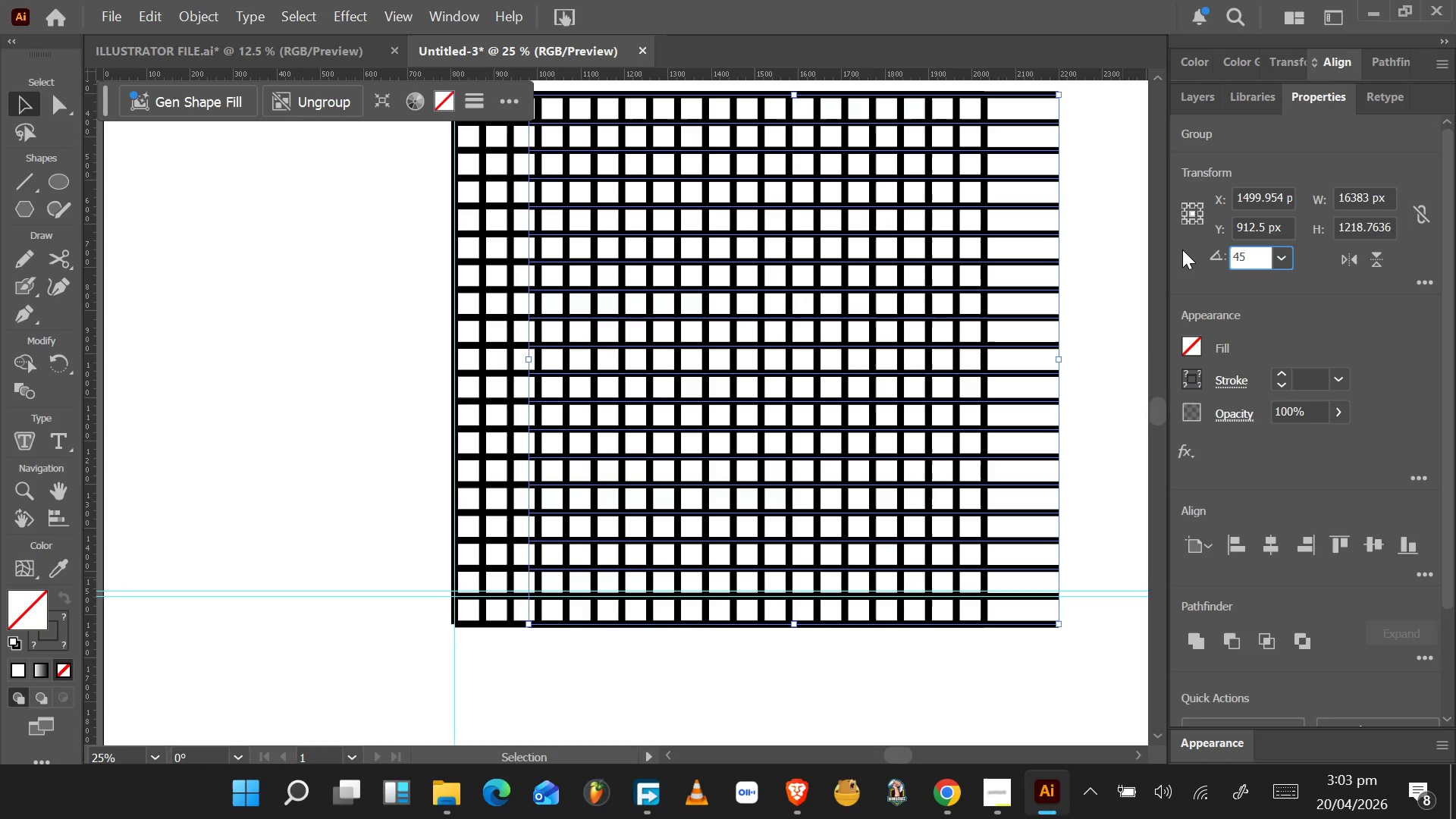 
key(Enter)
 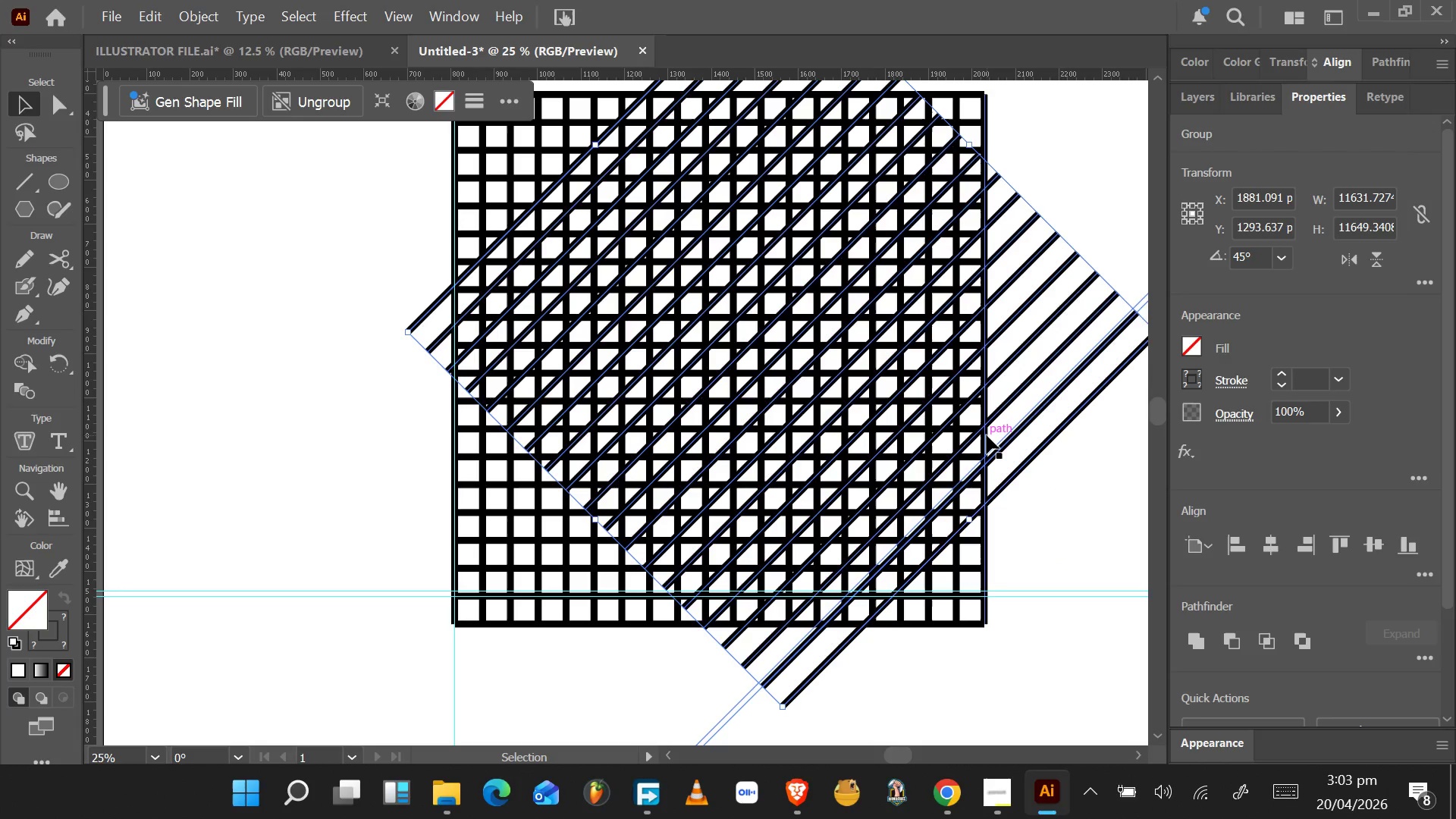 
hold_key(key=AltLeft, duration=0.48)
scroll: coordinate [984, 435], scroll_direction: down, amount: 2.0
 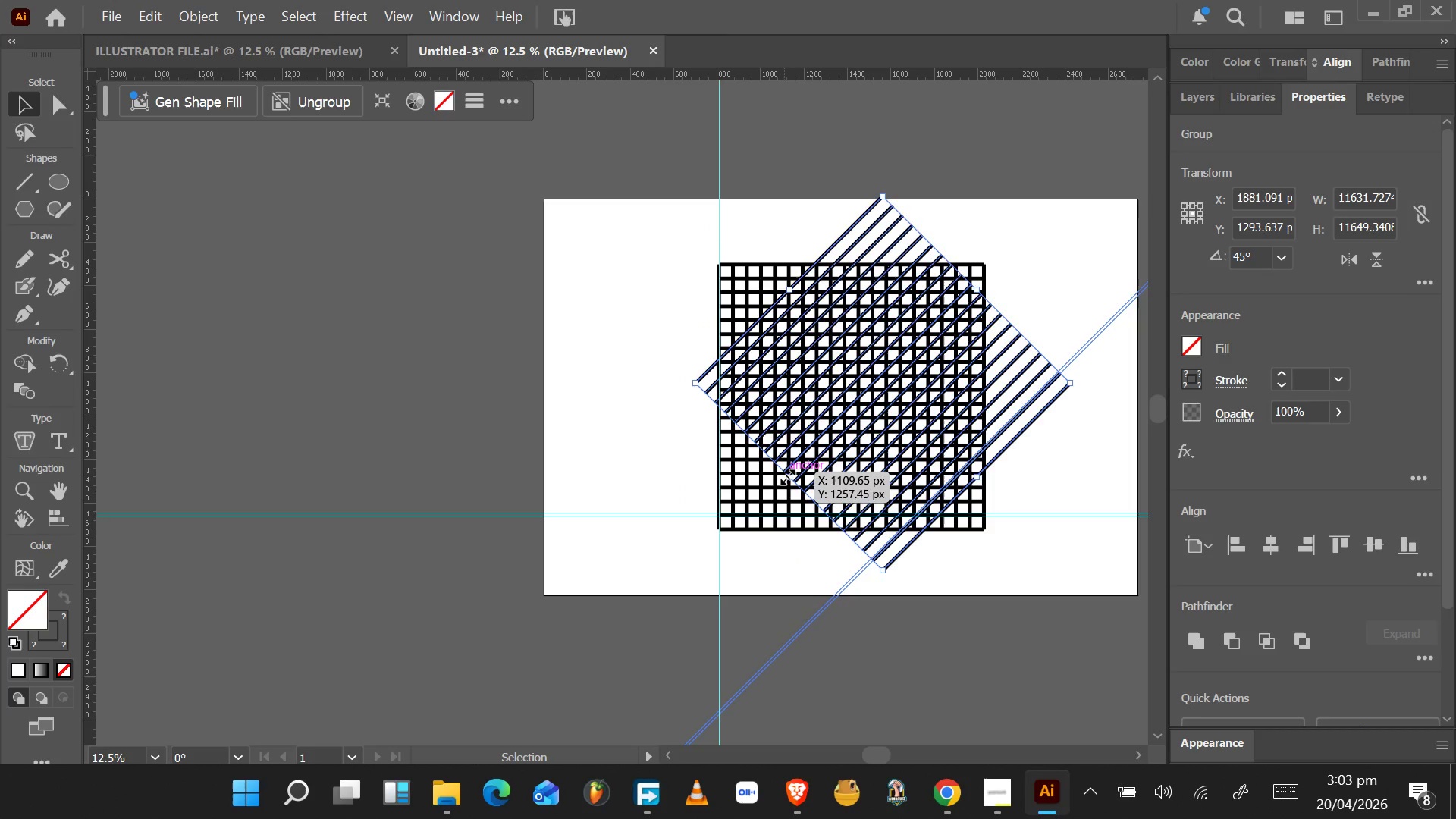 
left_click_drag(start_coordinate=[787, 474], to_coordinate=[699, 511])
 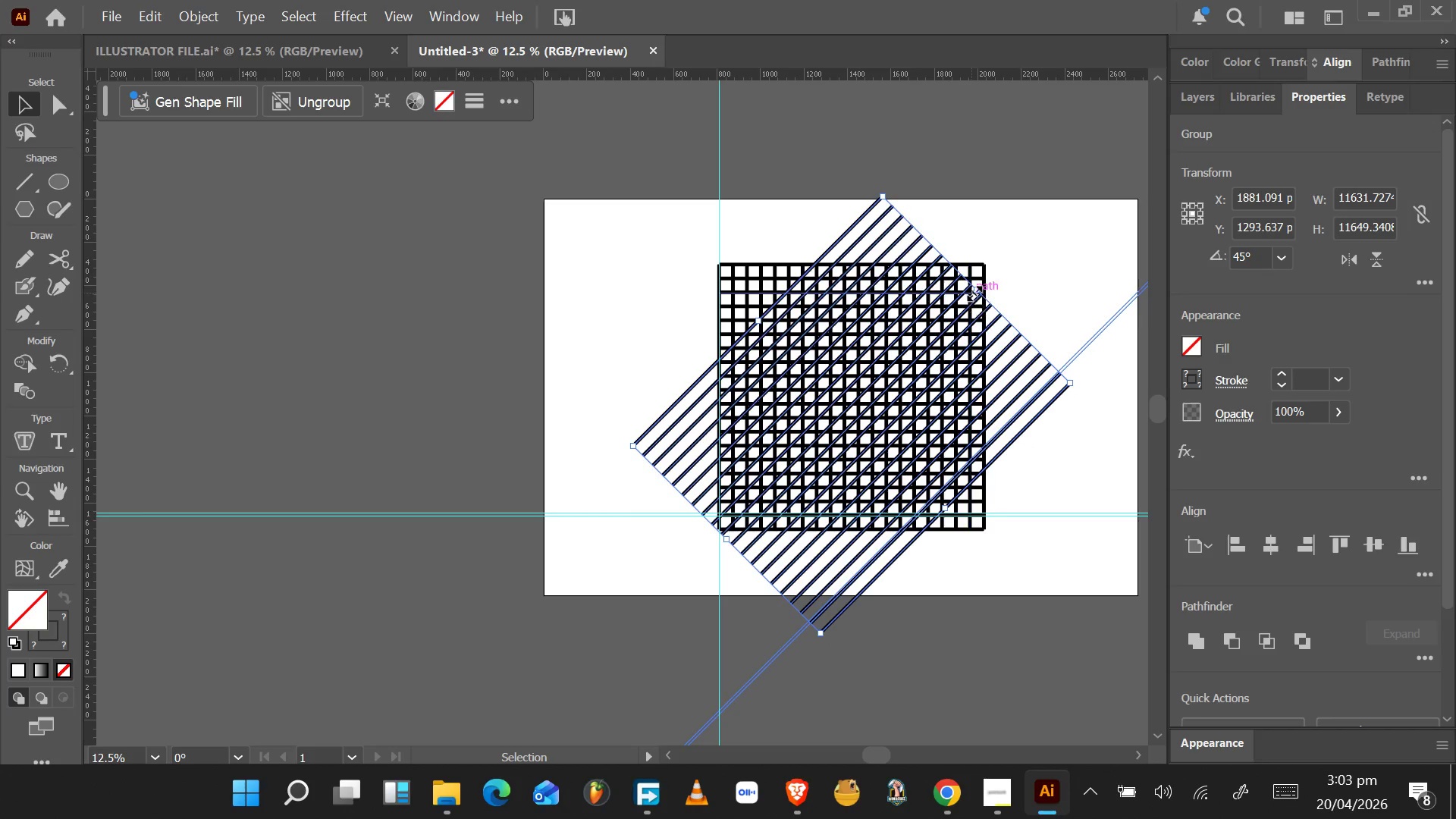 
left_click_drag(start_coordinate=[976, 287], to_coordinate=[1006, 259])
 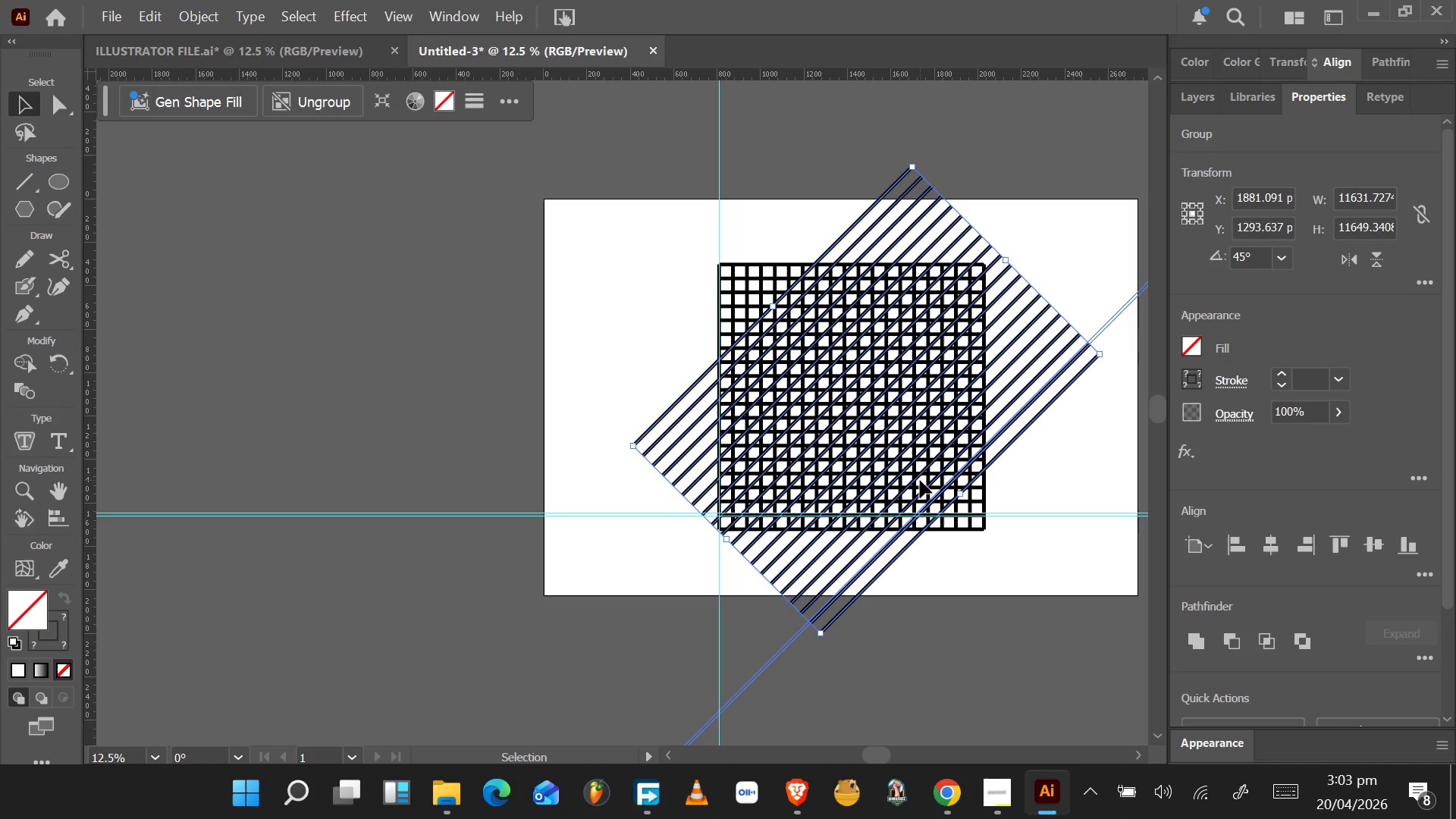 
hold_key(key=ControlLeft, duration=1.5)
 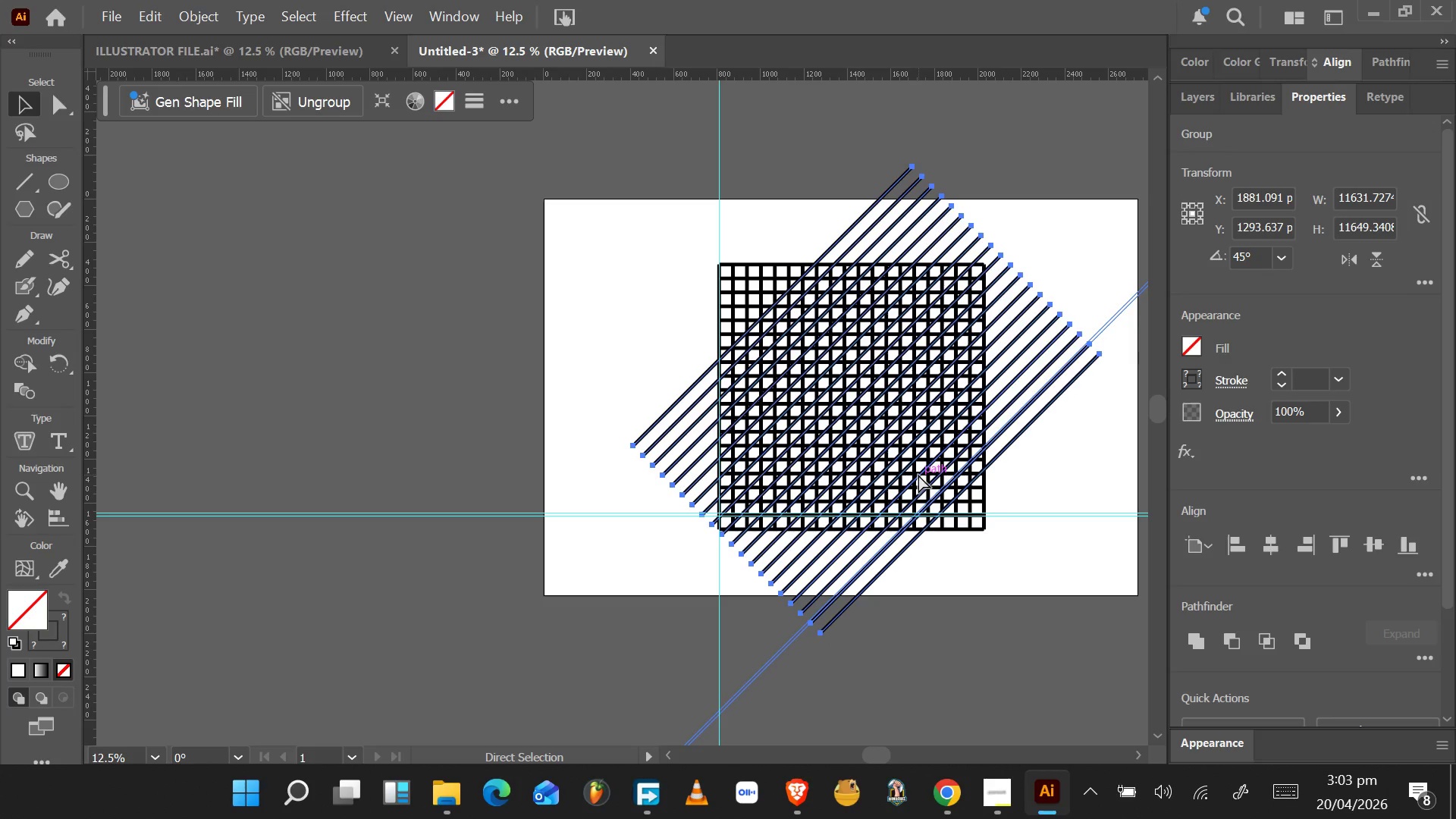 
hold_key(key=ControlLeft, duration=1.06)
 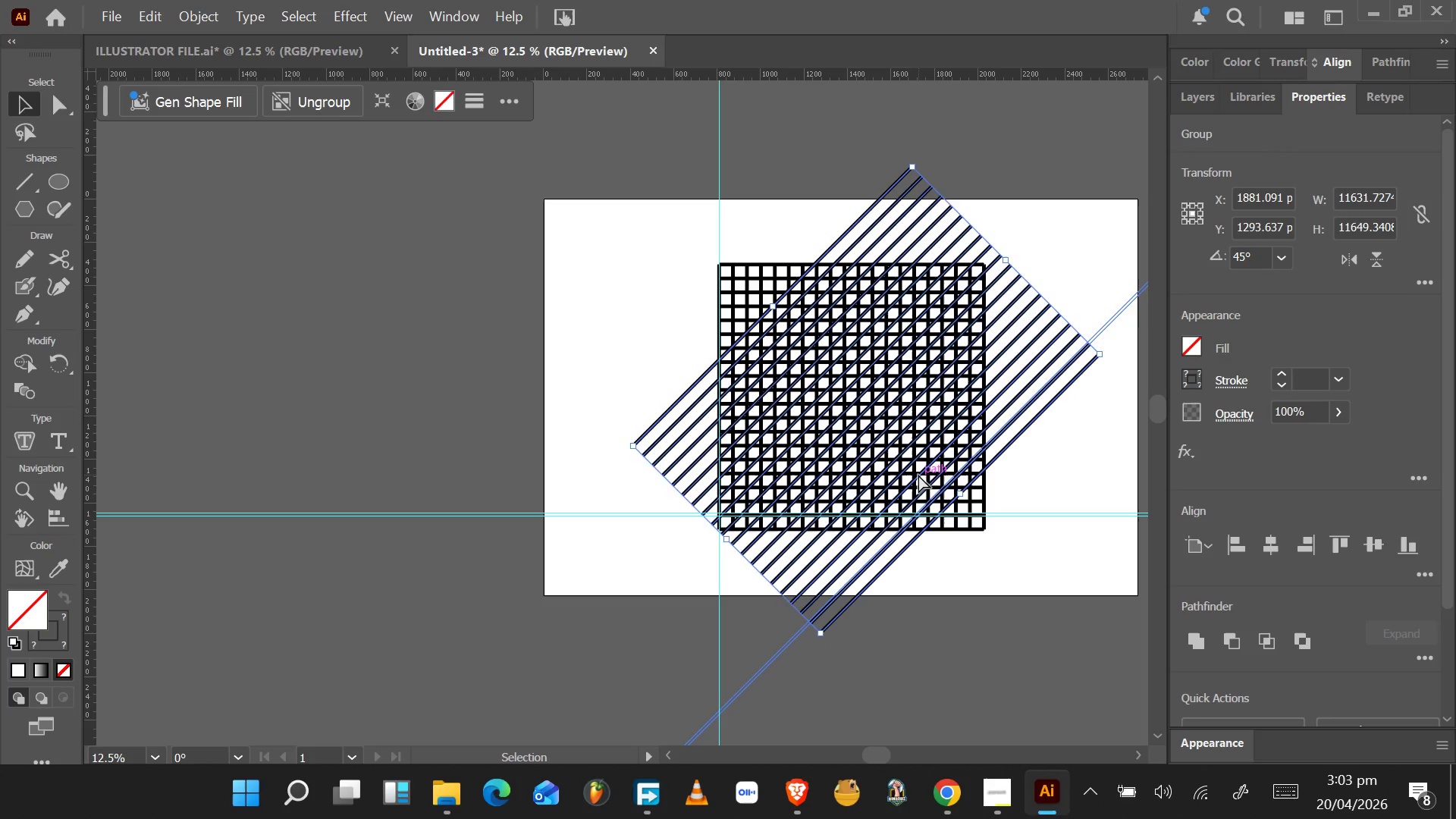 
hold_key(key=ControlLeft, duration=1.5)
 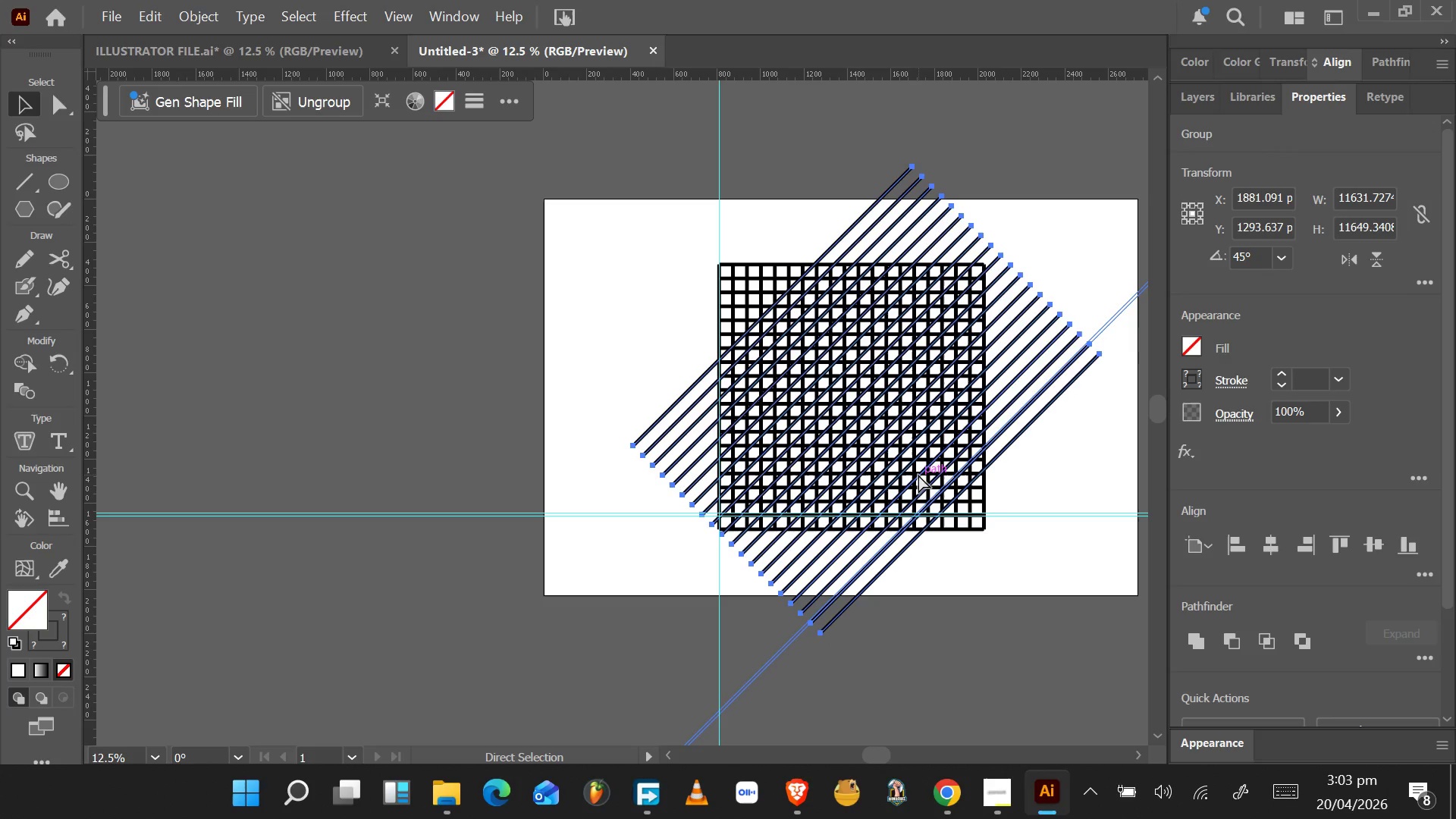 
key(Control+C)
 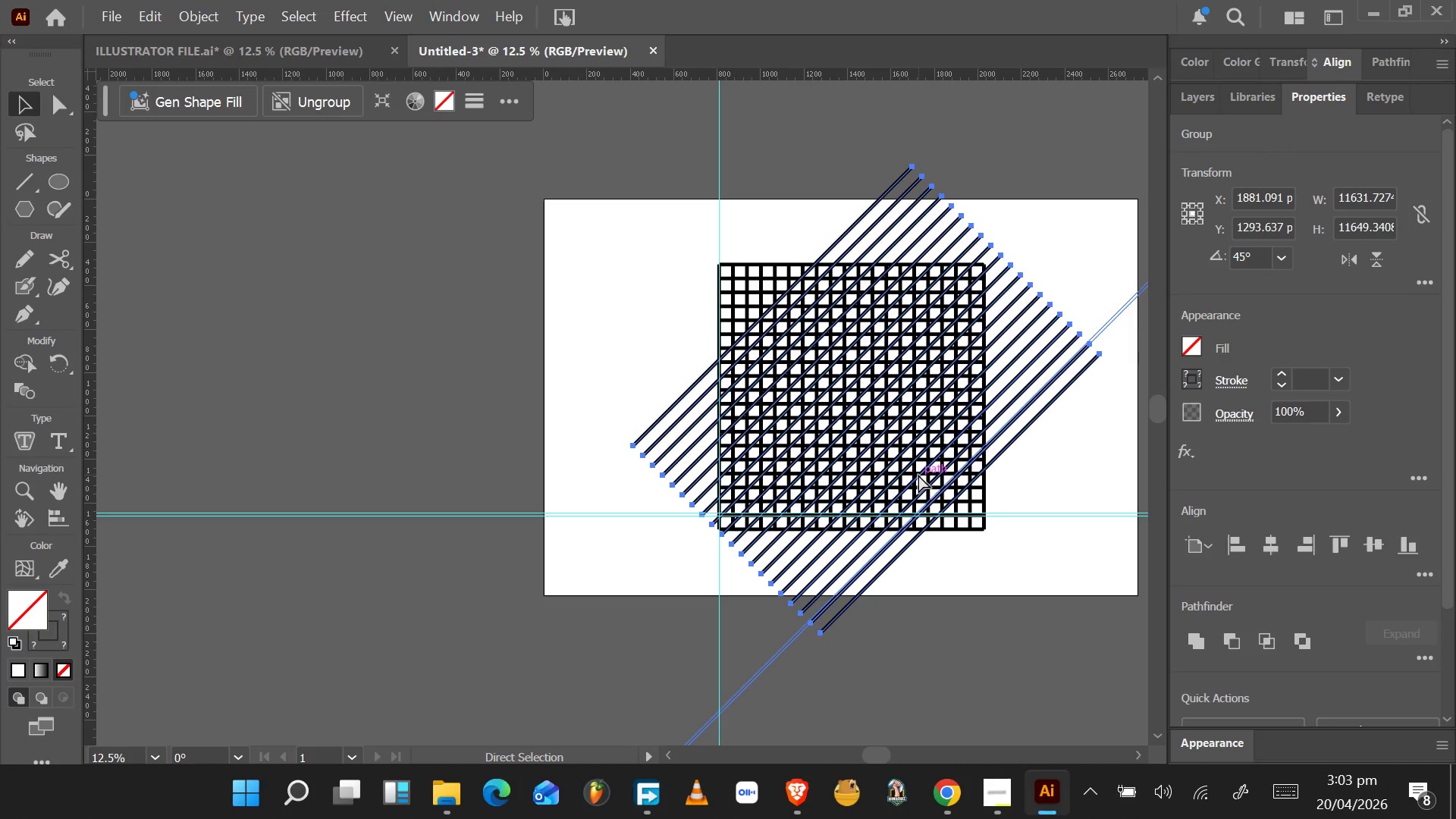 
key(V)
 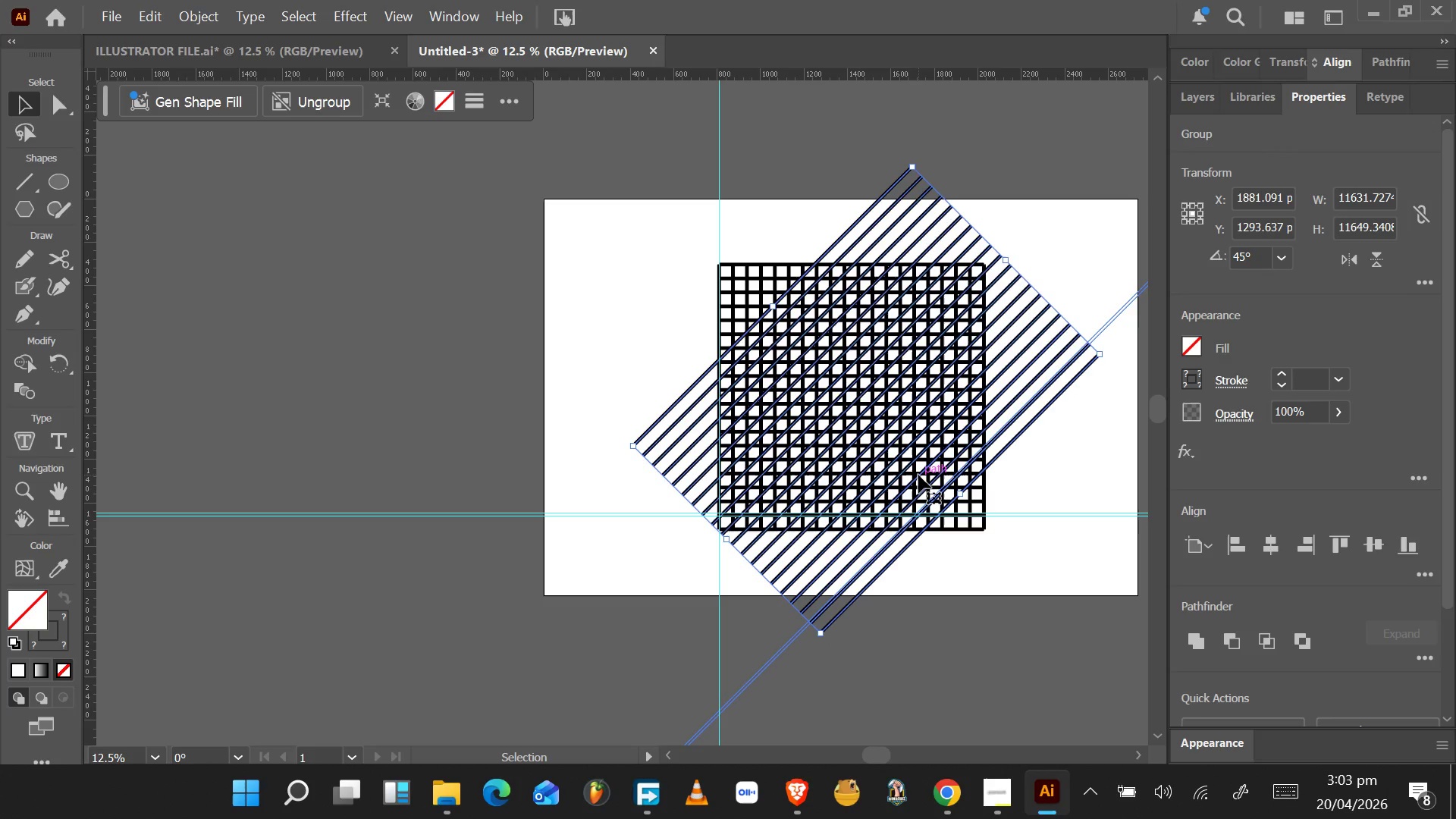 
key(Control+V)
 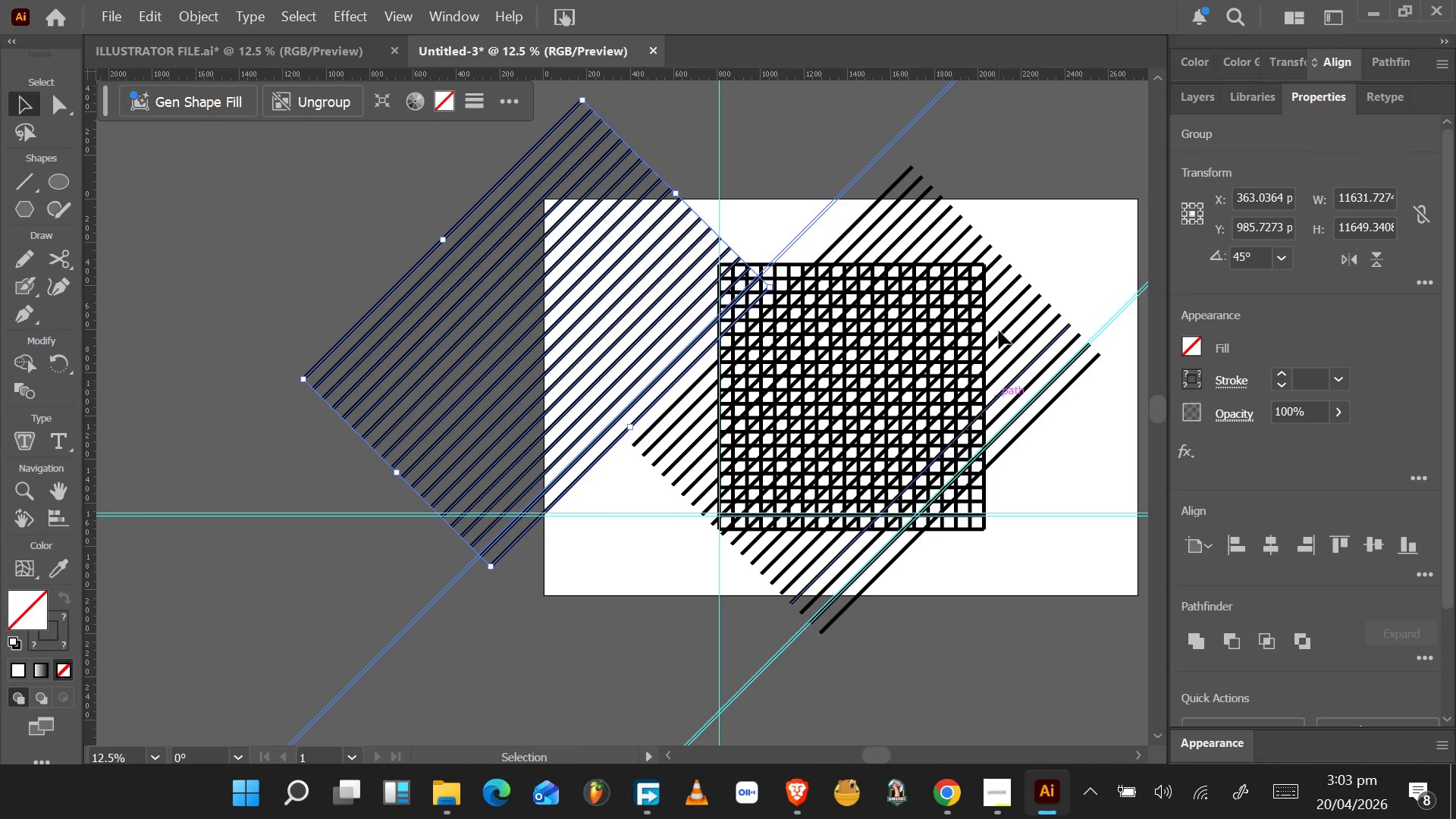 
right_click([510, 347])
 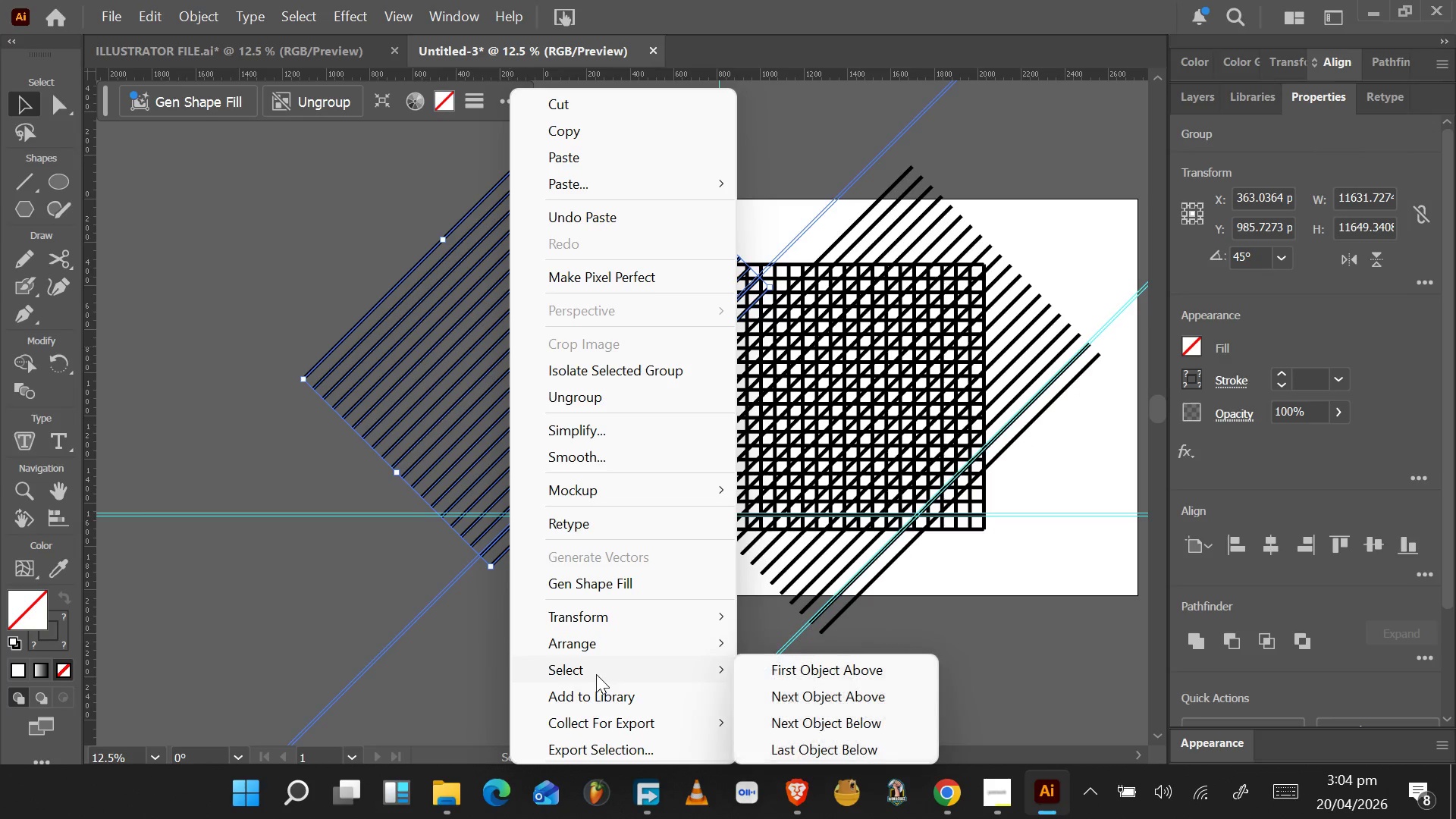 
mouse_move([651, 636])
 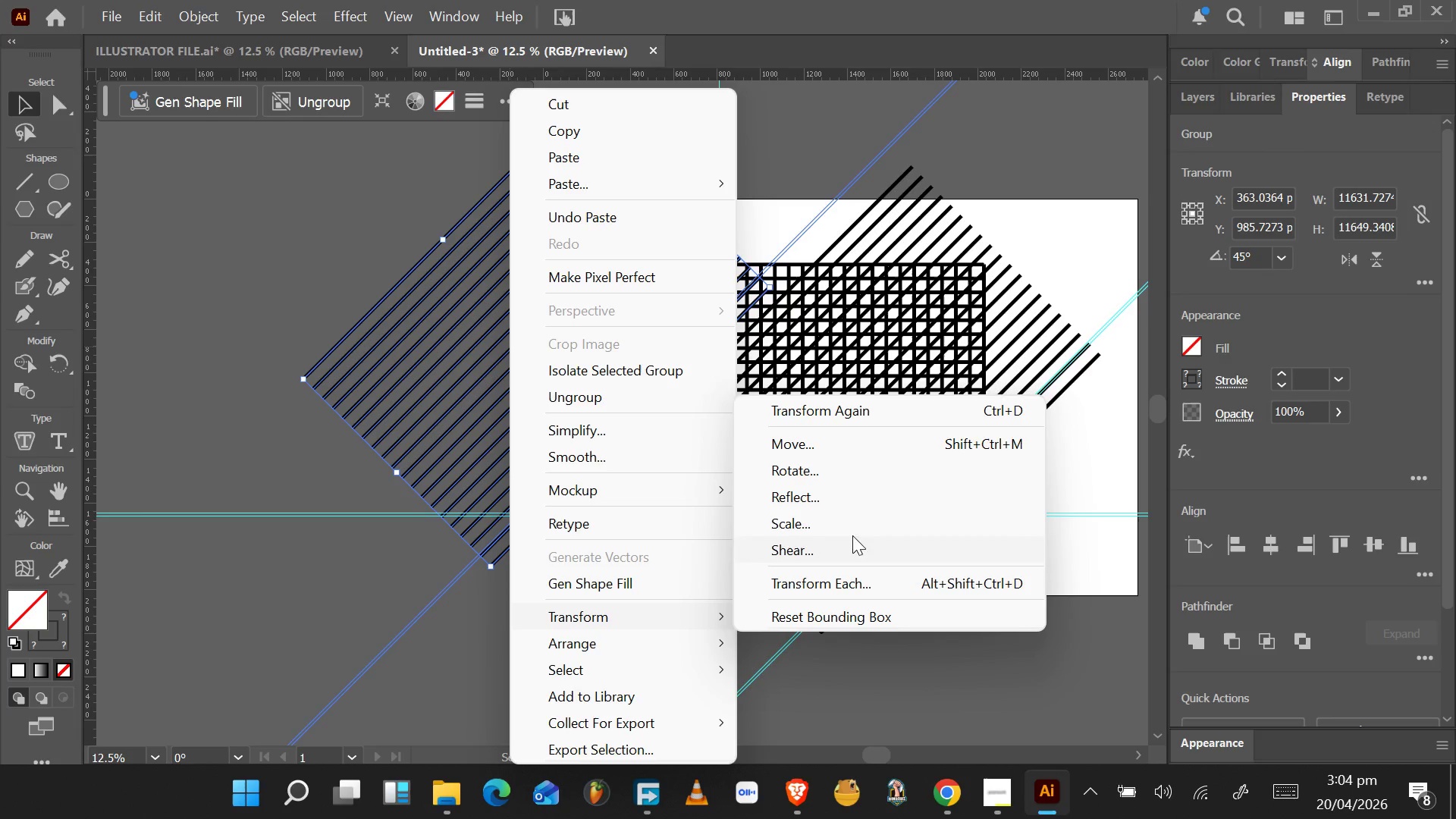 
left_click([856, 504])
 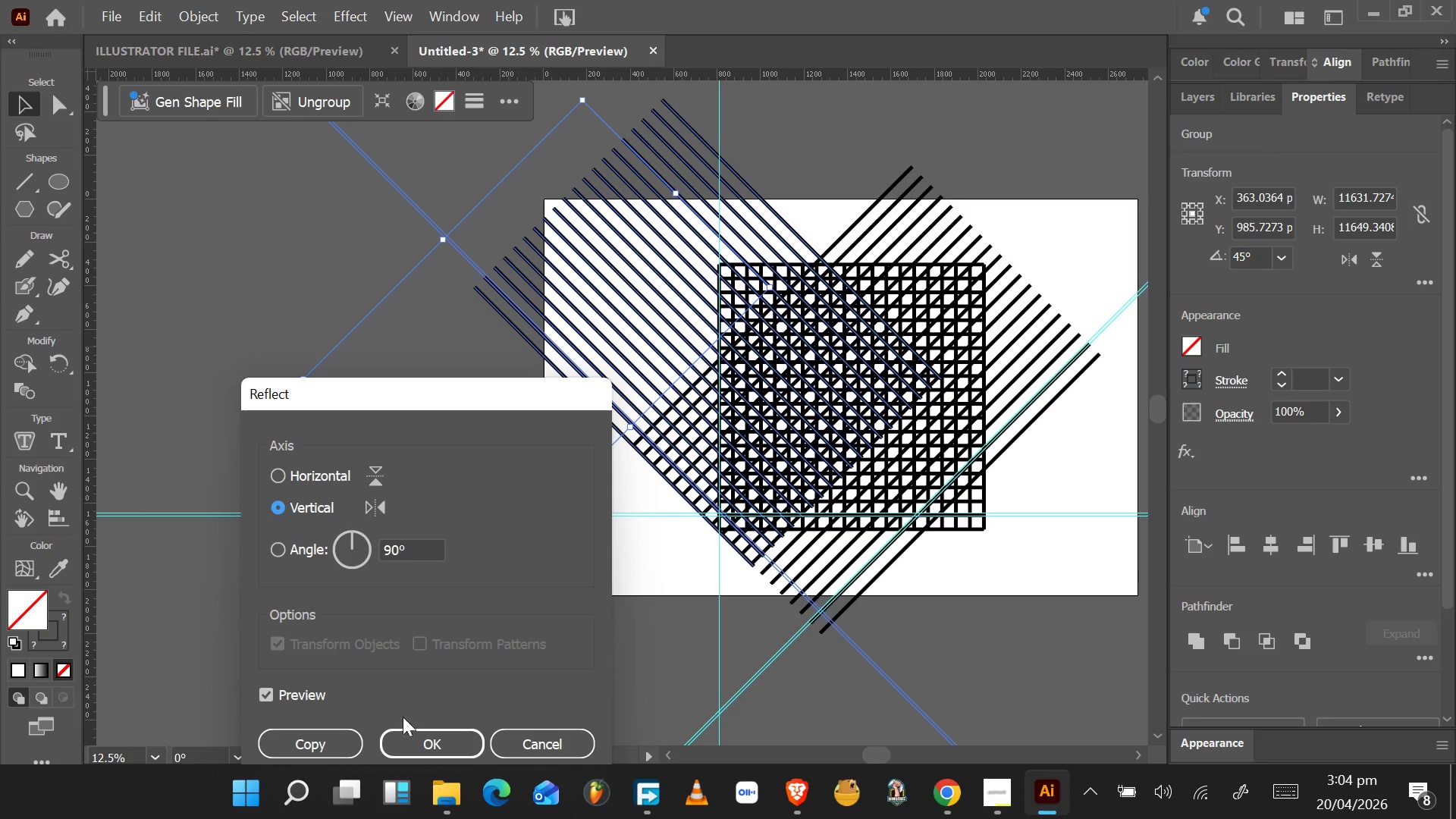 
left_click([409, 746])
 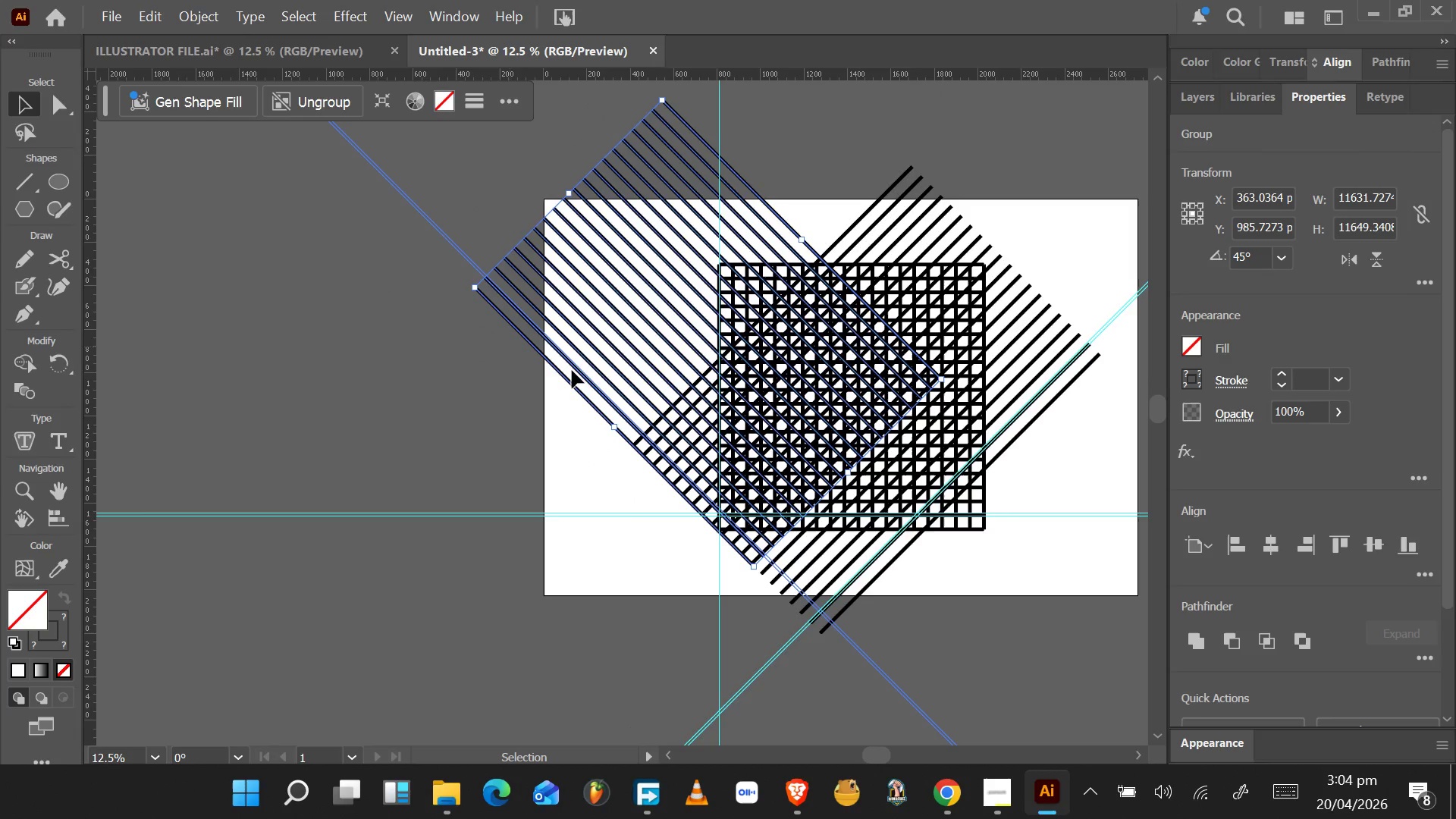 
left_click_drag(start_coordinate=[579, 357], to_coordinate=[621, 381])
 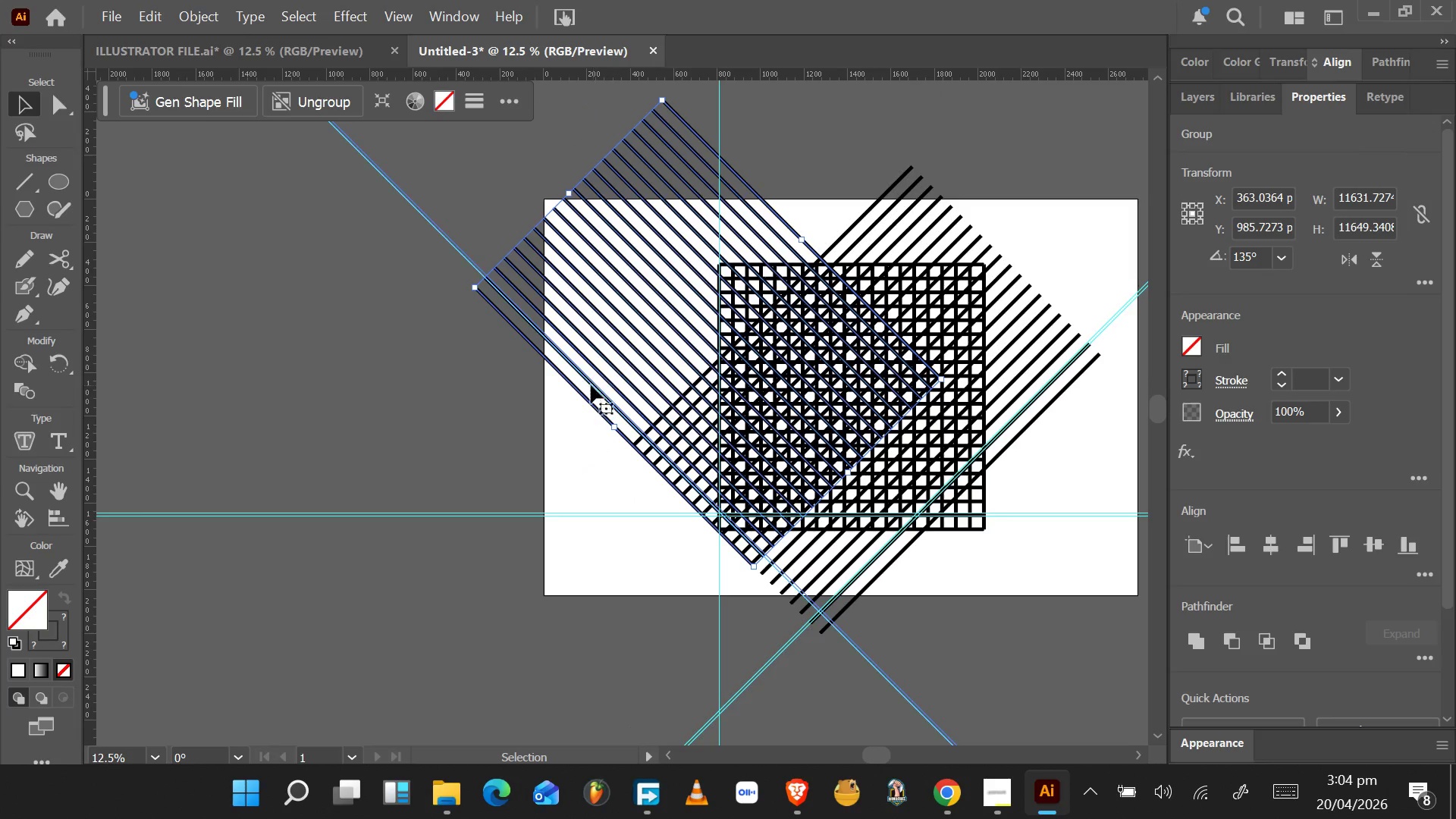 
left_click_drag(start_coordinate=[588, 385], to_coordinate=[735, 449])
 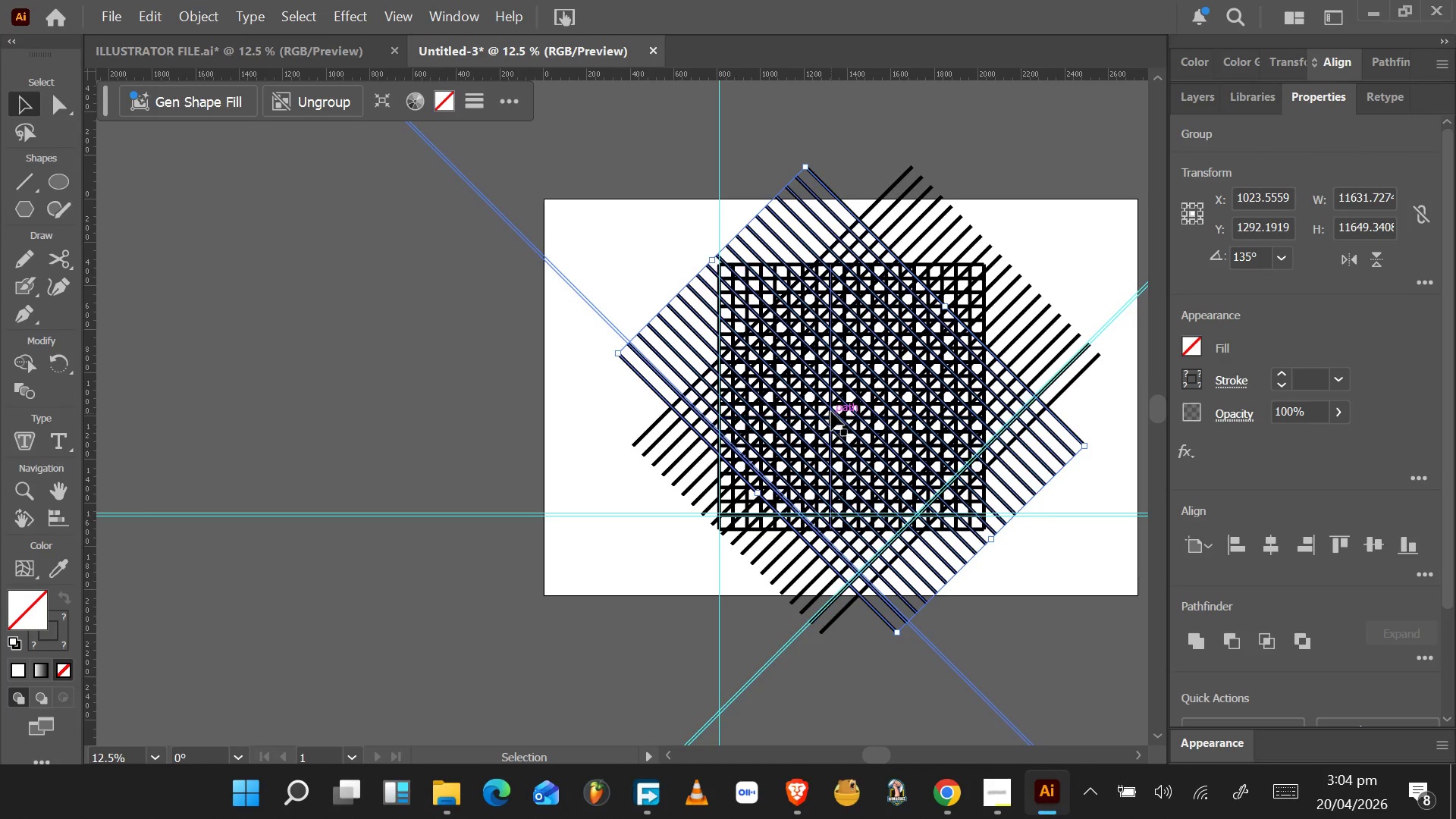 
hold_key(key=AltLeft, duration=1.55)
scroll: coordinate [832, 410], scroll_direction: up, amount: 3.0
 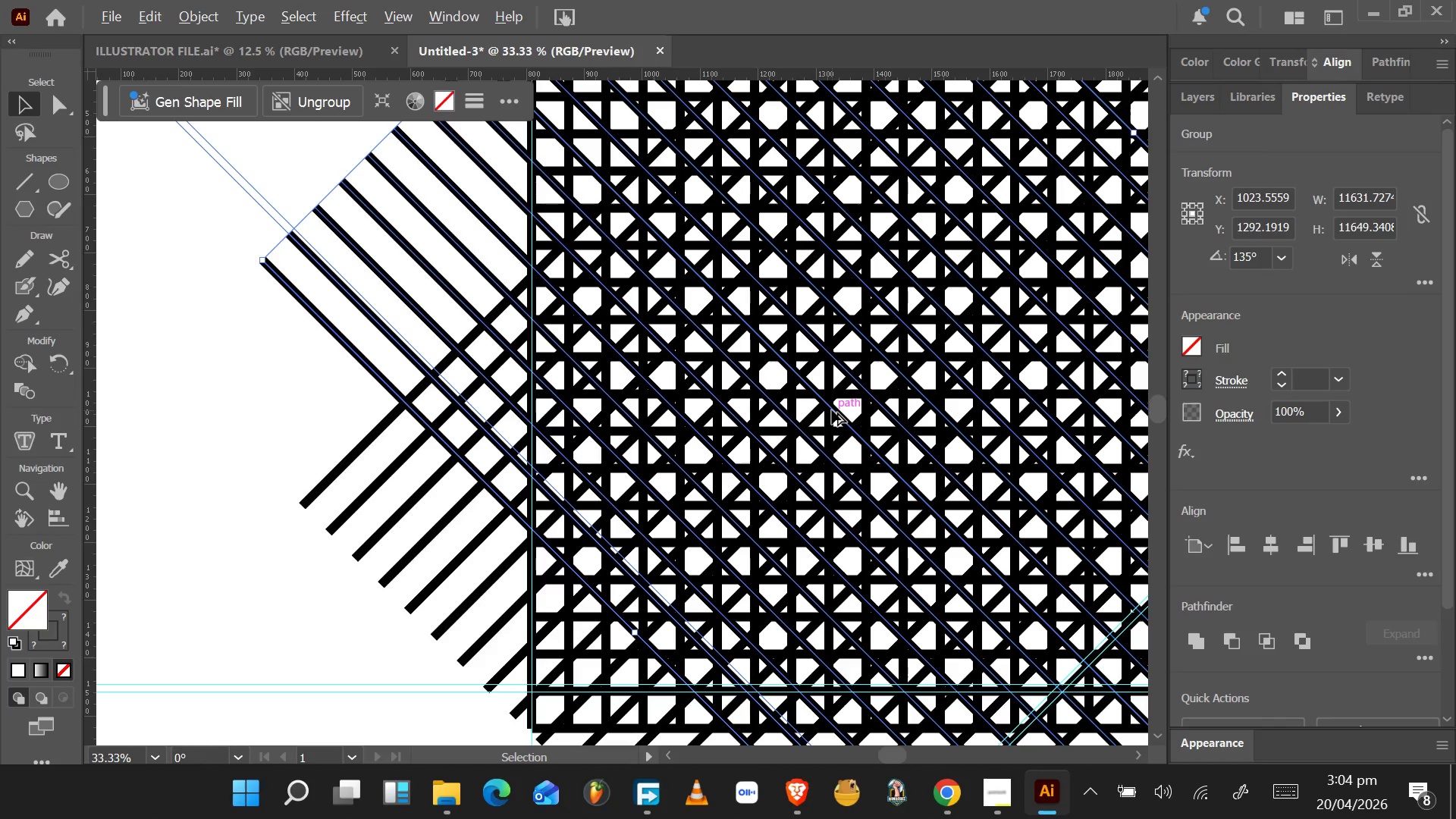 
hold_key(key=AltLeft, duration=0.67)
 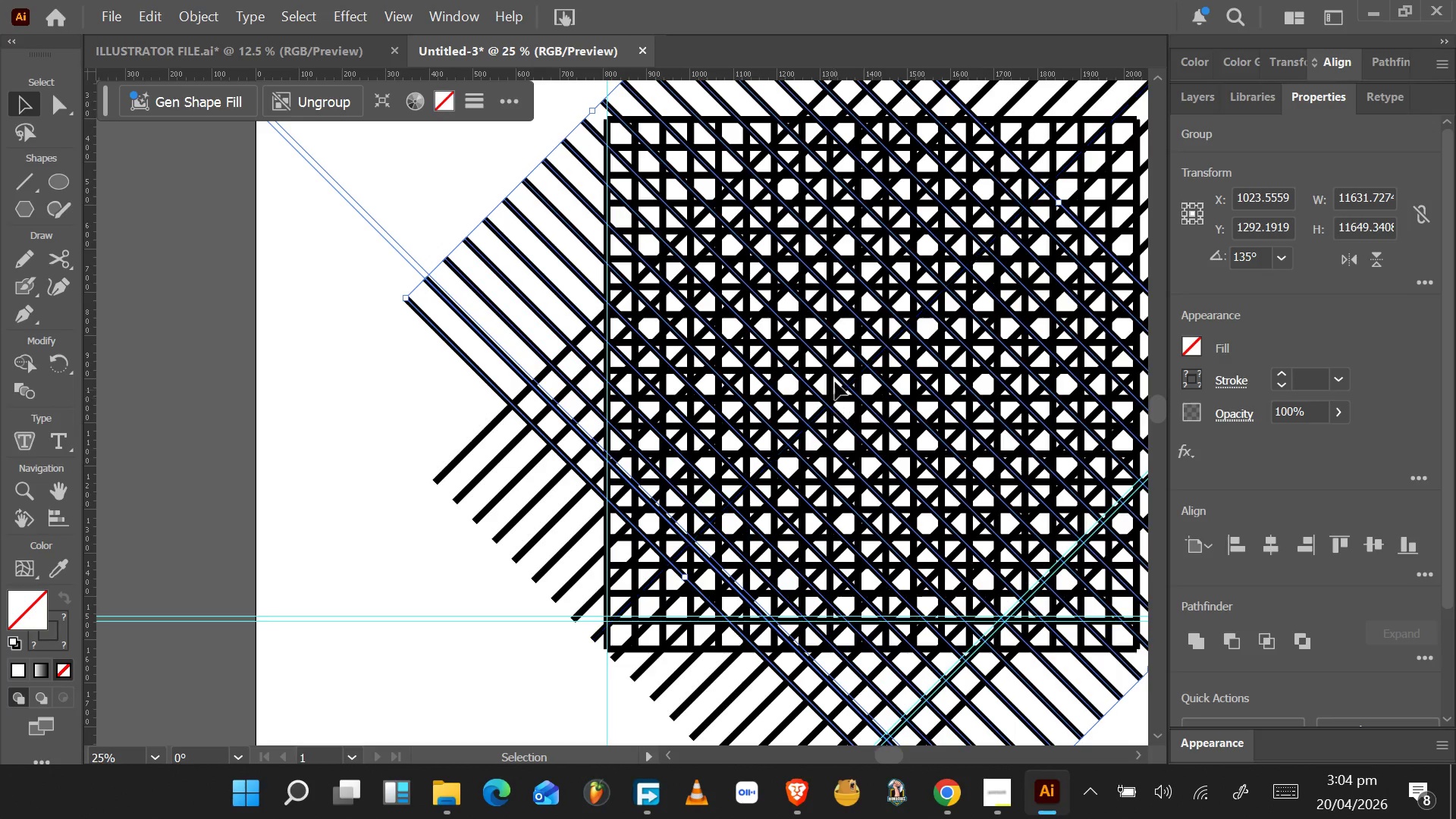 
scroll: coordinate [832, 410], scroll_direction: down, amount: 1.0
 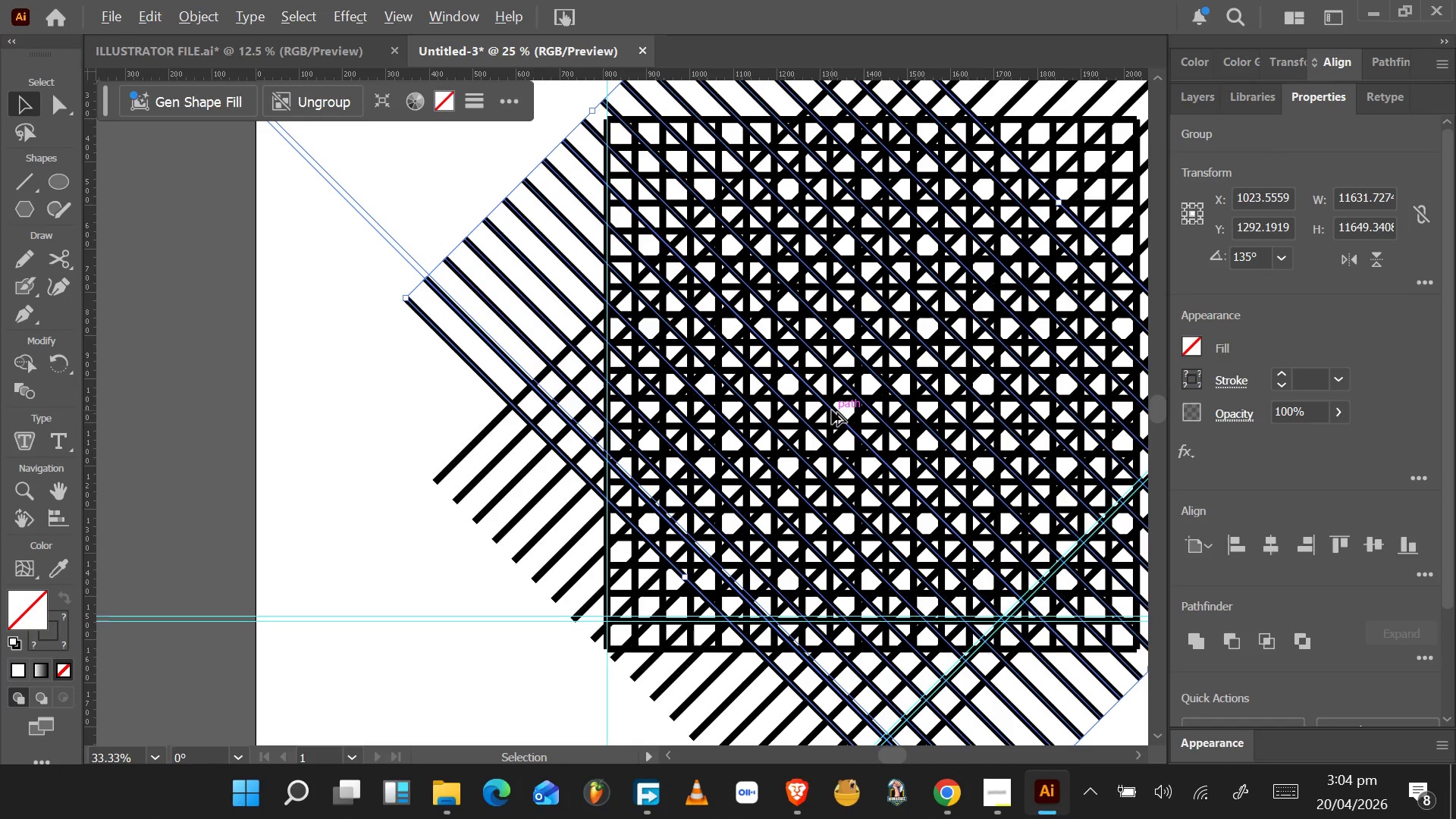 
wait(8.08)
 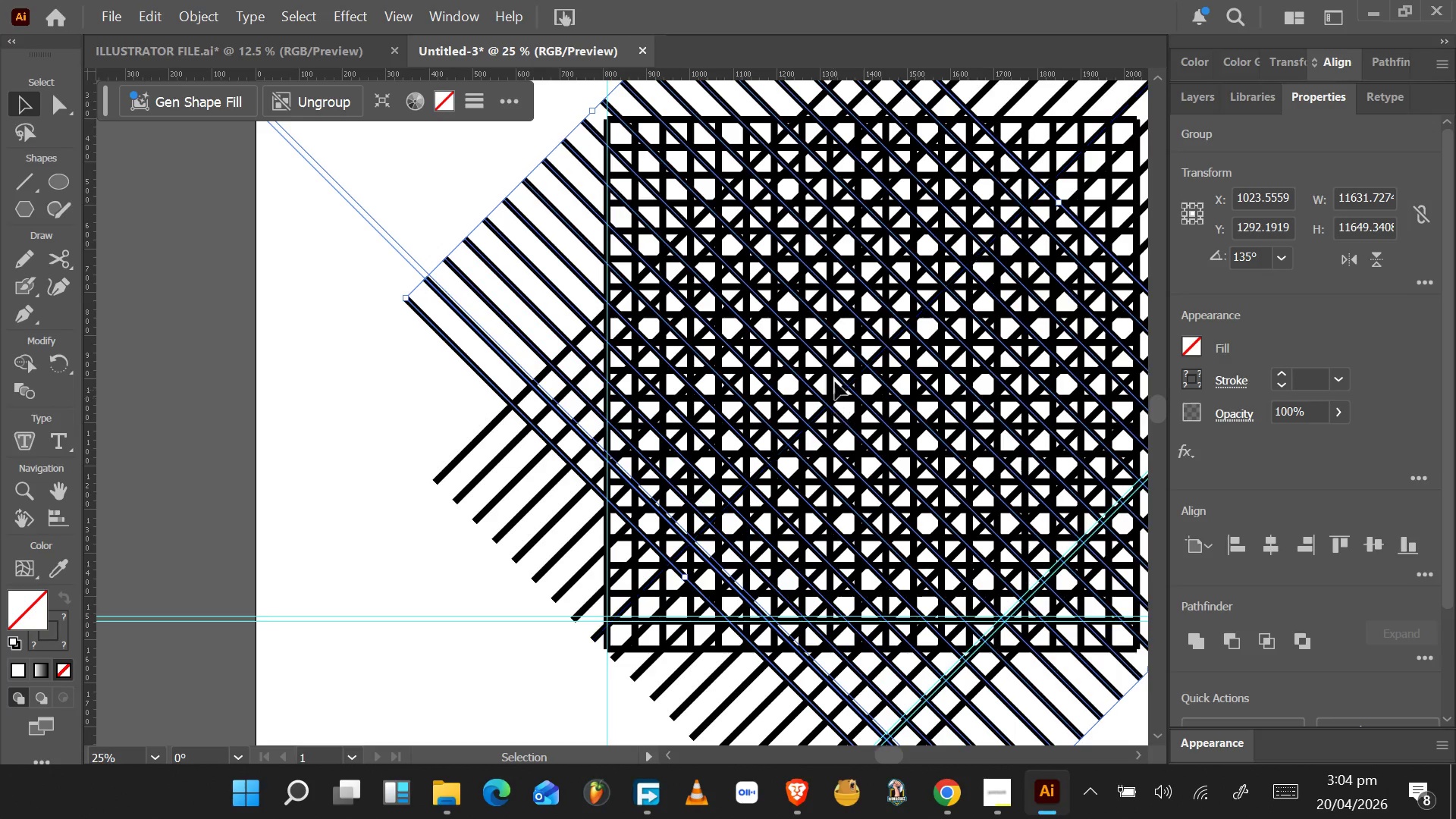 
scroll: coordinate [1269, 694], scroll_direction: down, amount: 5.0
 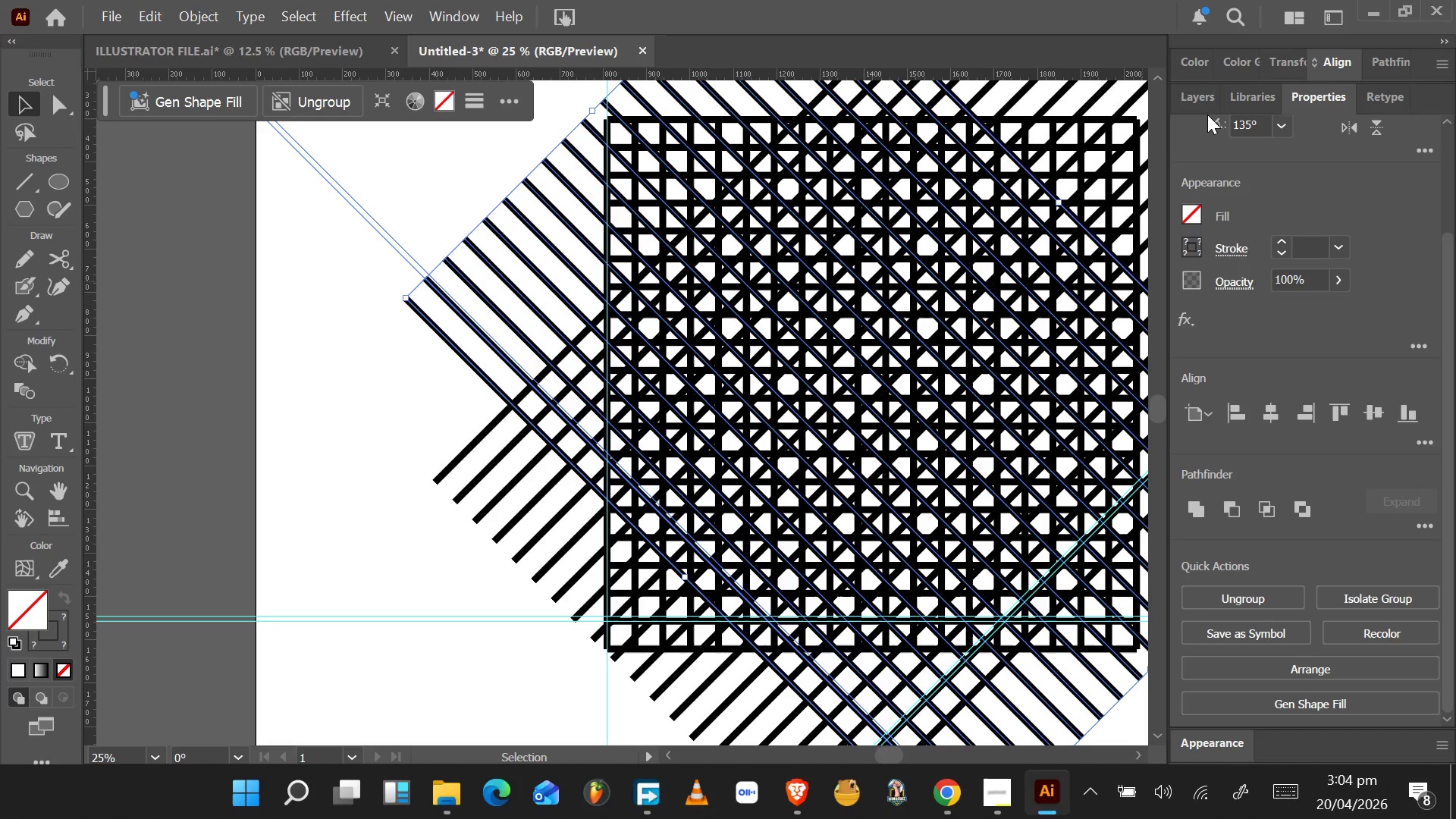 
wait(7.8)
 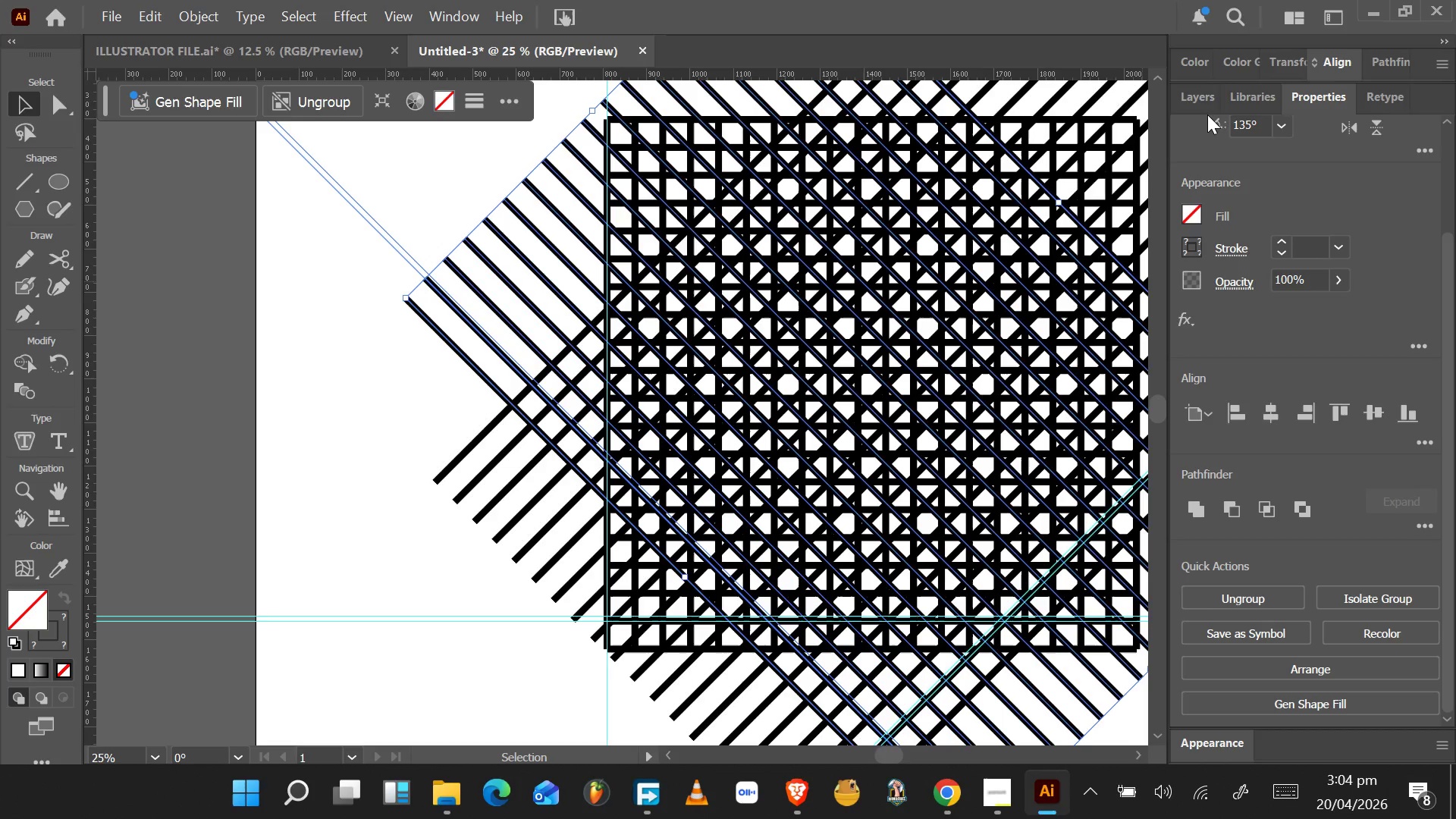 
double_click([1304, 199])
 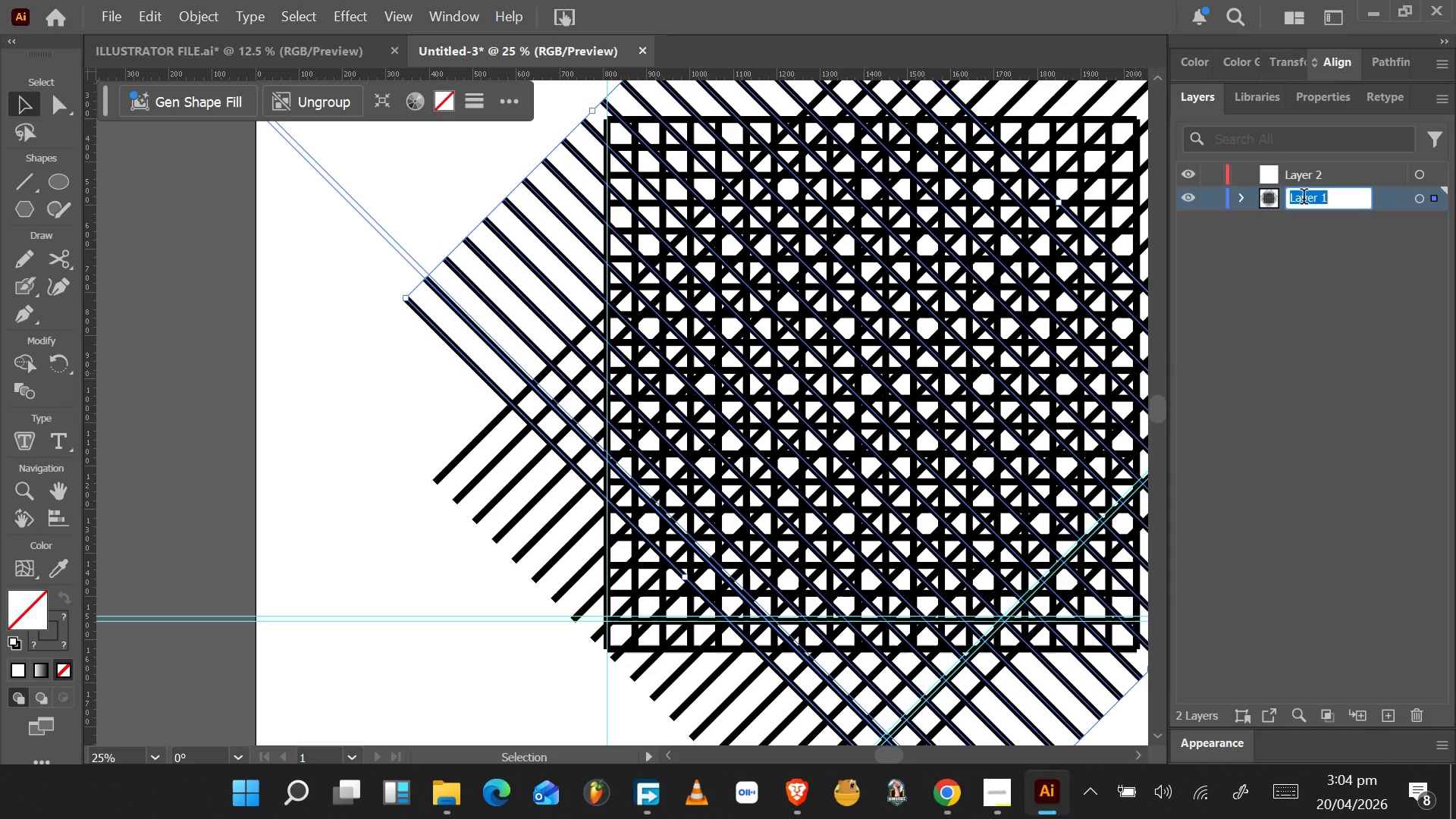 
type(gridlines)
 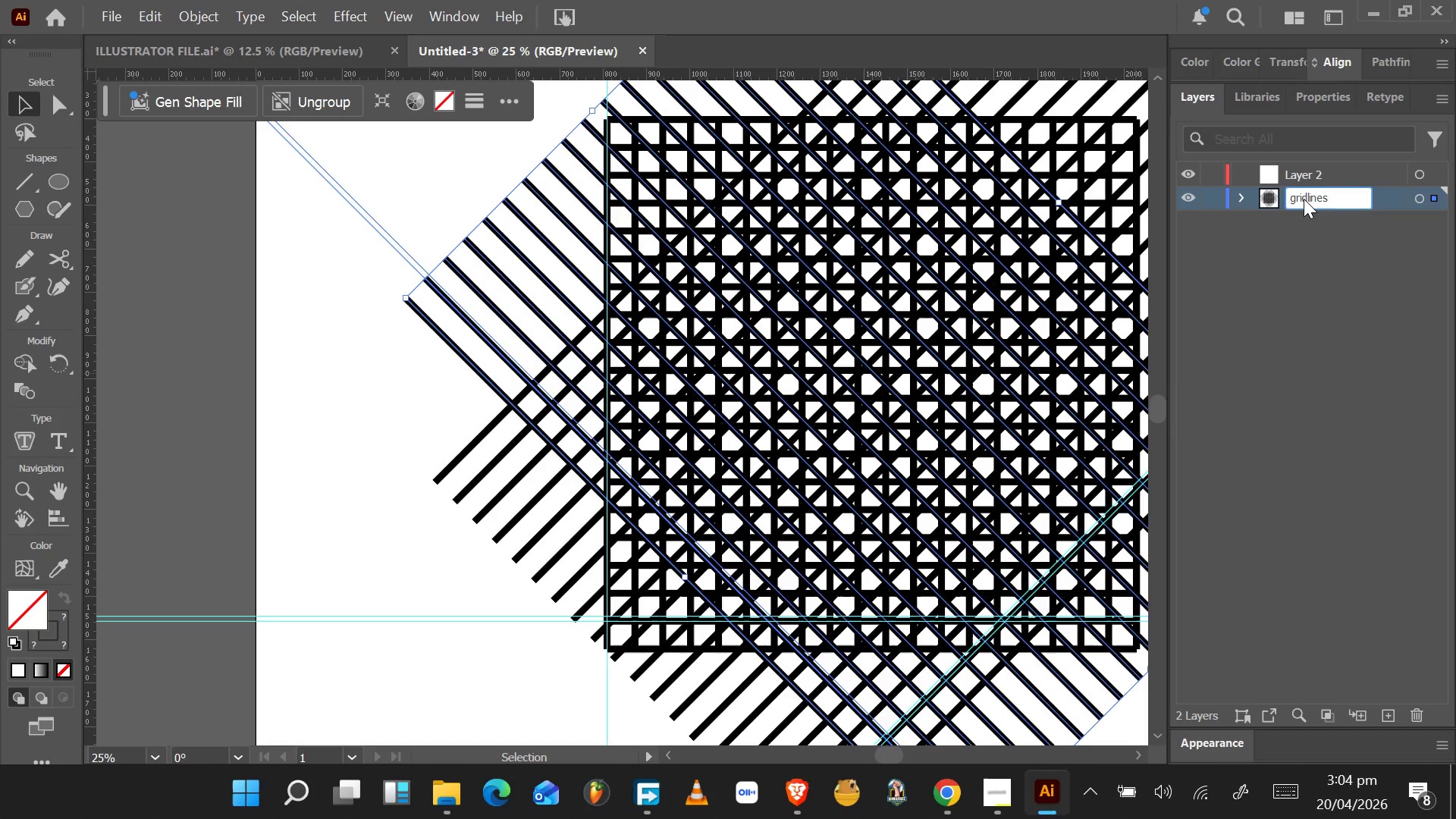 
key(Enter)
 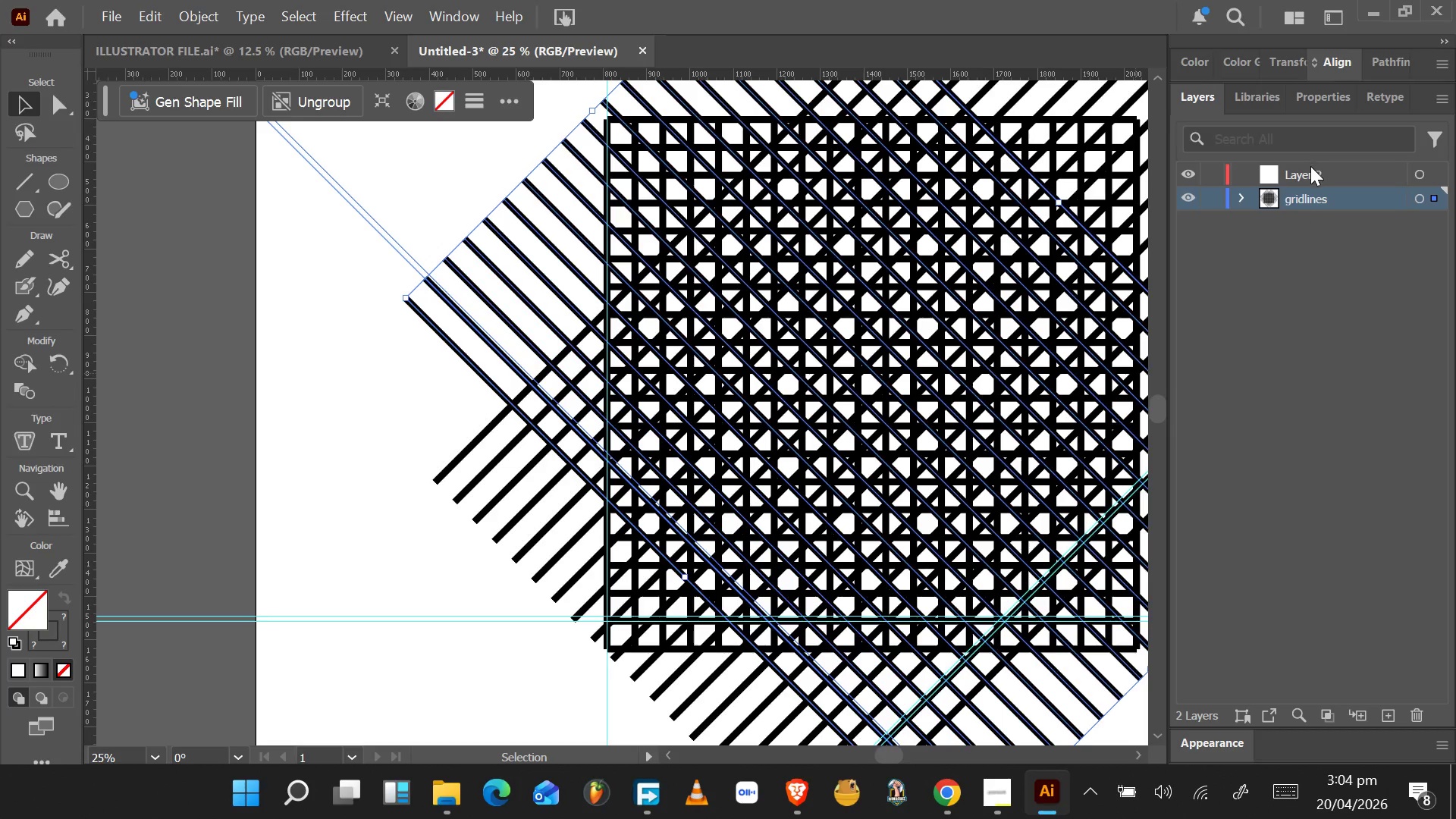 
left_click([1304, 172])
 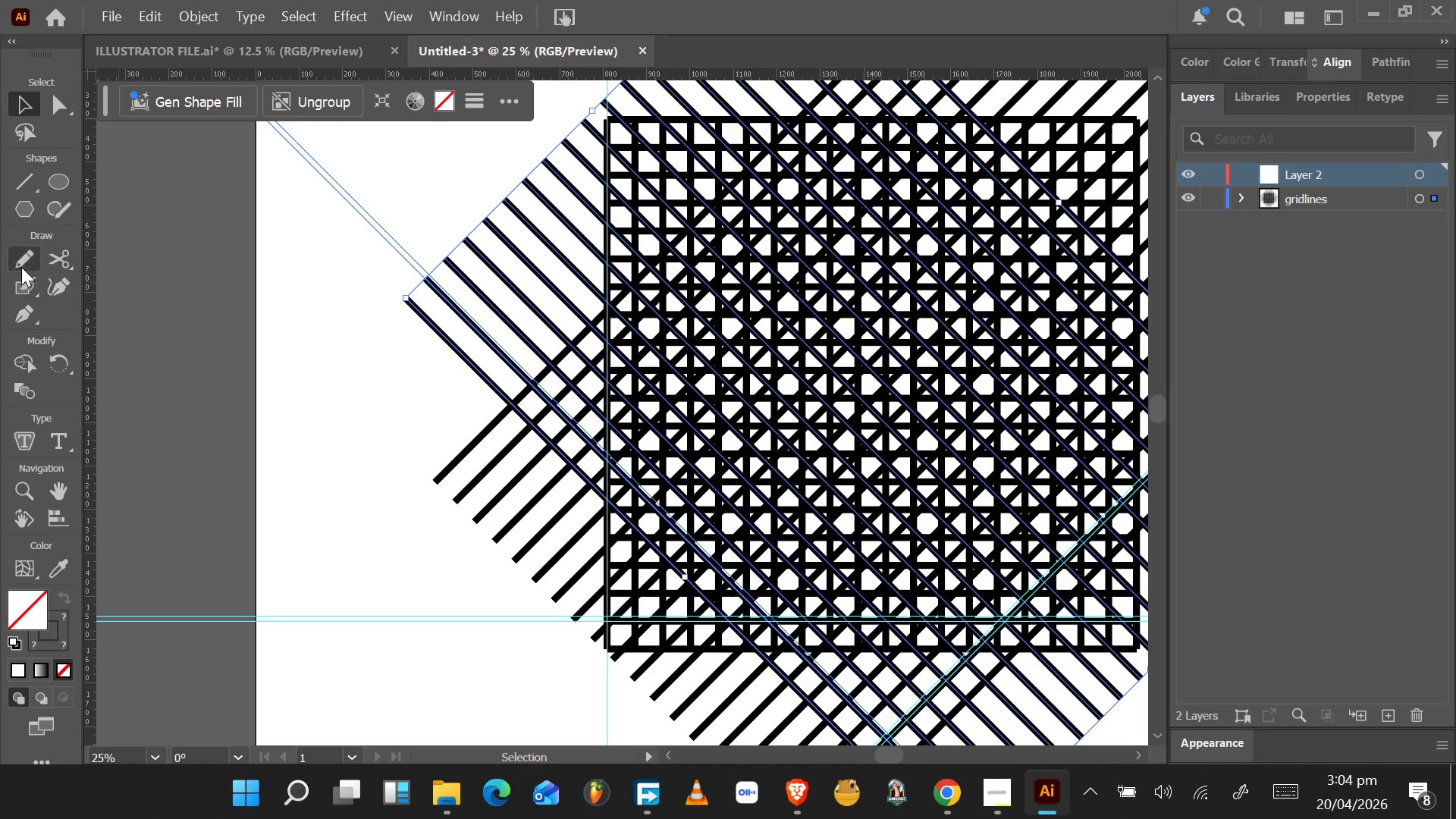 
wait(5.01)
 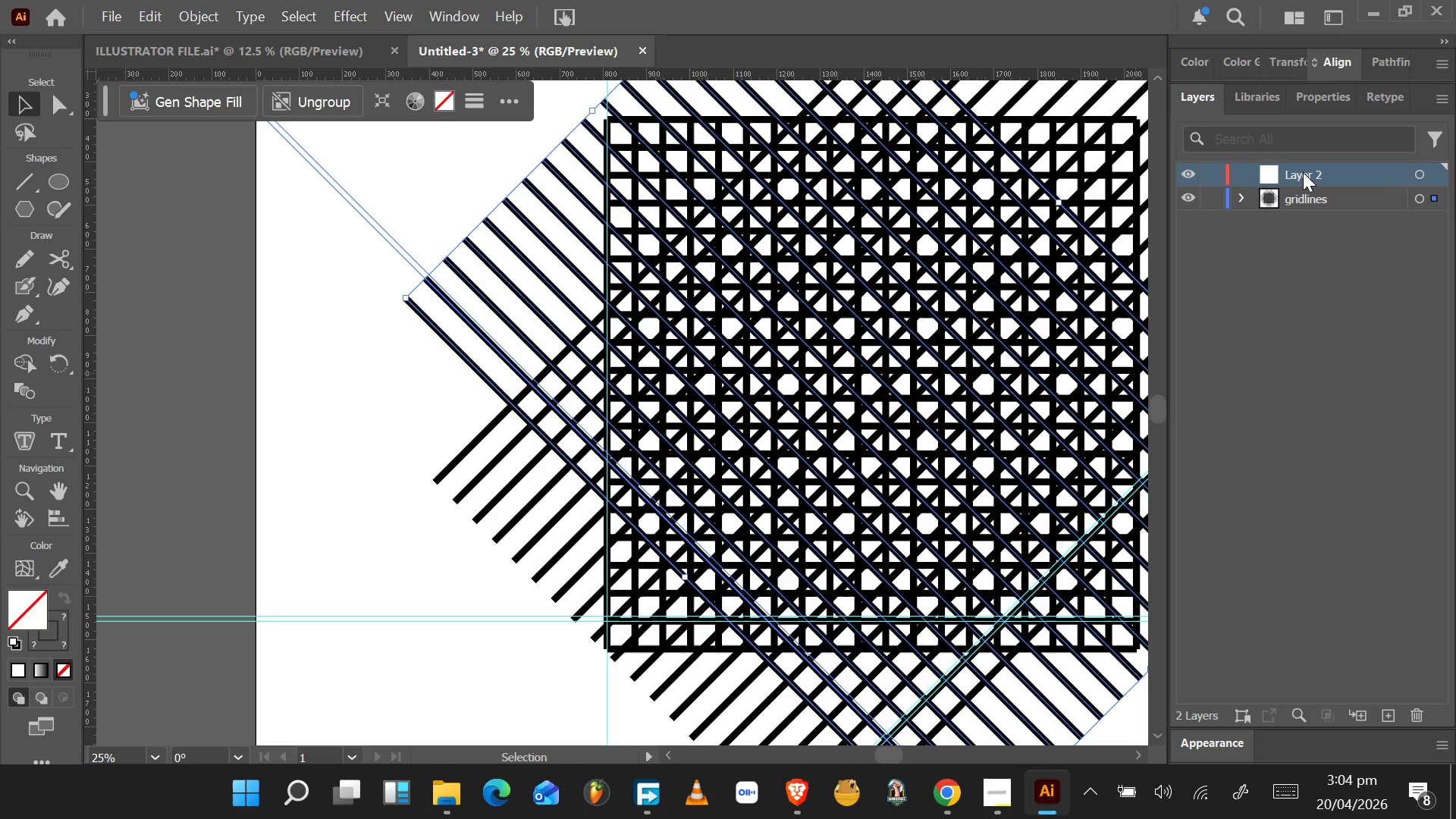 
hold_key(key=AltLeft, duration=0.8)
 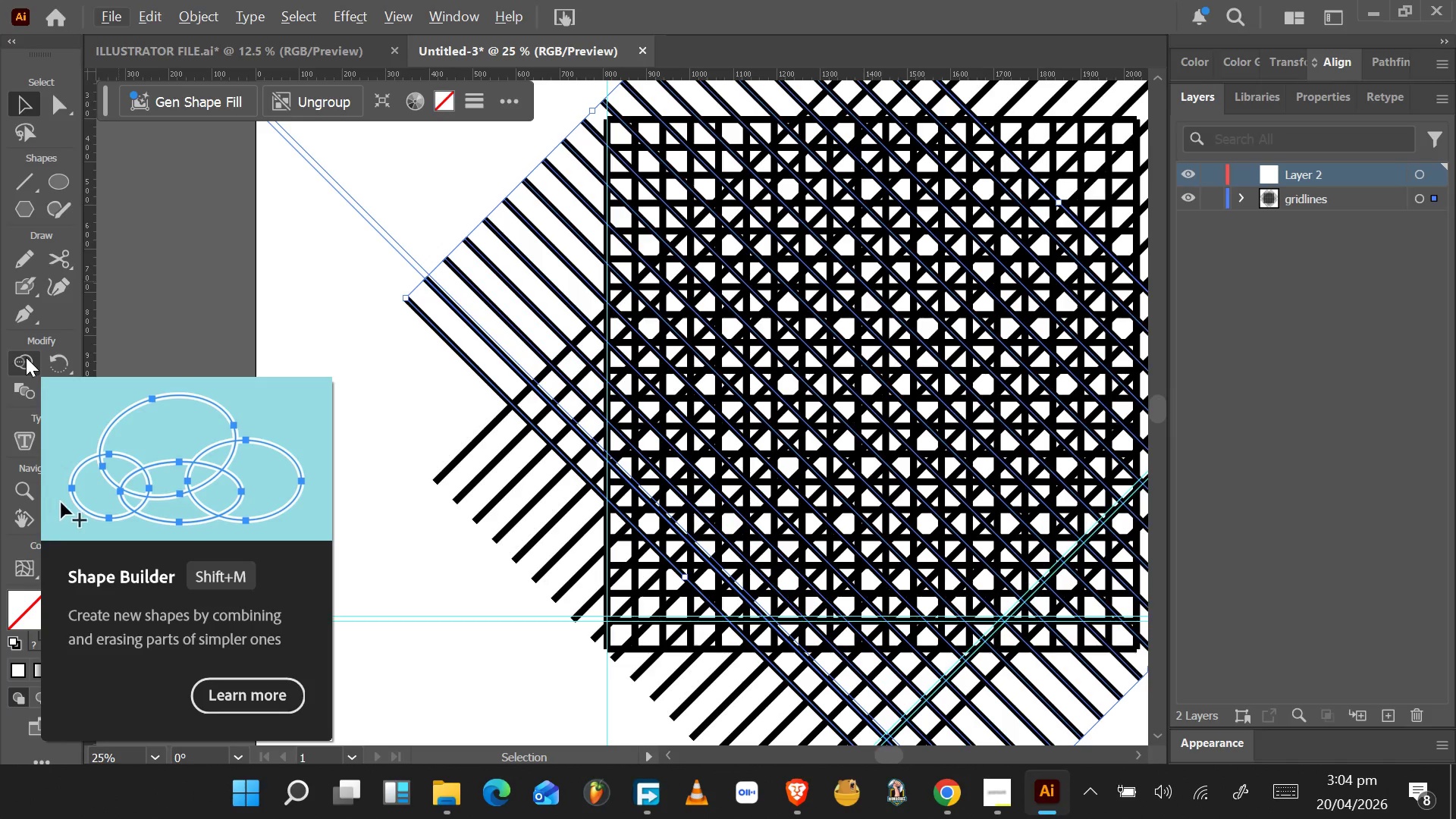 
left_click([26, 357])
 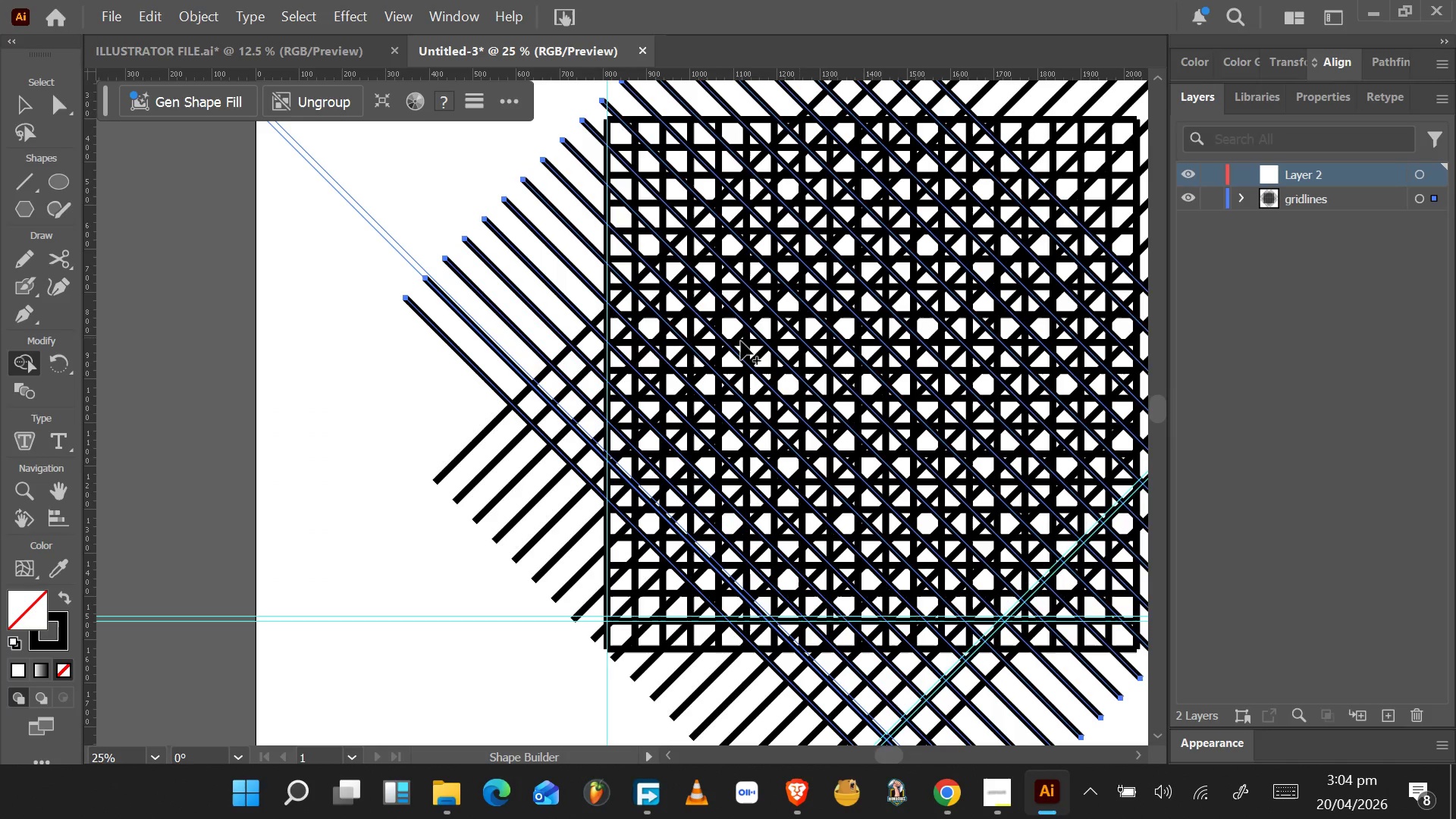 
wait(5.12)
 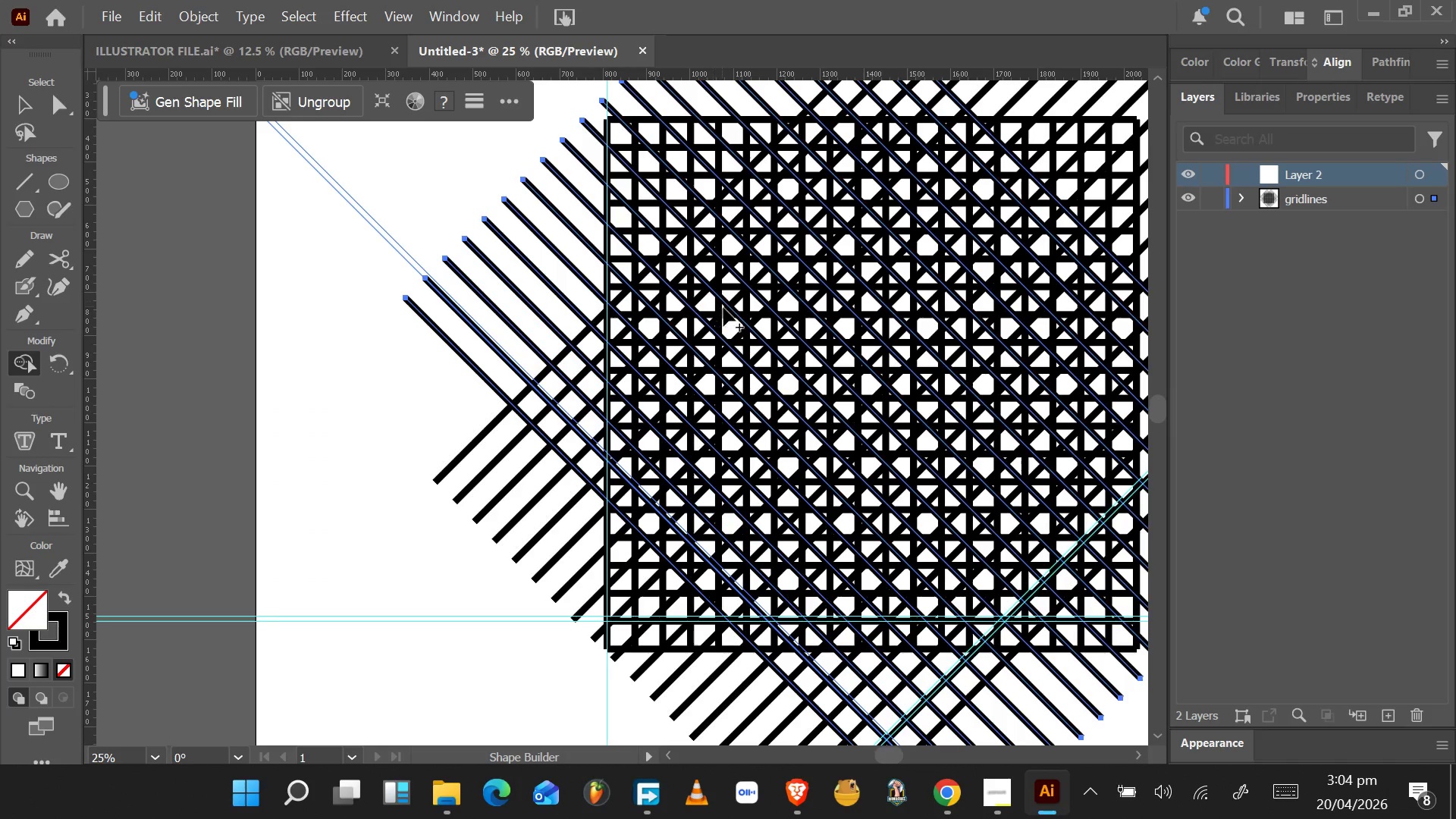 
left_click([1341, 206])
 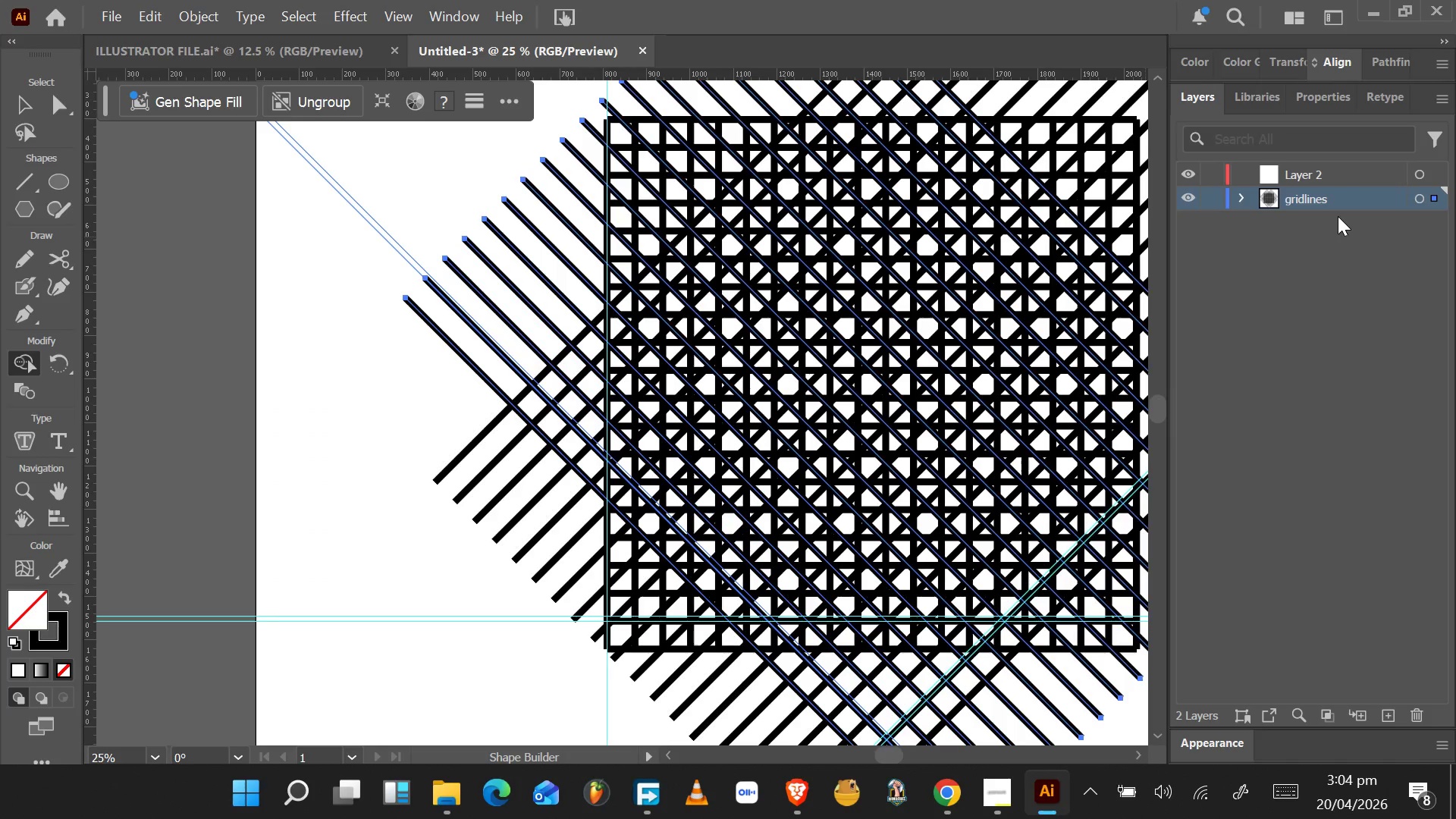 
key(Control+A)
 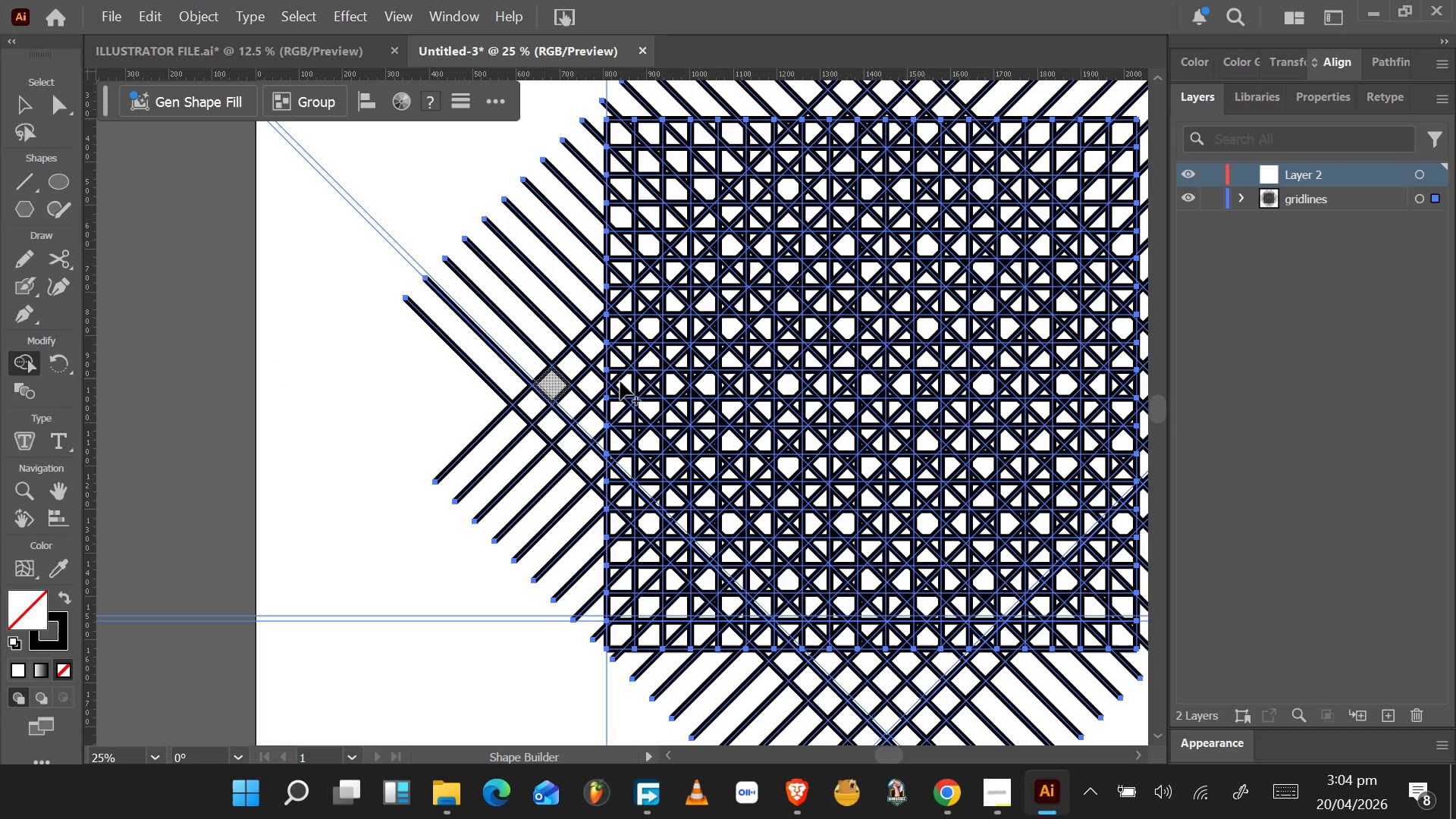 
wait(6.94)
 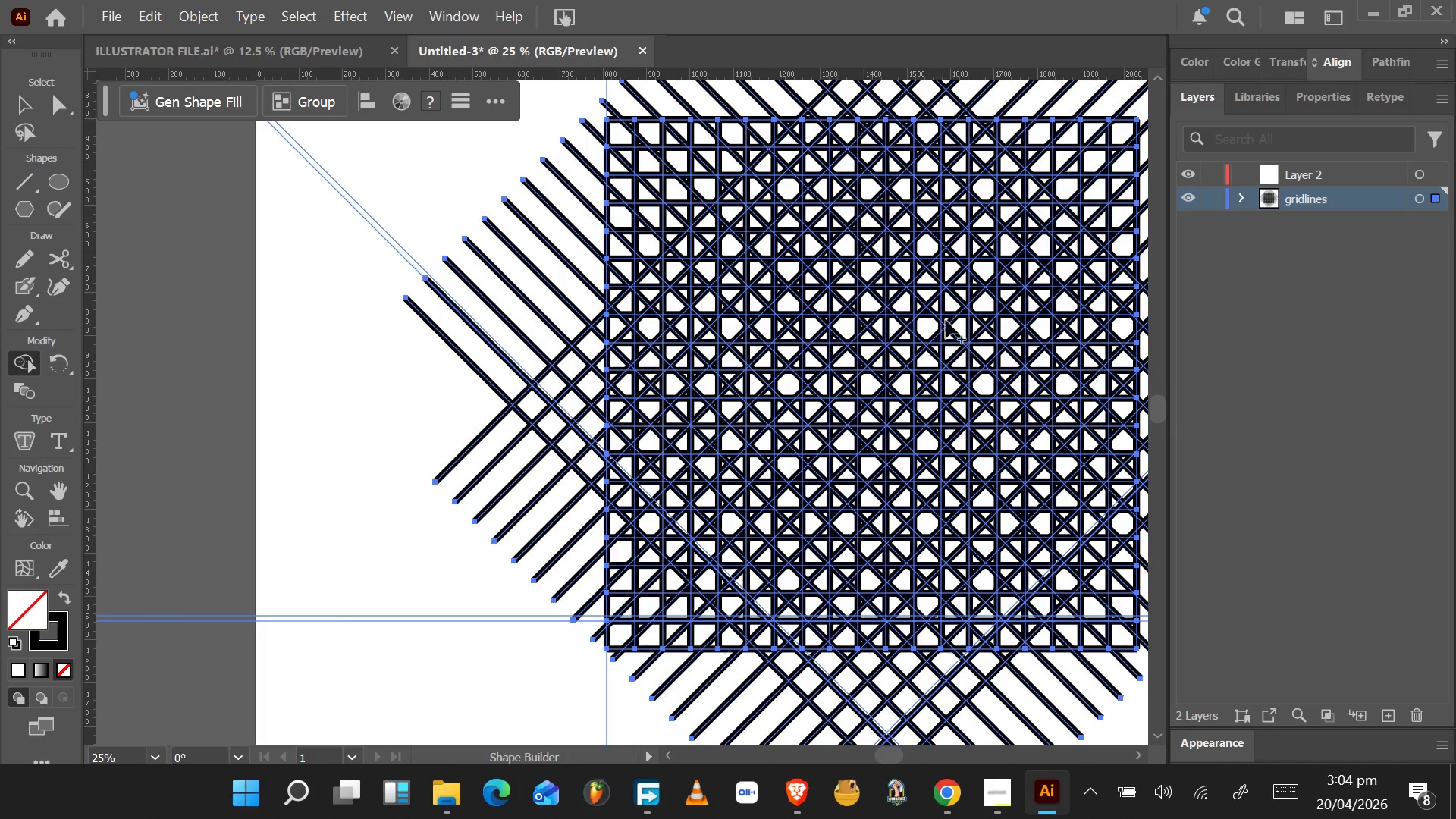 
left_click_drag(start_coordinate=[764, 323], to_coordinate=[820, 407])
 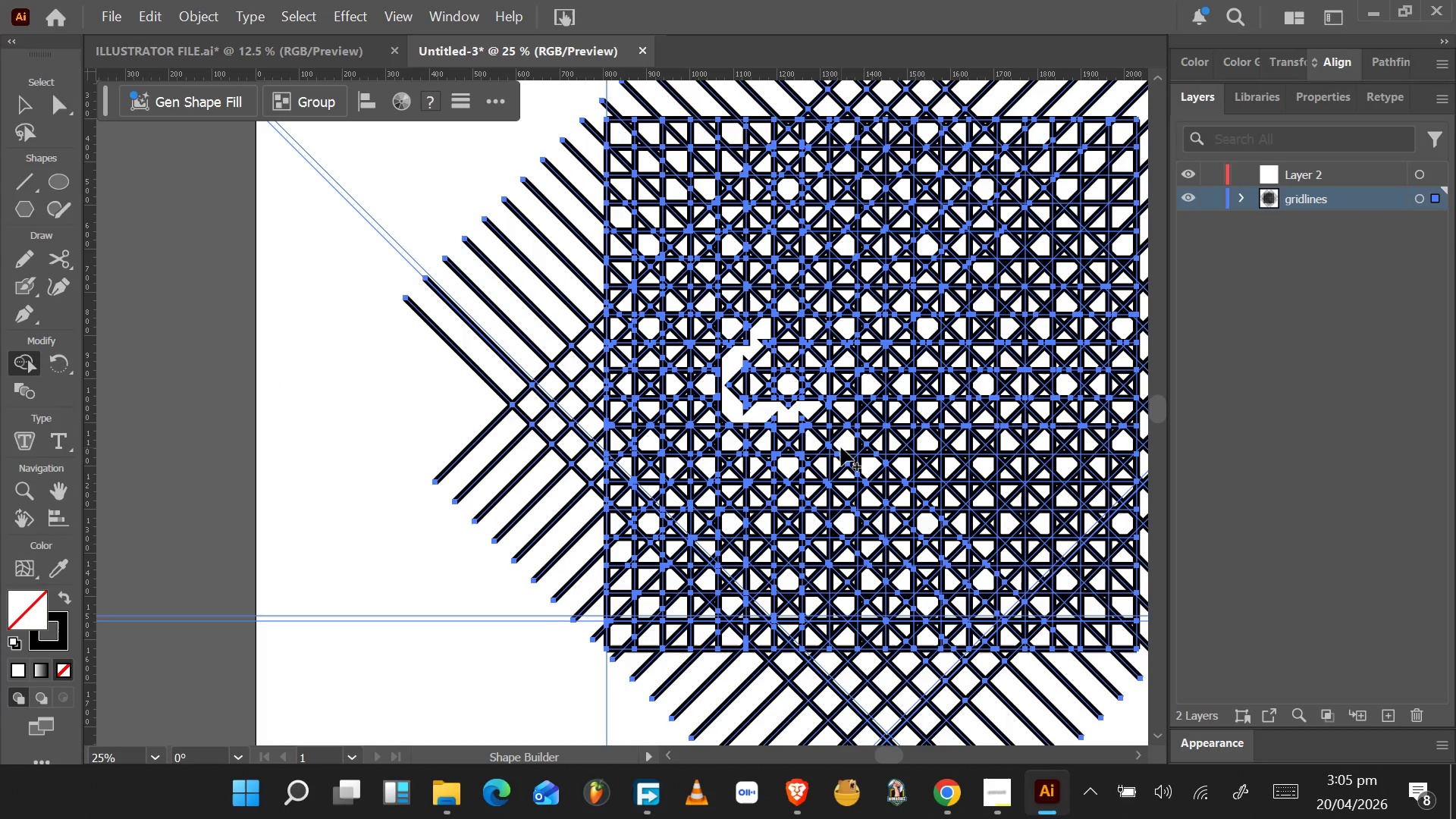 
key(Control+Z)
 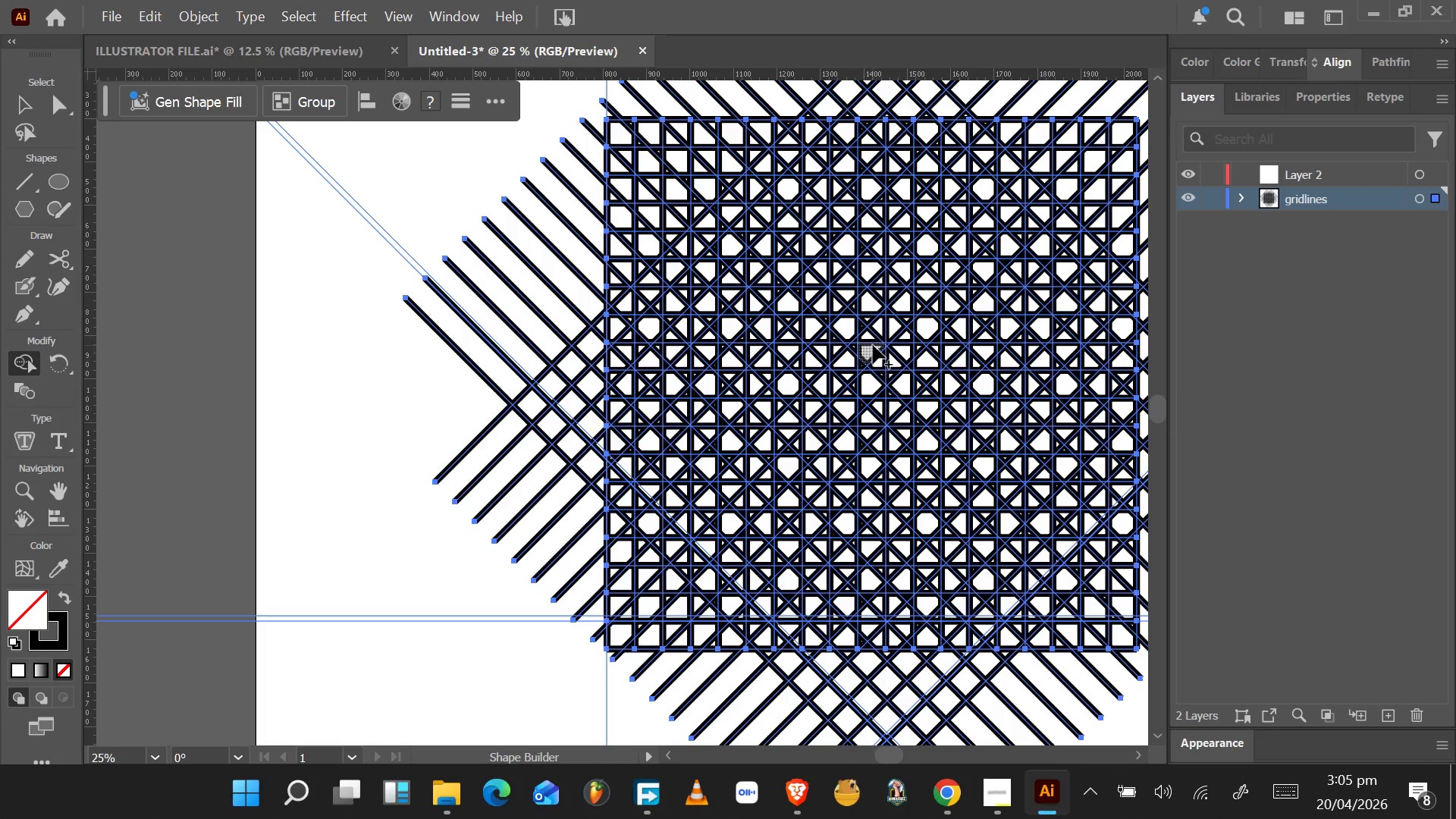 
wait(28.7)
 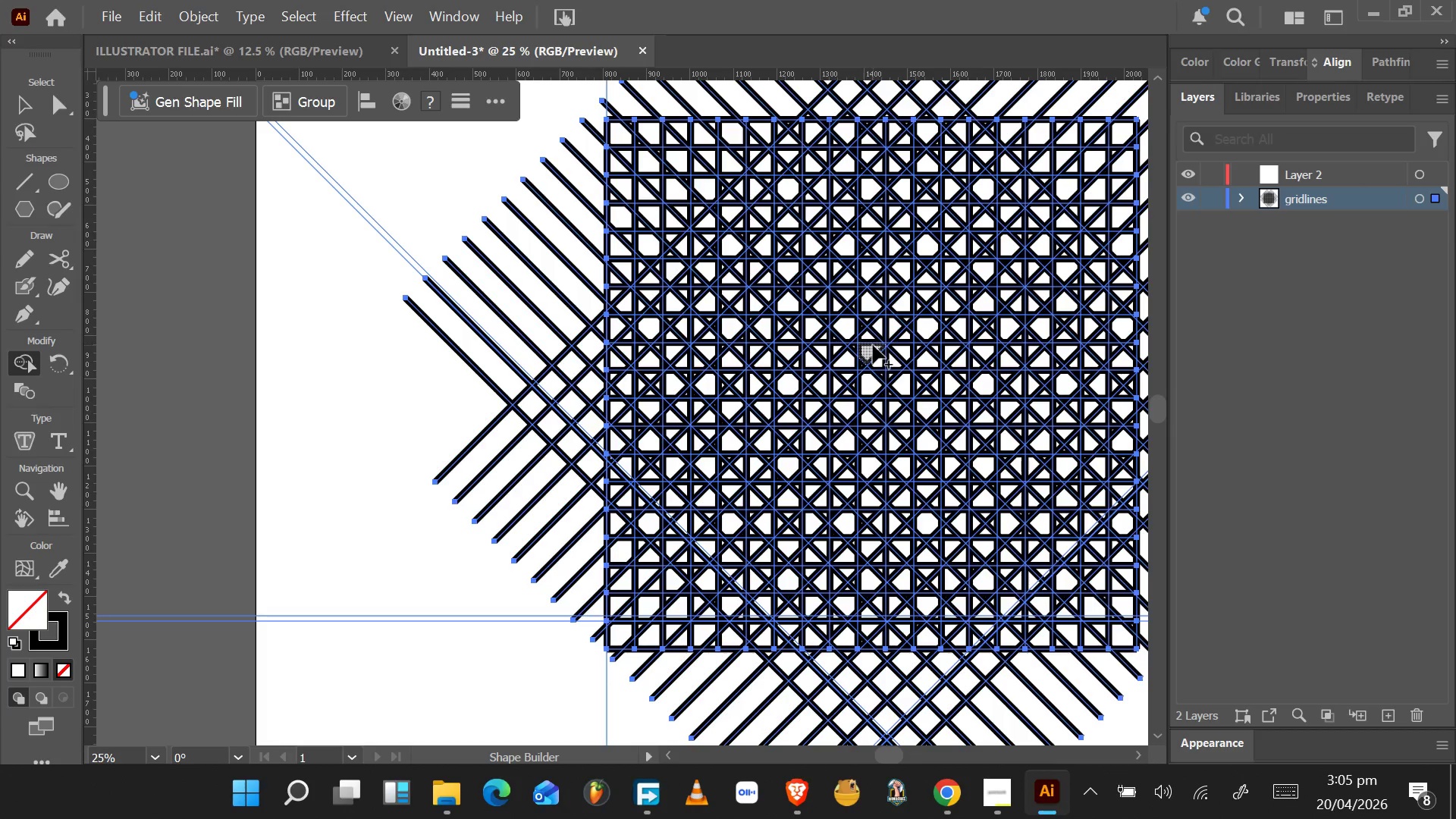 
scroll: coordinate [935, 217], scroll_direction: down, amount: 9.0
 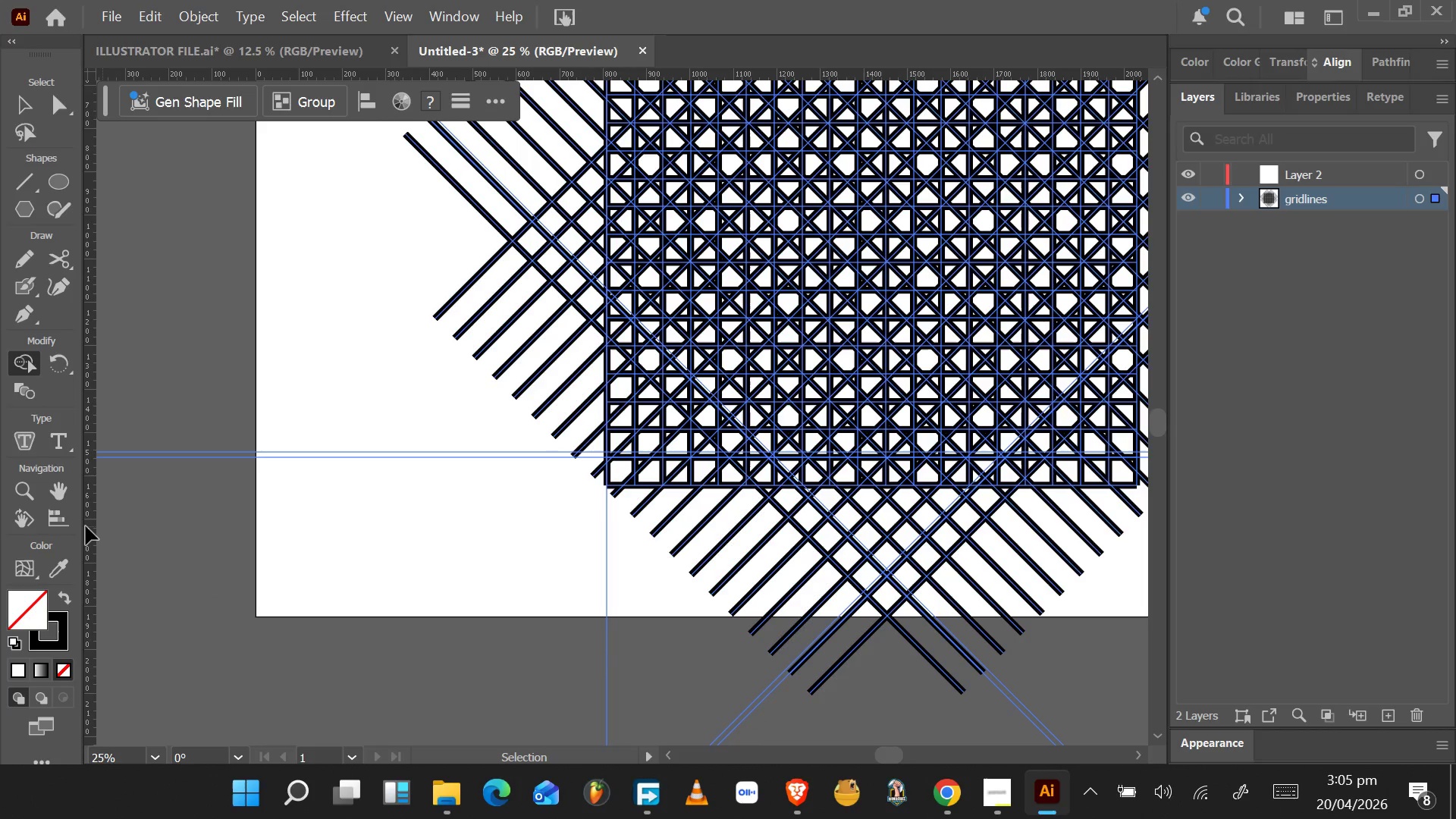 
left_click_drag(start_coordinate=[86, 526], to_coordinate=[888, 567])
 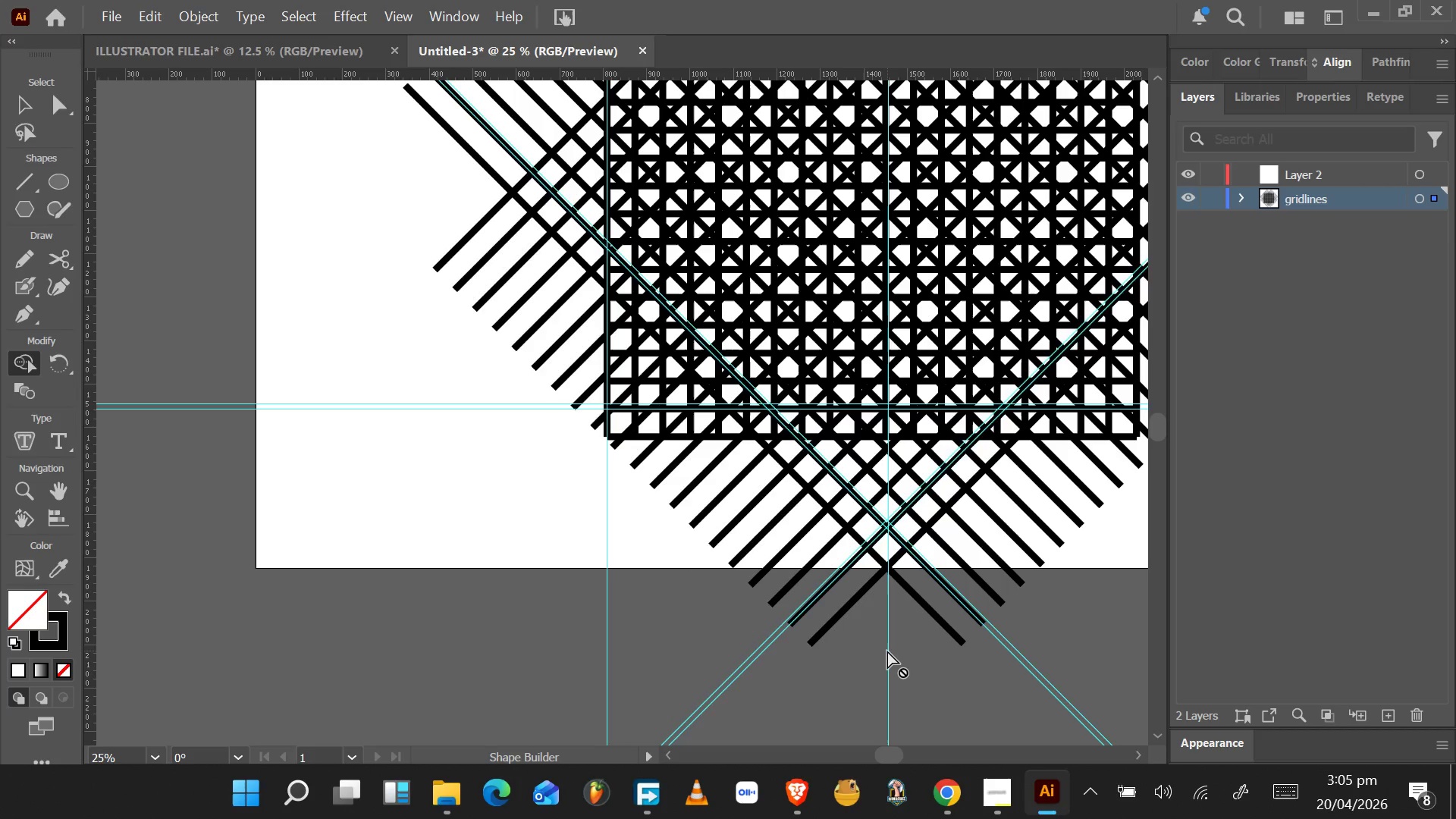 
scroll: coordinate [887, 651], scroll_direction: down, amount: 11.0
 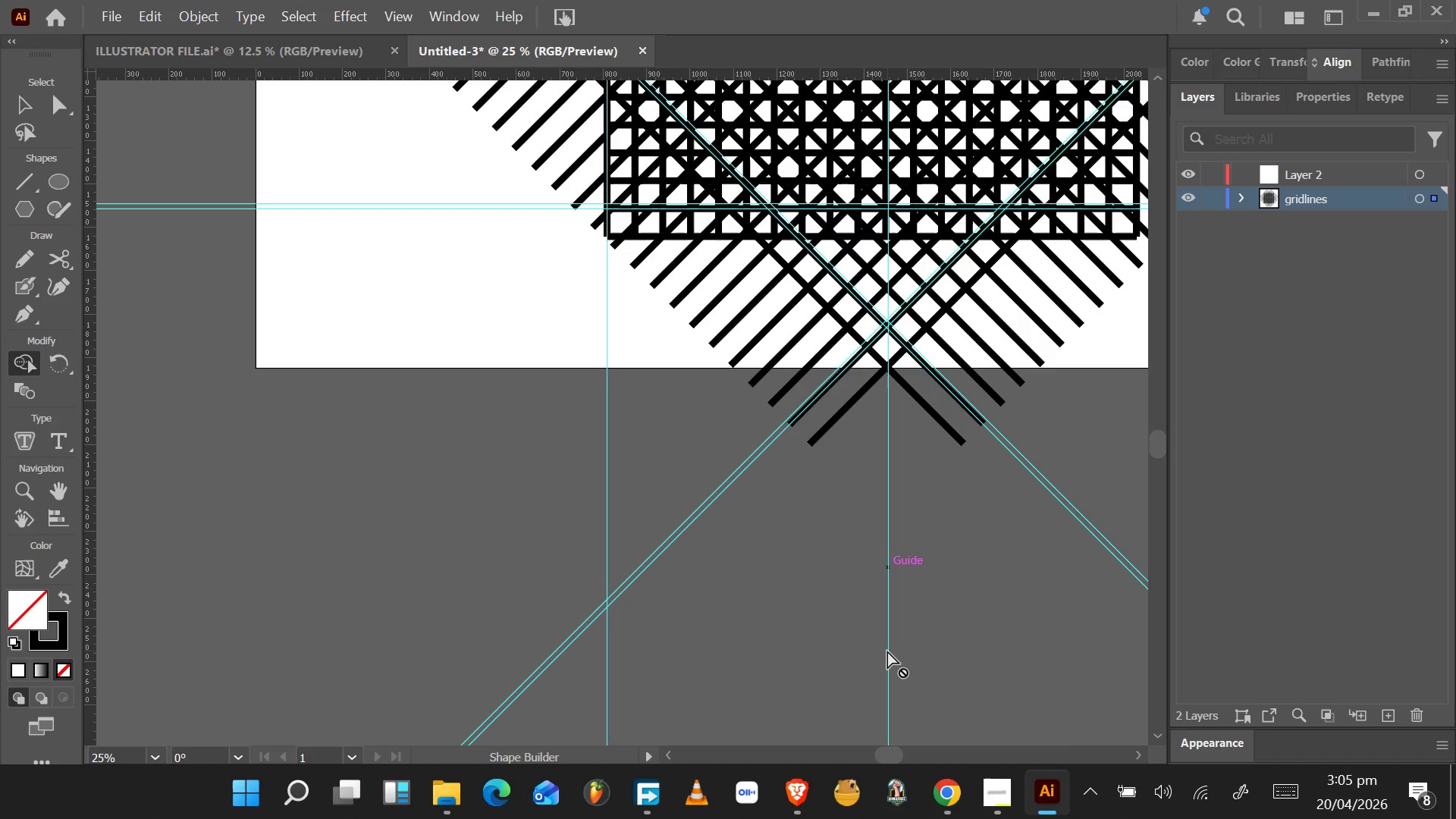 
hold_key(key=AltLeft, duration=0.64)
scroll: coordinate [887, 651], scroll_direction: down, amount: 4.0
 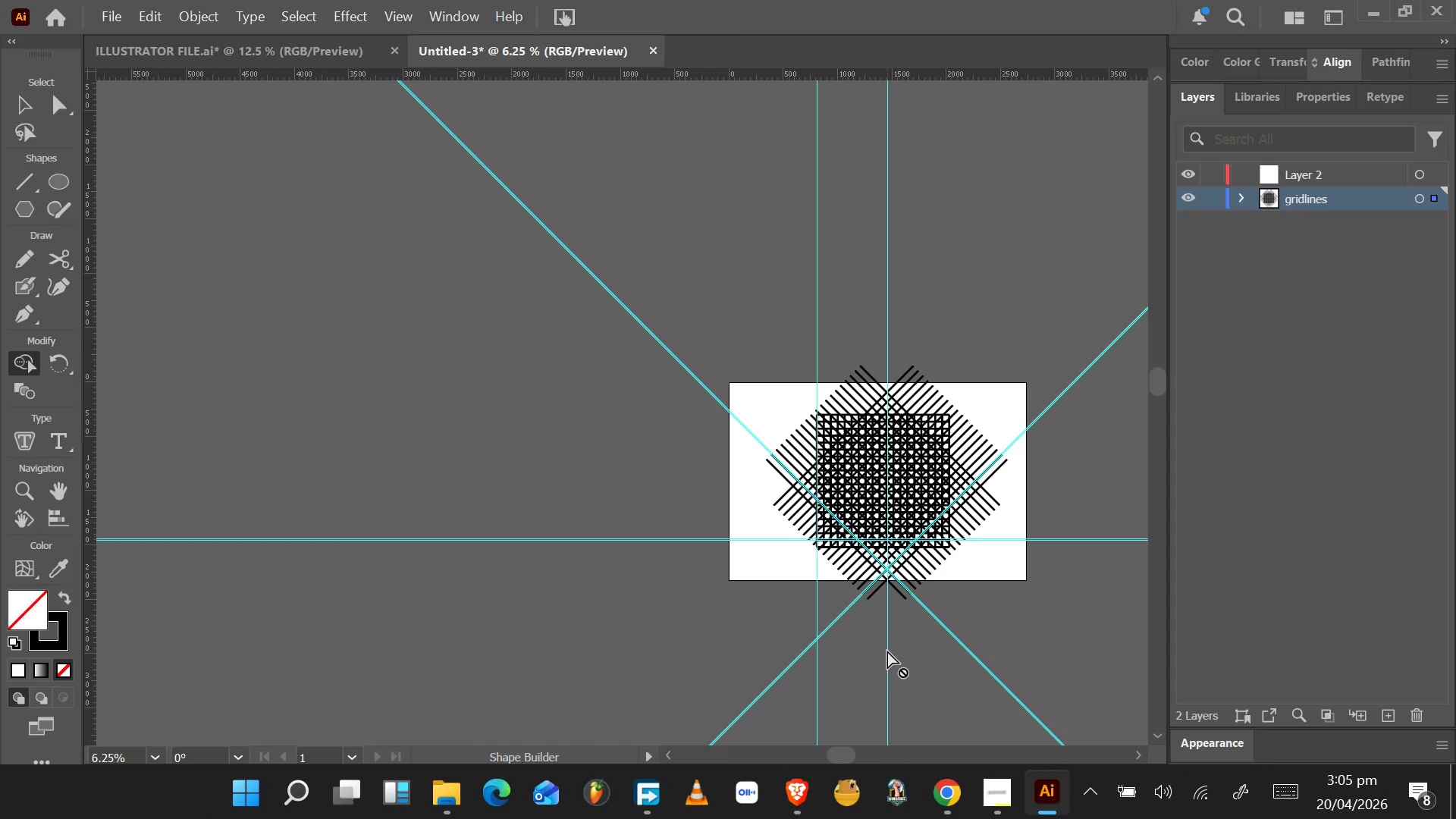 
hold_key(key=AltLeft, duration=1.55)
scroll: coordinate [887, 651], scroll_direction: up, amount: 2.0
 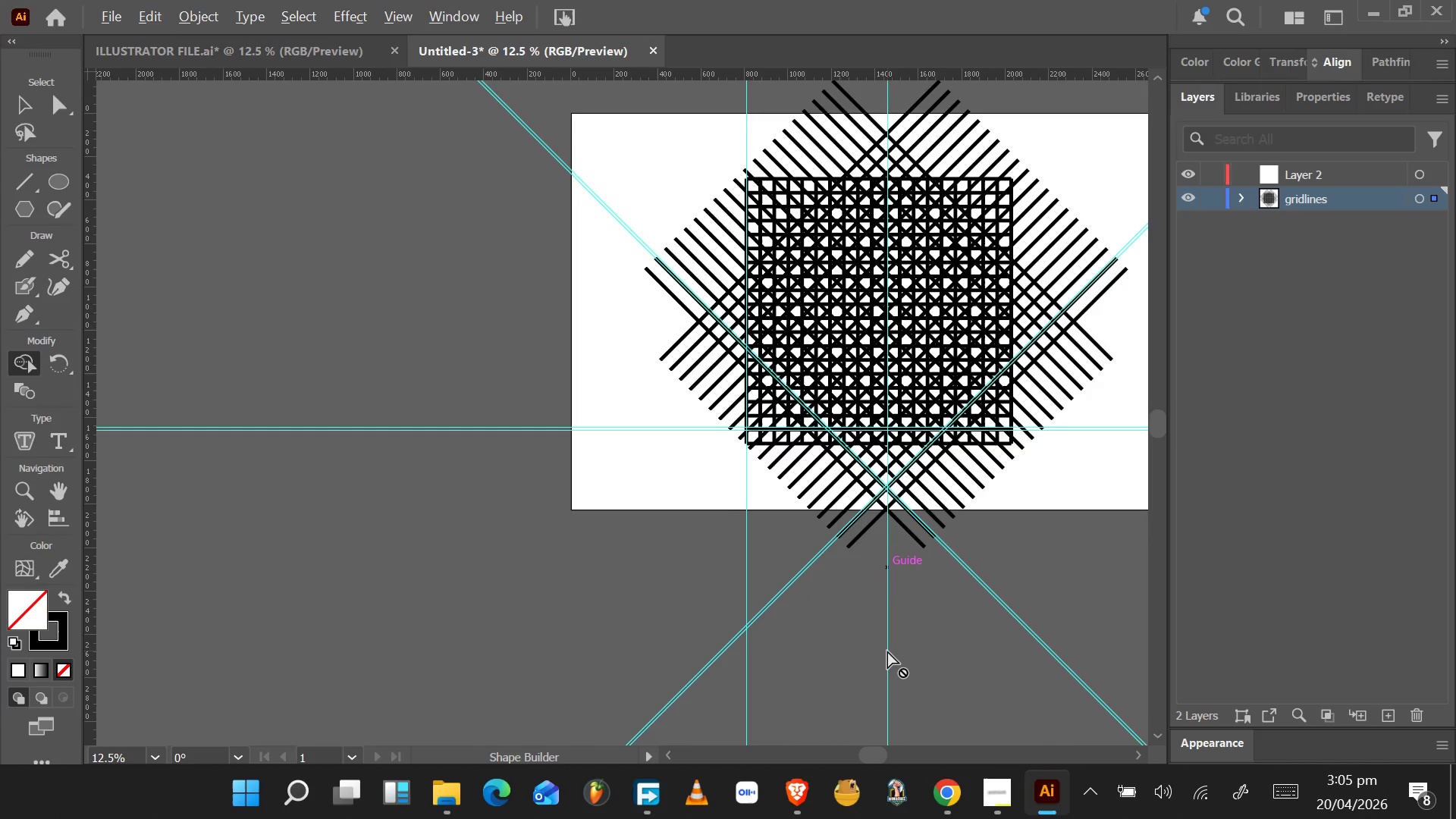 
scroll: coordinate [887, 651], scroll_direction: down, amount: 1.0
 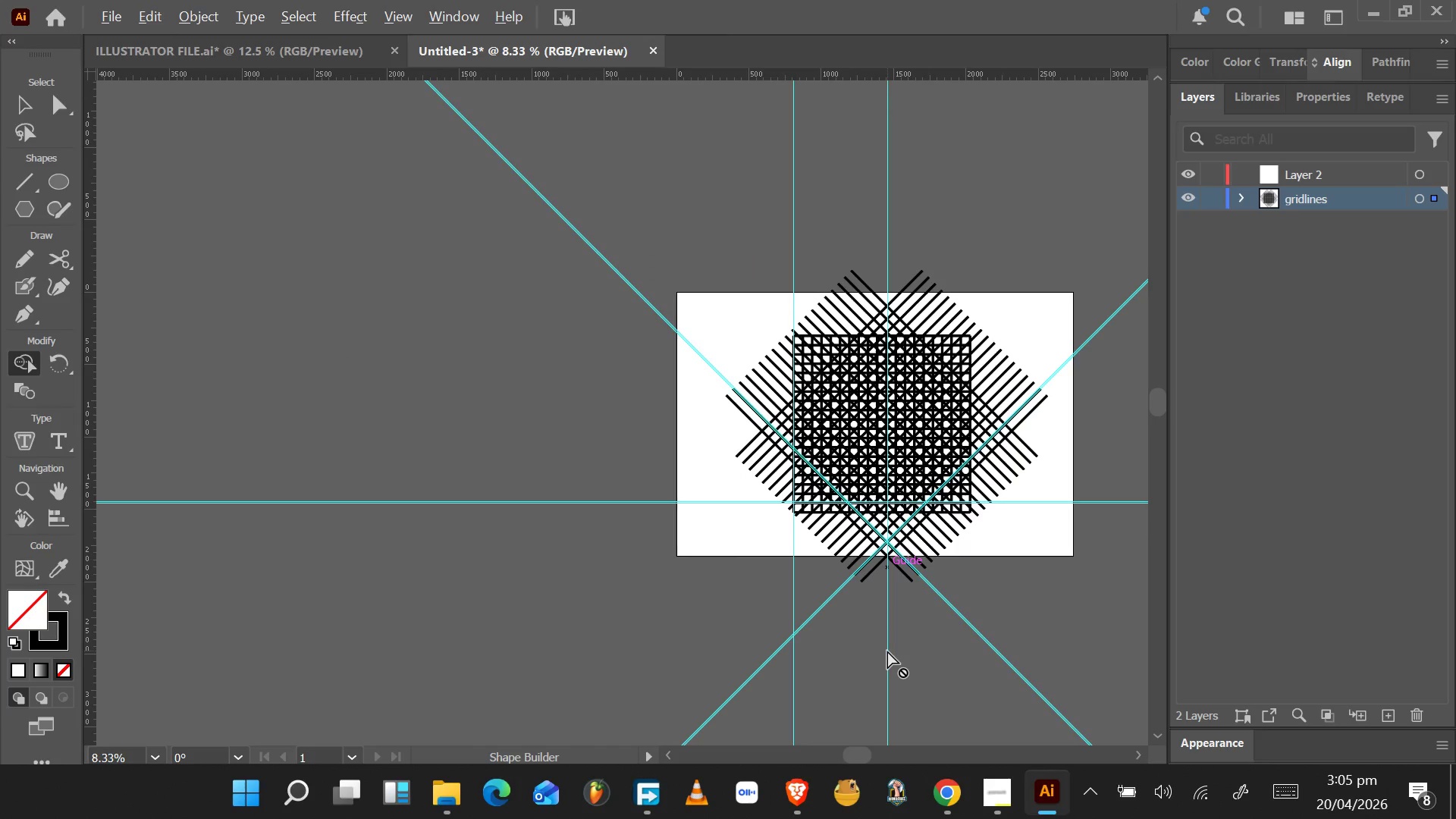 
key(Alt+AltLeft)
 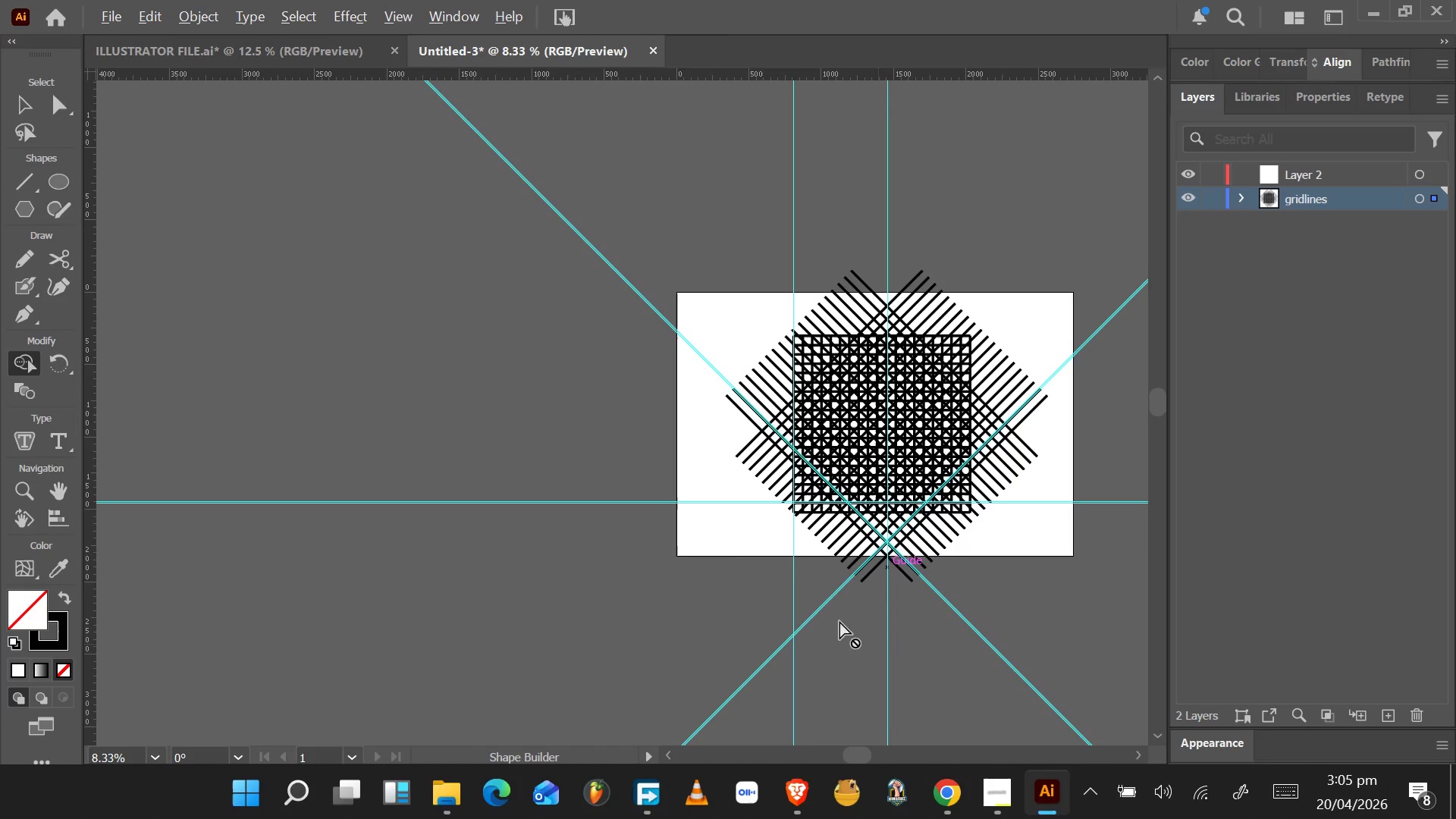 
key(Alt+AltLeft)
 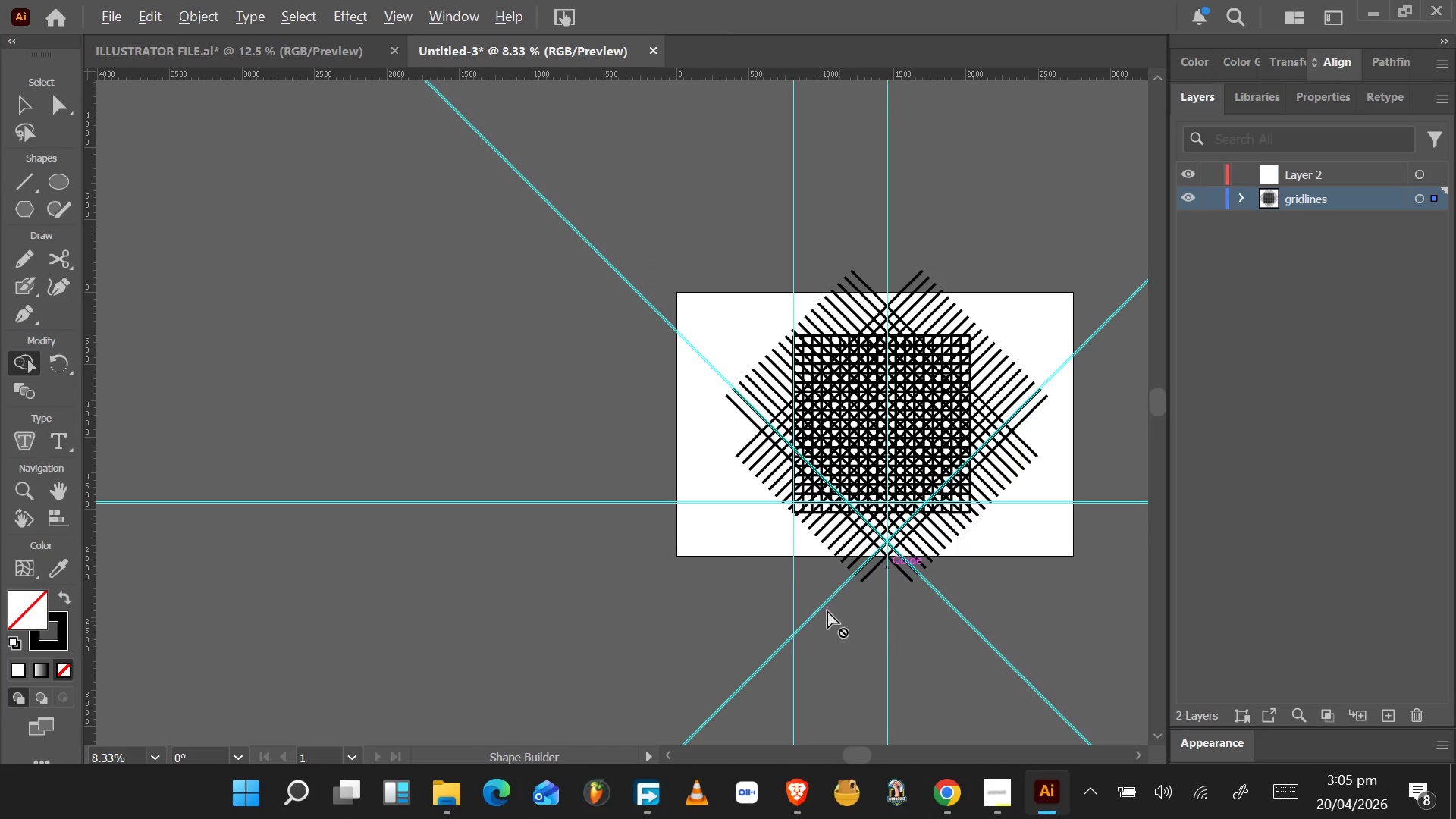 
key(Alt+AltLeft)
 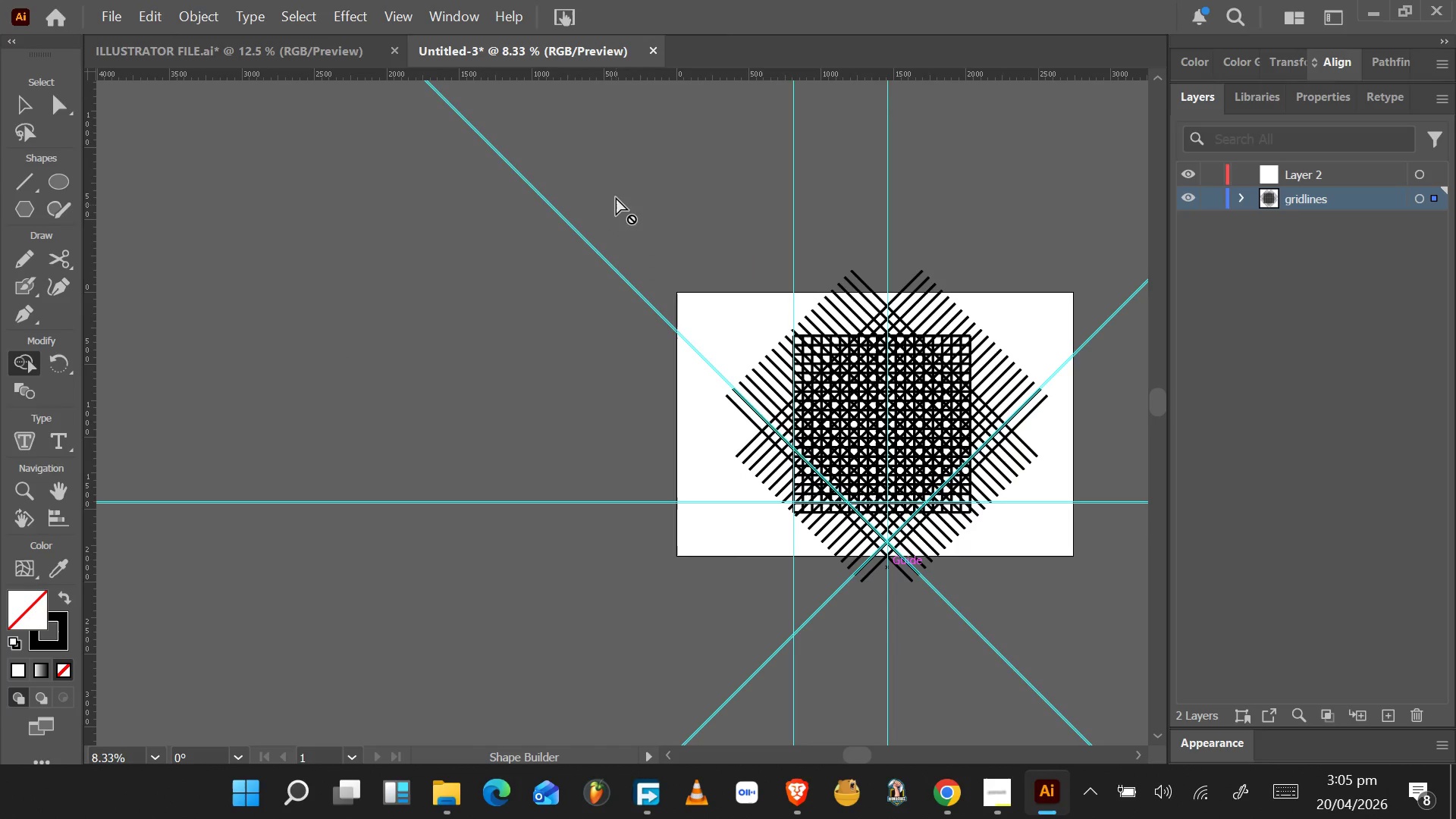 
left_click_drag(start_coordinate=[613, 177], to_coordinate=[667, 733])
 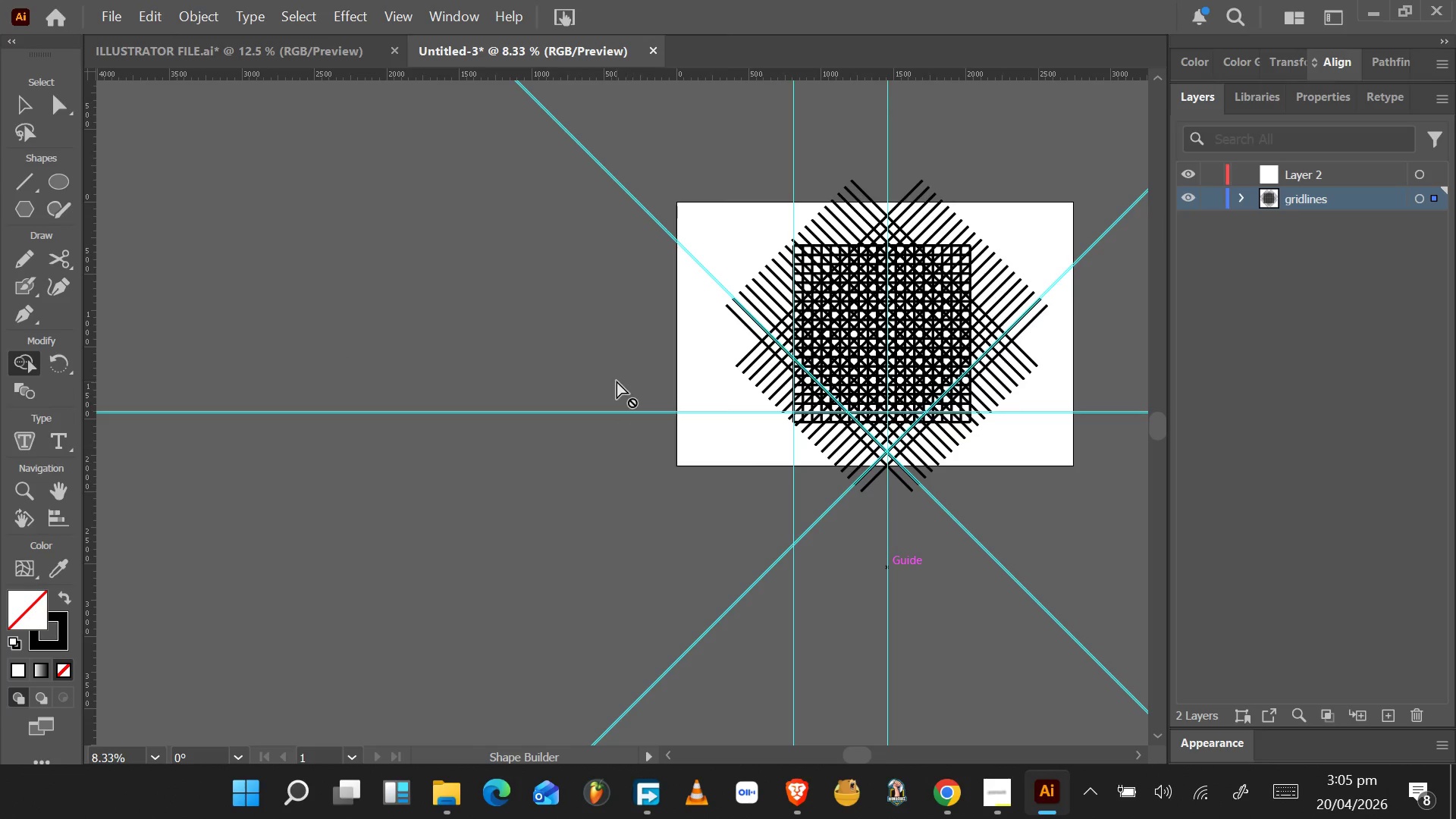 
left_click_drag(start_coordinate=[623, 384], to_coordinate=[701, 535])
 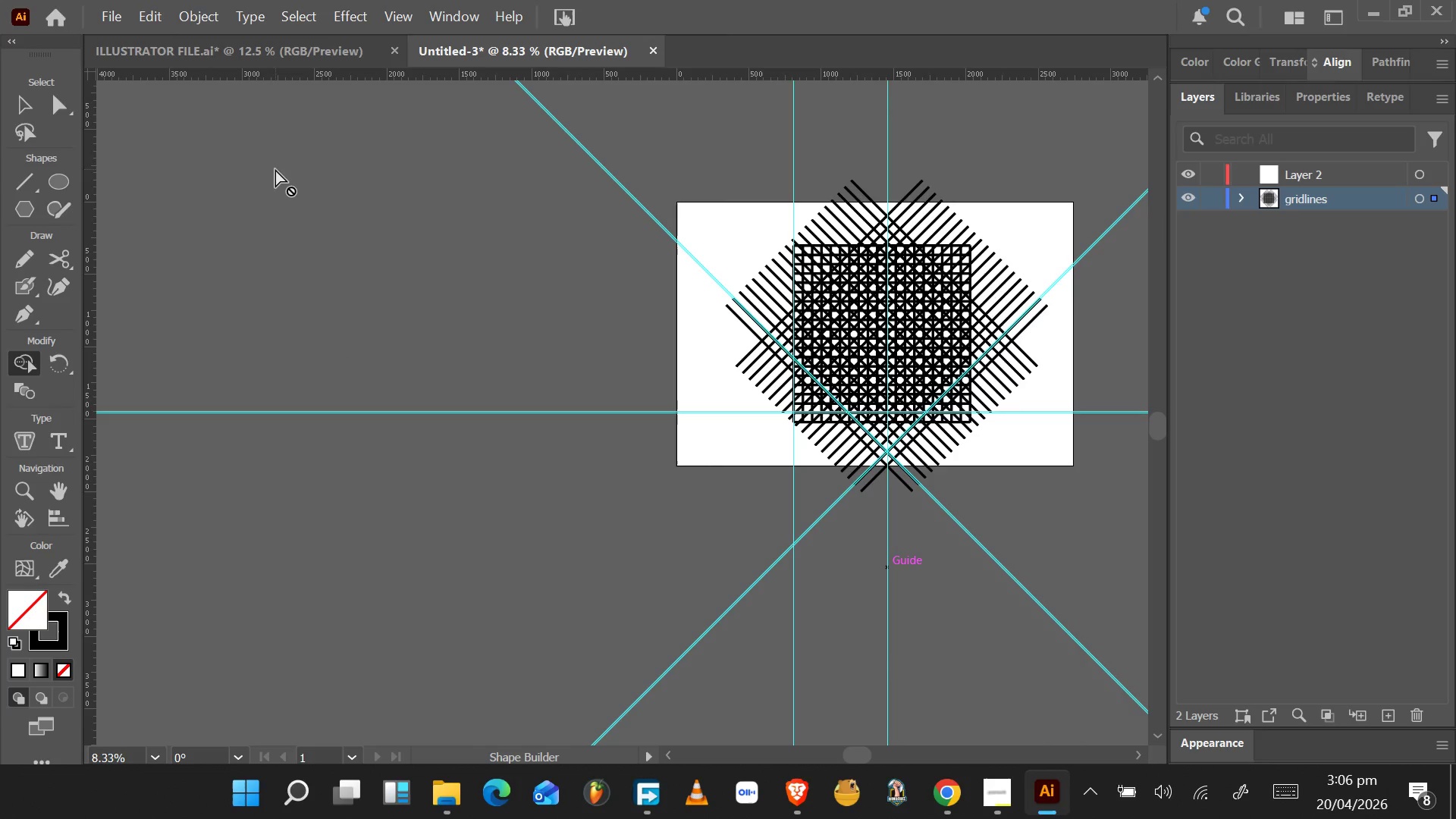 
left_click_drag(start_coordinate=[21, 105], to_coordinate=[596, 130])
 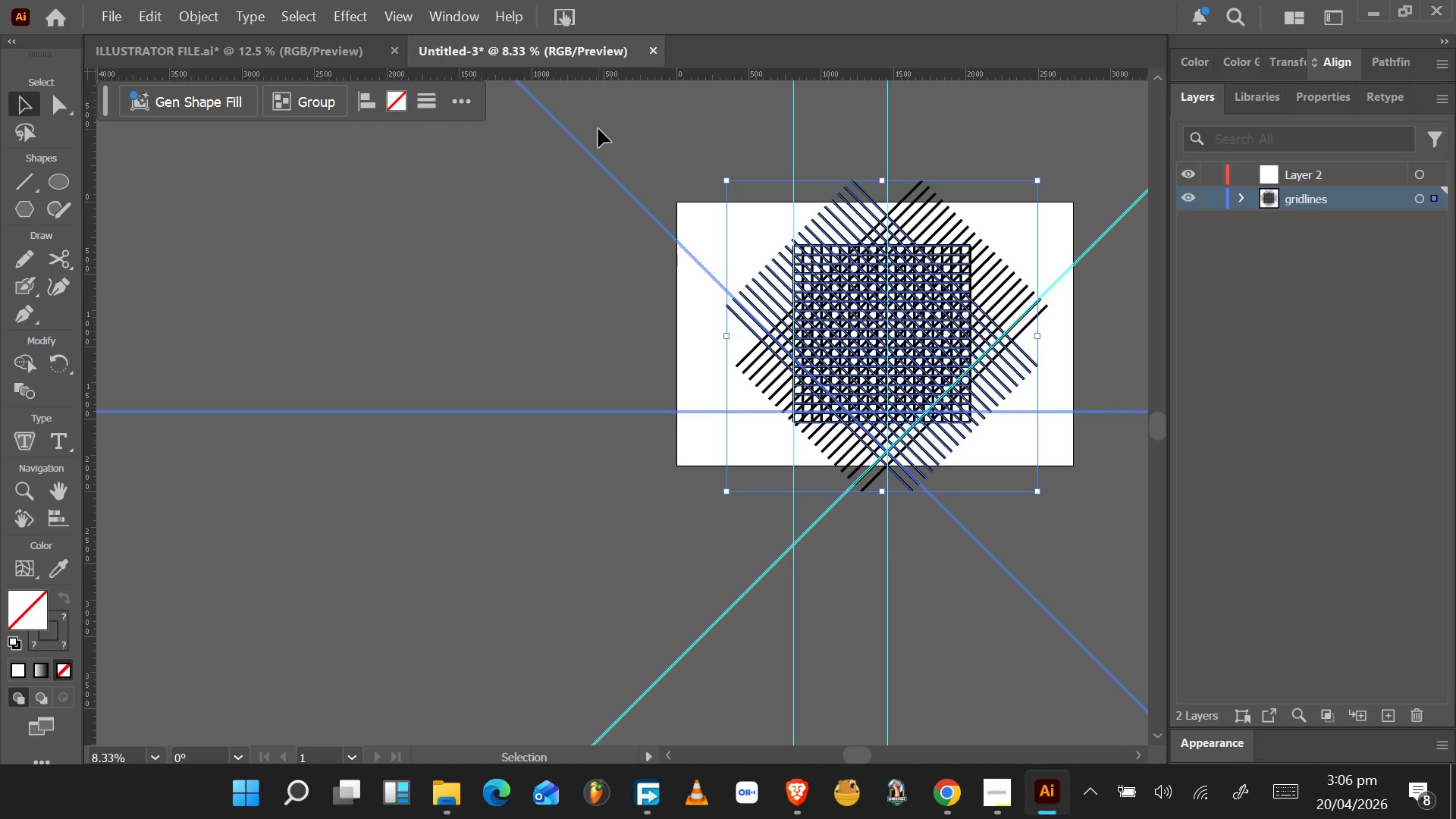 
key(Delete)
 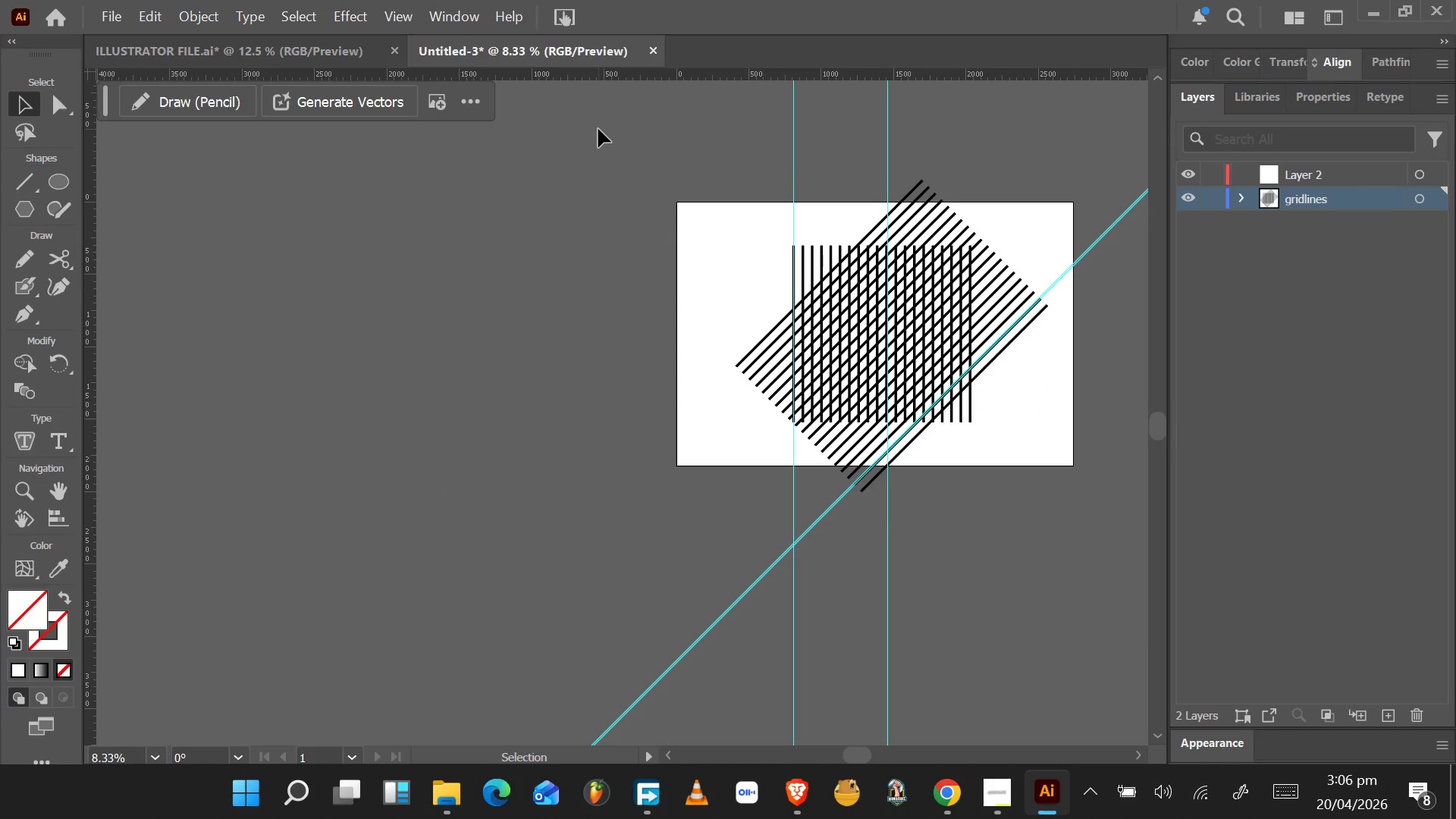 
key(Control+Z)
 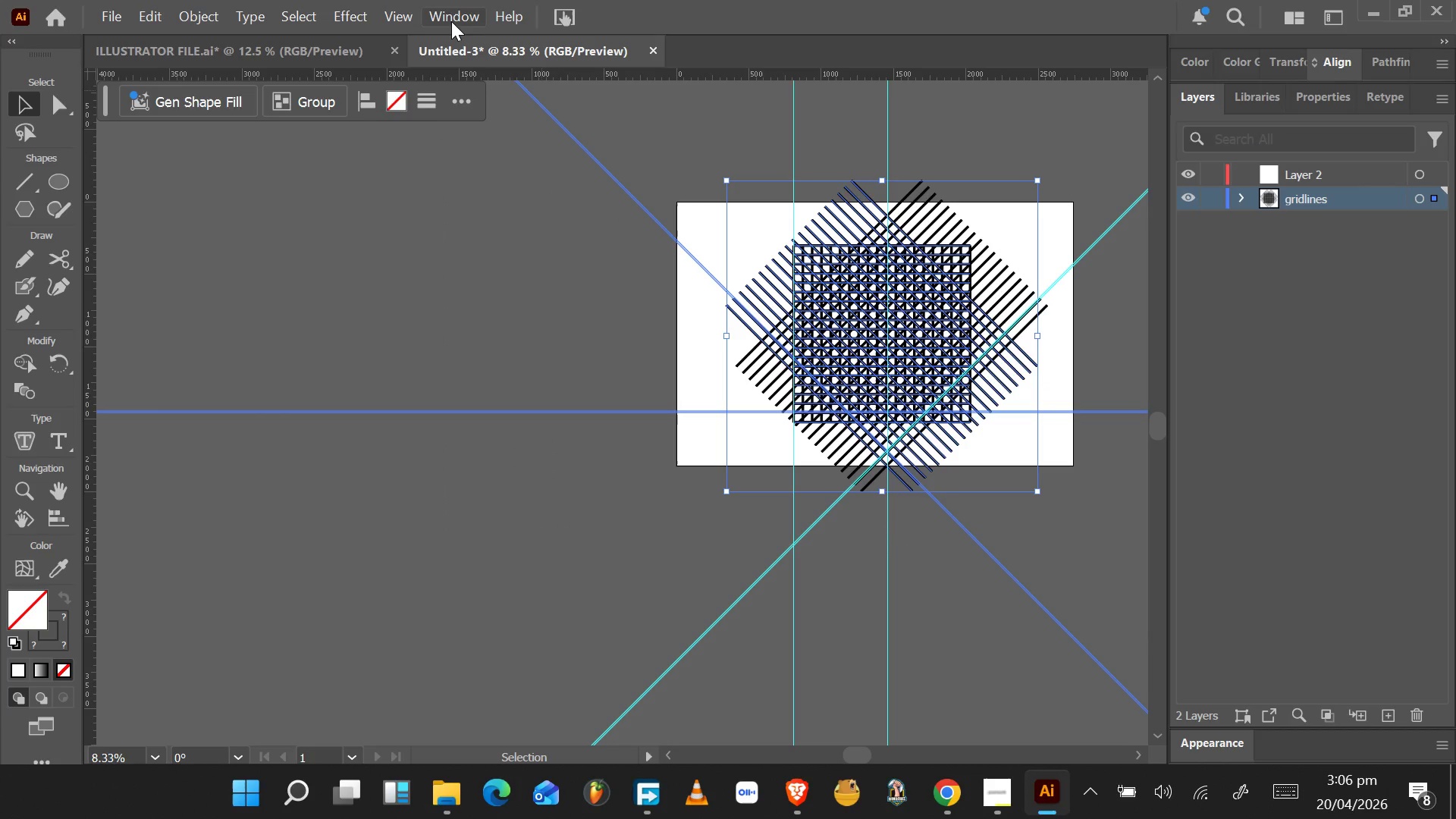 
left_click([453, 20])
 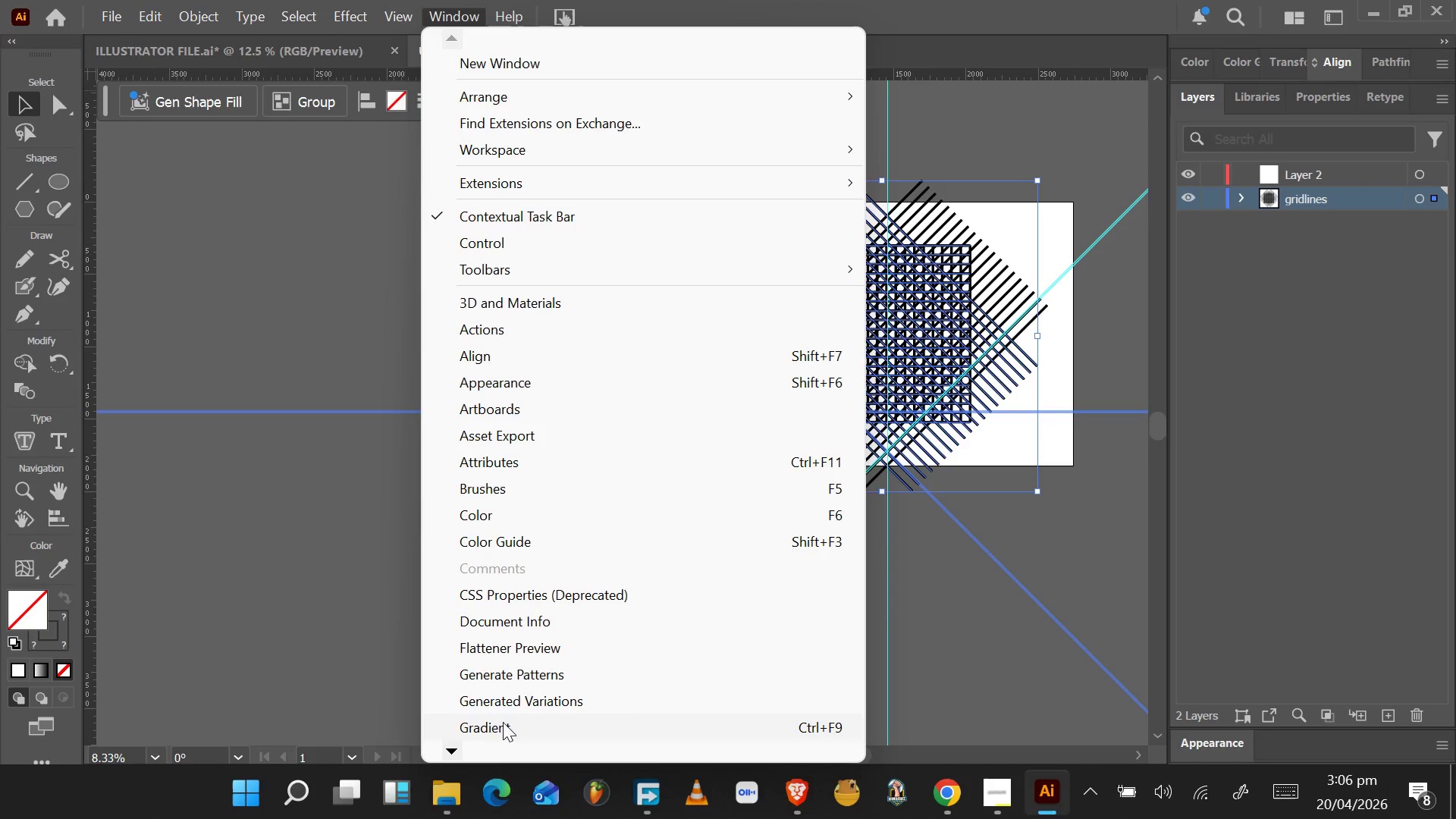 
left_click([451, 747])
 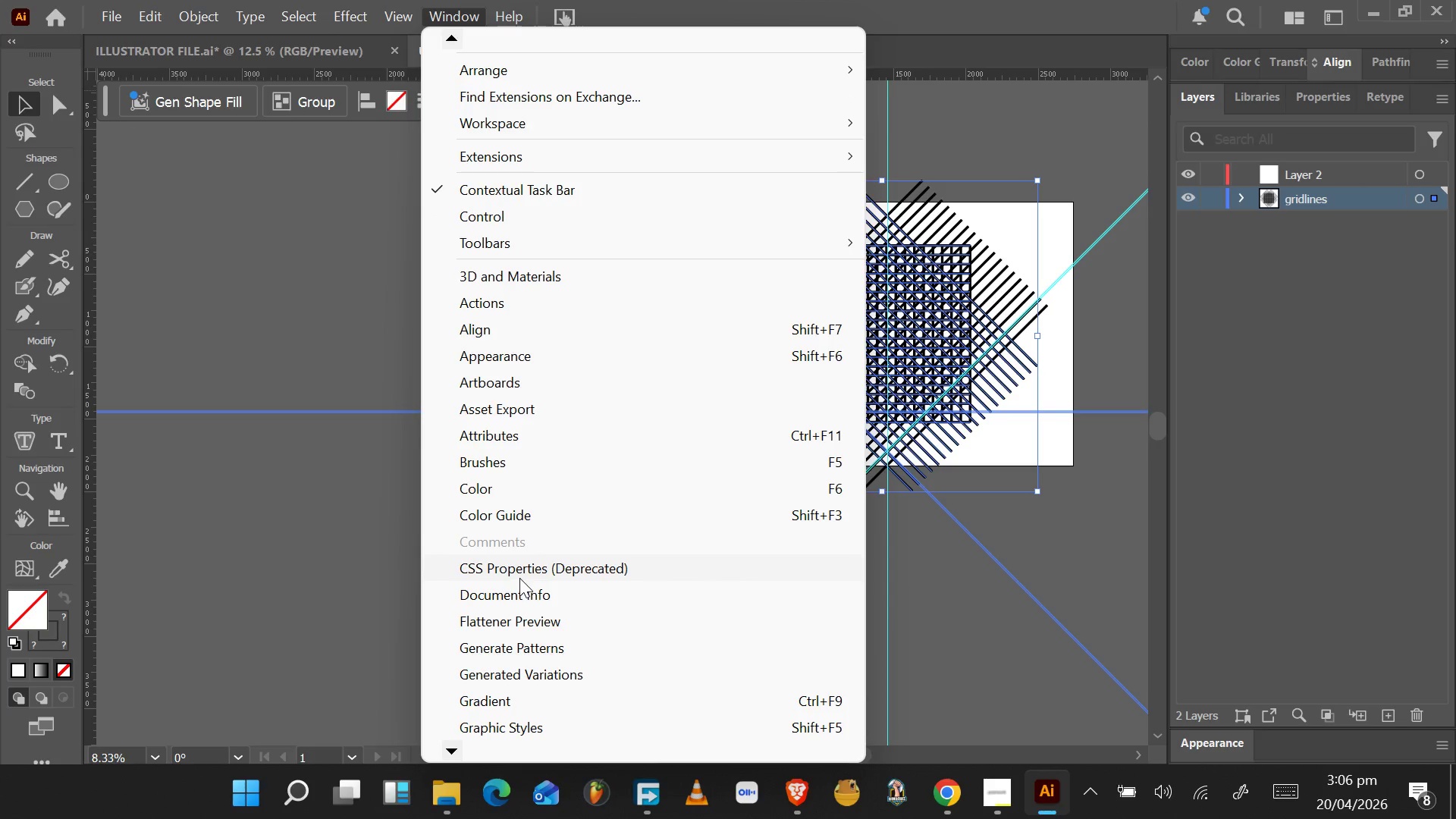 
scroll: coordinate [521, 570], scroll_direction: up, amount: 5.0
 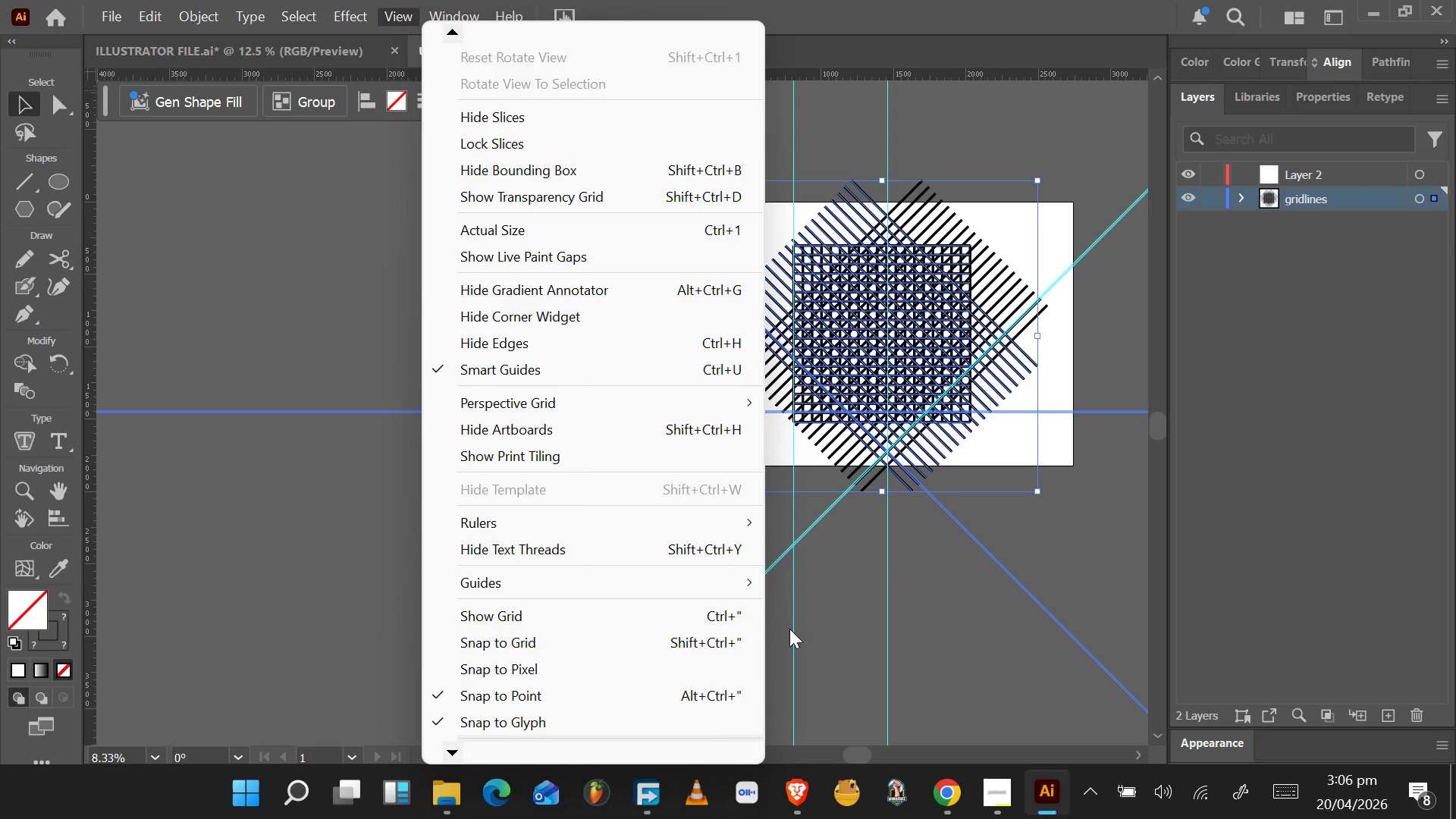 
wait(7.16)
 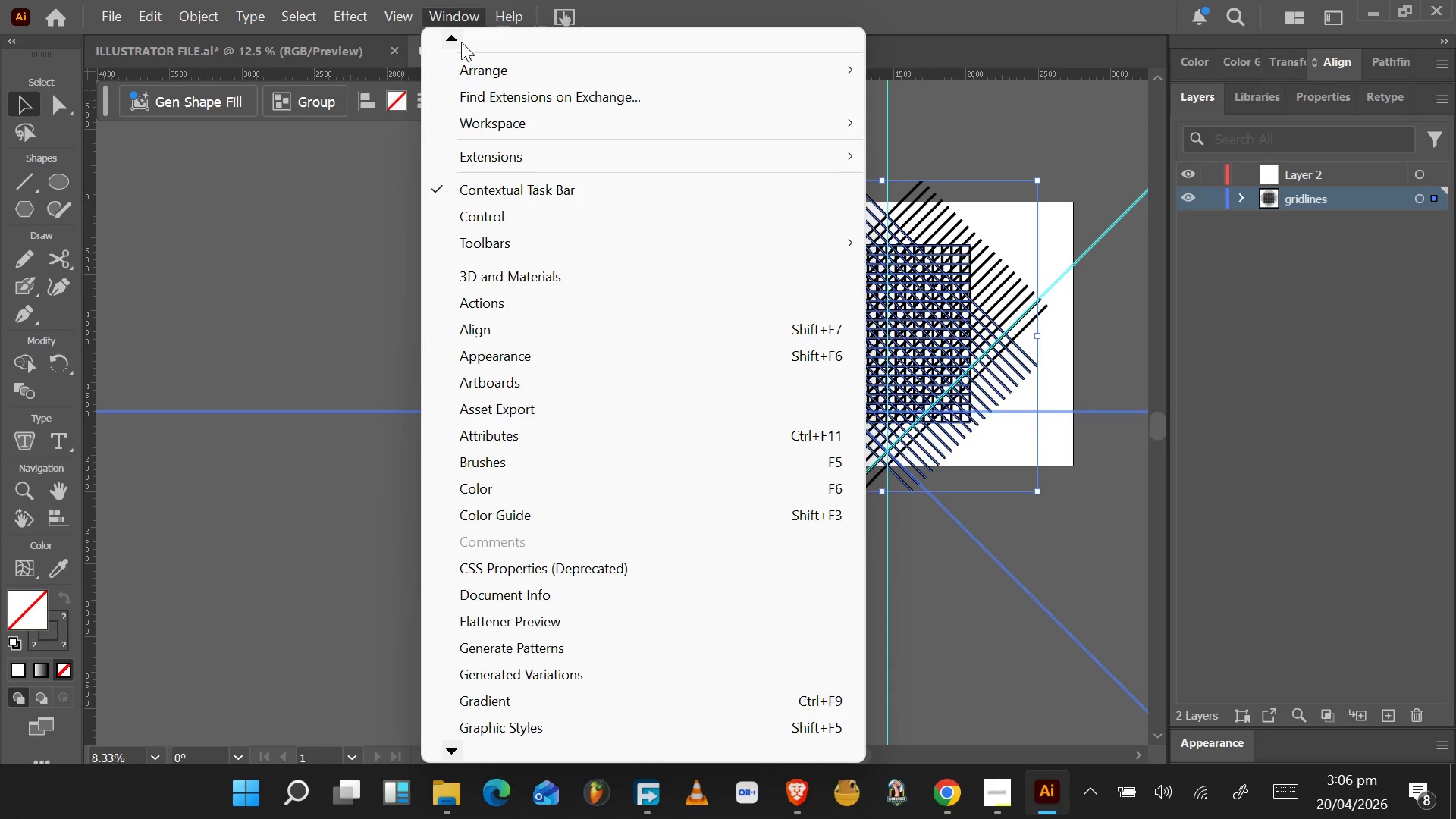 
left_click([847, 685])
 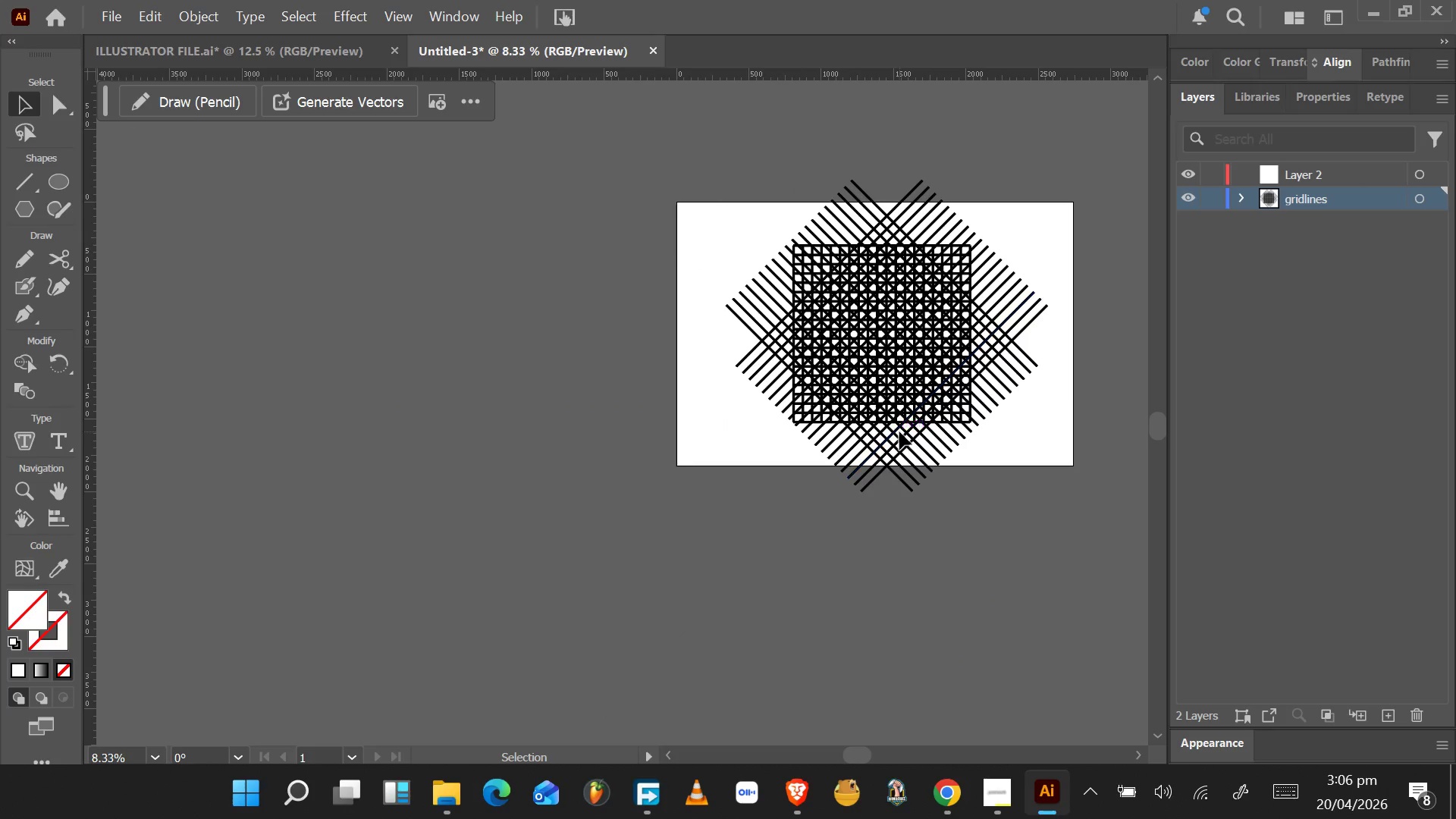 
hold_key(key=AltLeft, duration=0.44)
scroll: coordinate [901, 431], scroll_direction: up, amount: 8.0
 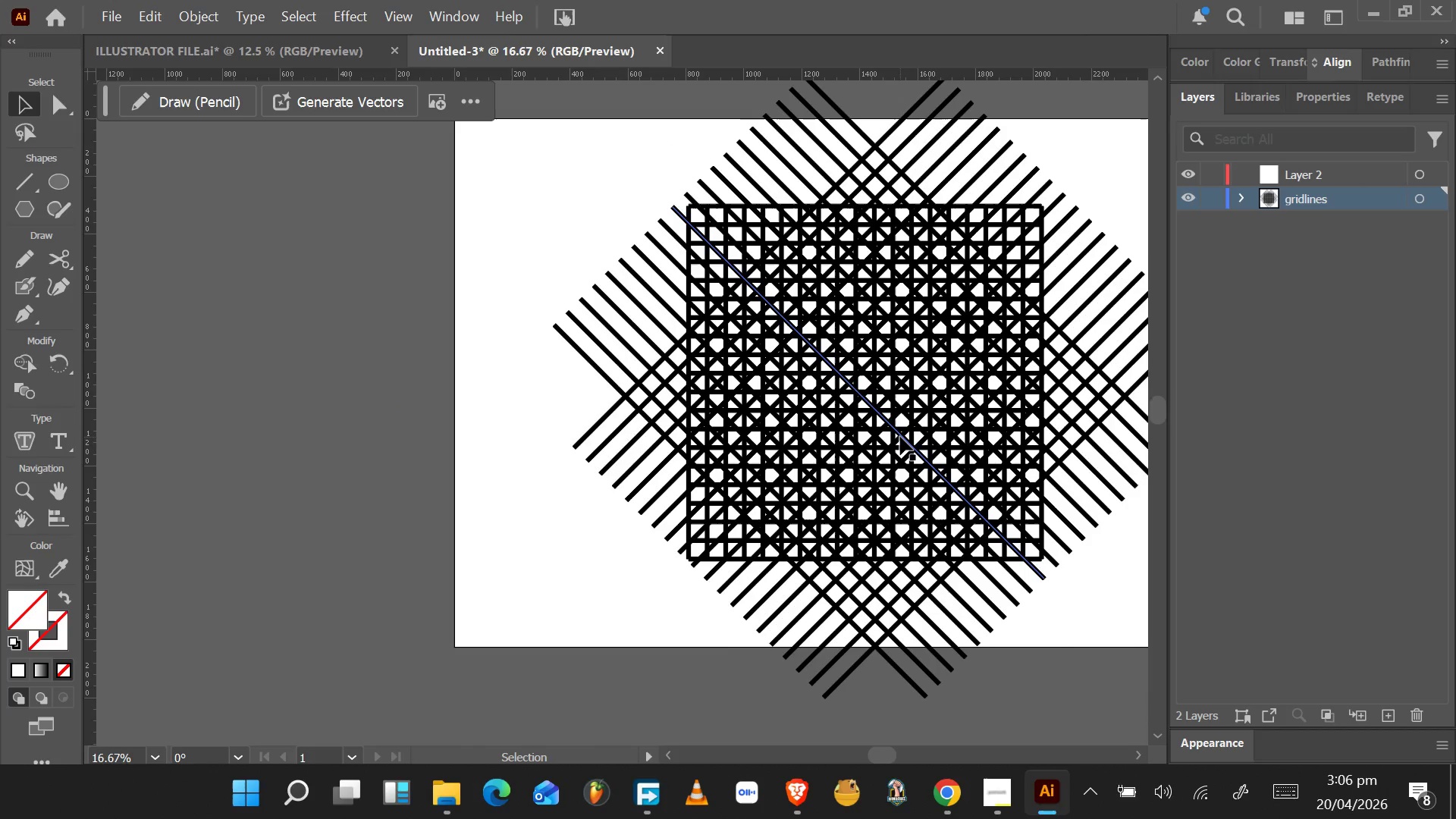 
hold_key(key=ControlLeft, duration=1.55)
scroll: coordinate [900, 439], scroll_direction: down, amount: 5.0
 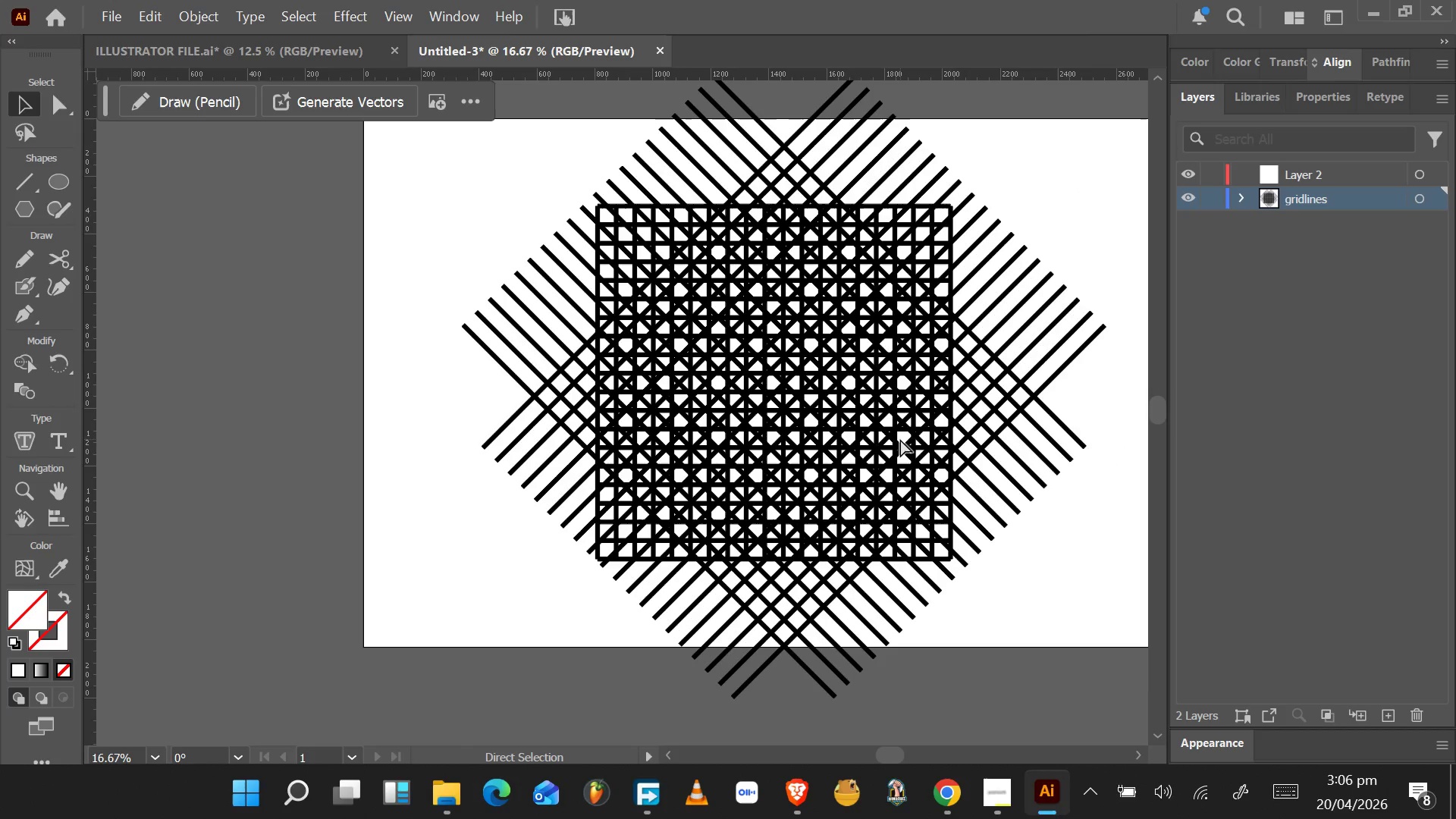 
hold_key(key=ControlLeft, duration=0.39)
 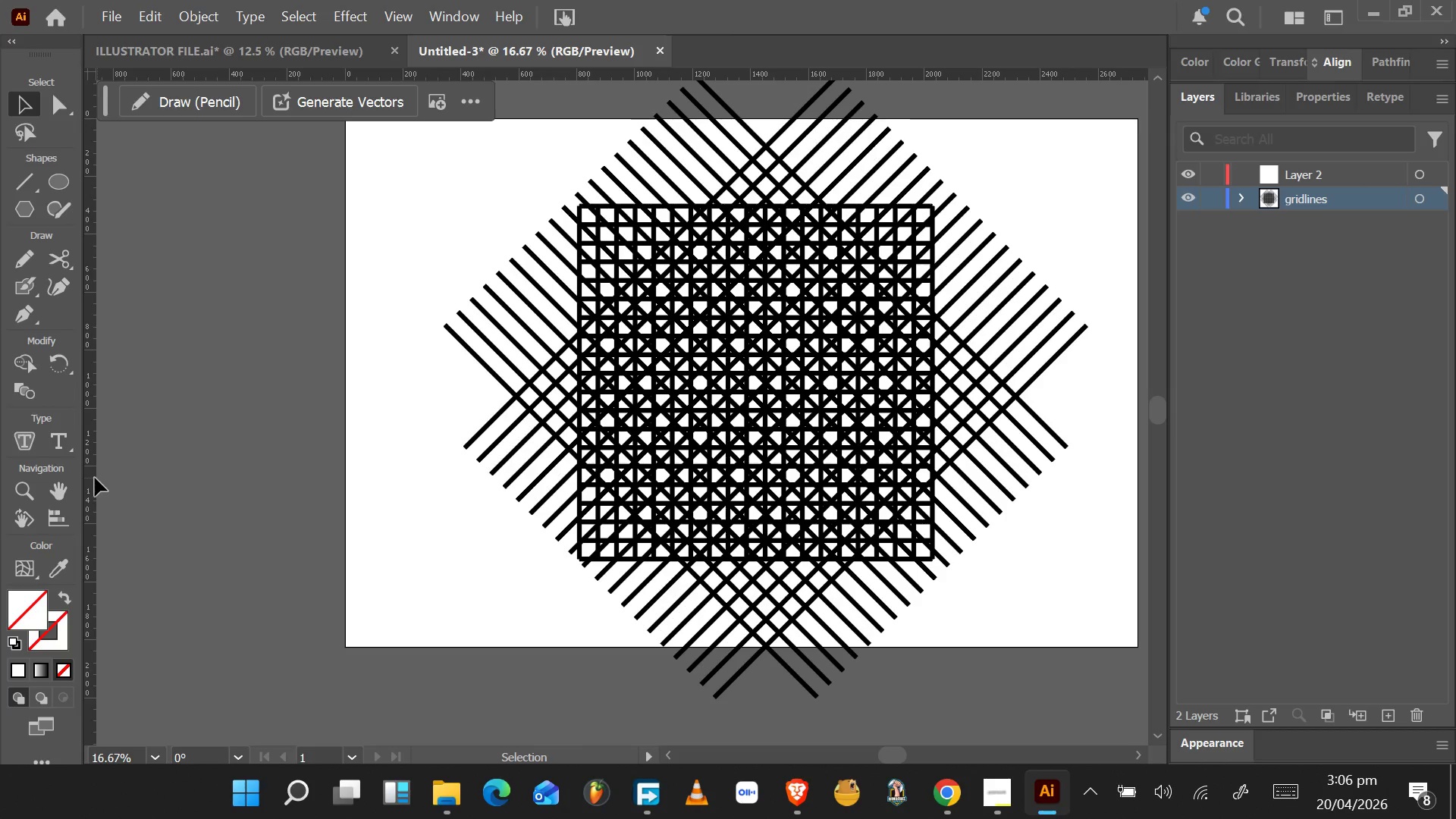 
left_click_drag(start_coordinate=[86, 477], to_coordinate=[767, 648])
 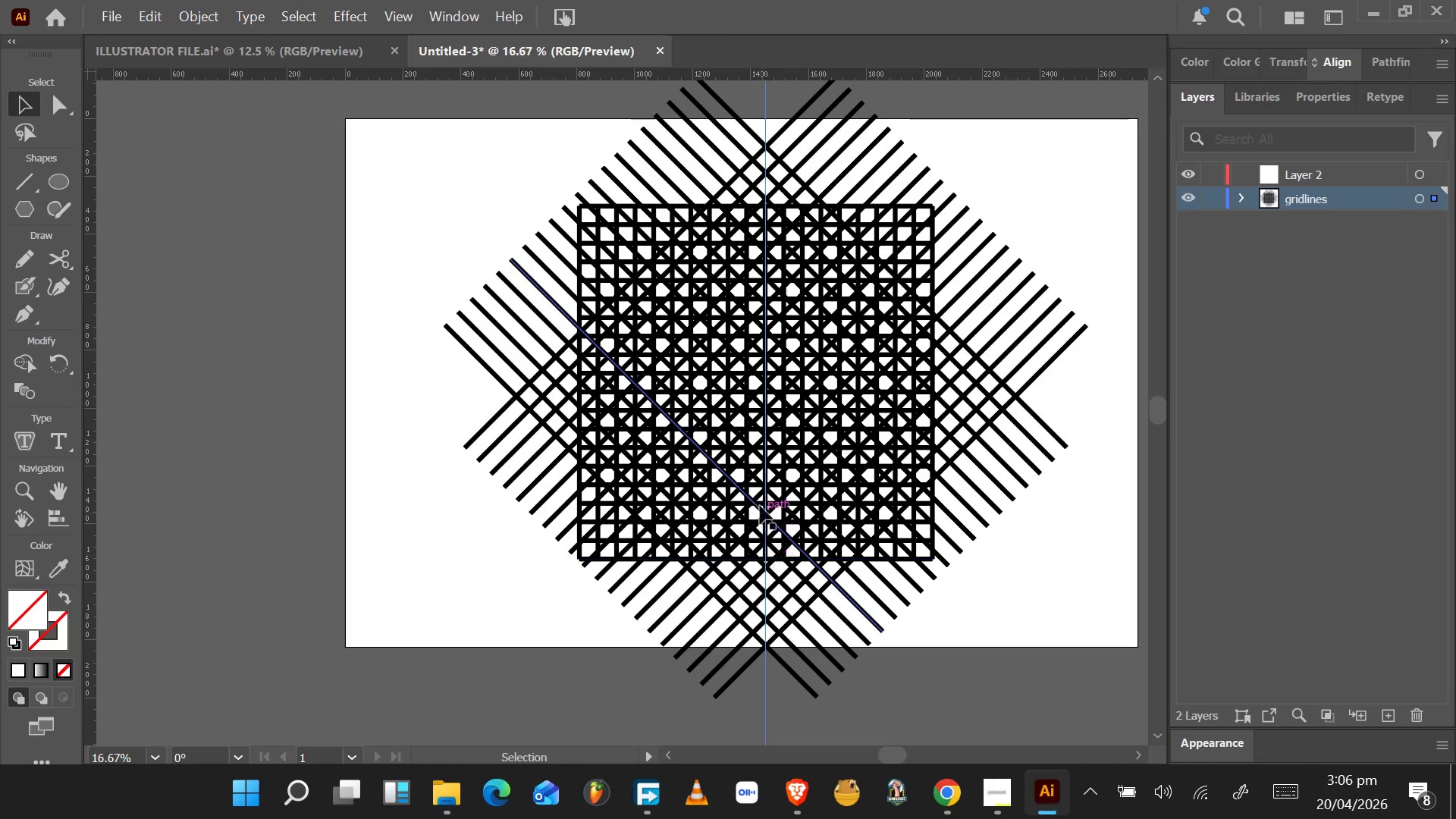 
wait(7.95)
 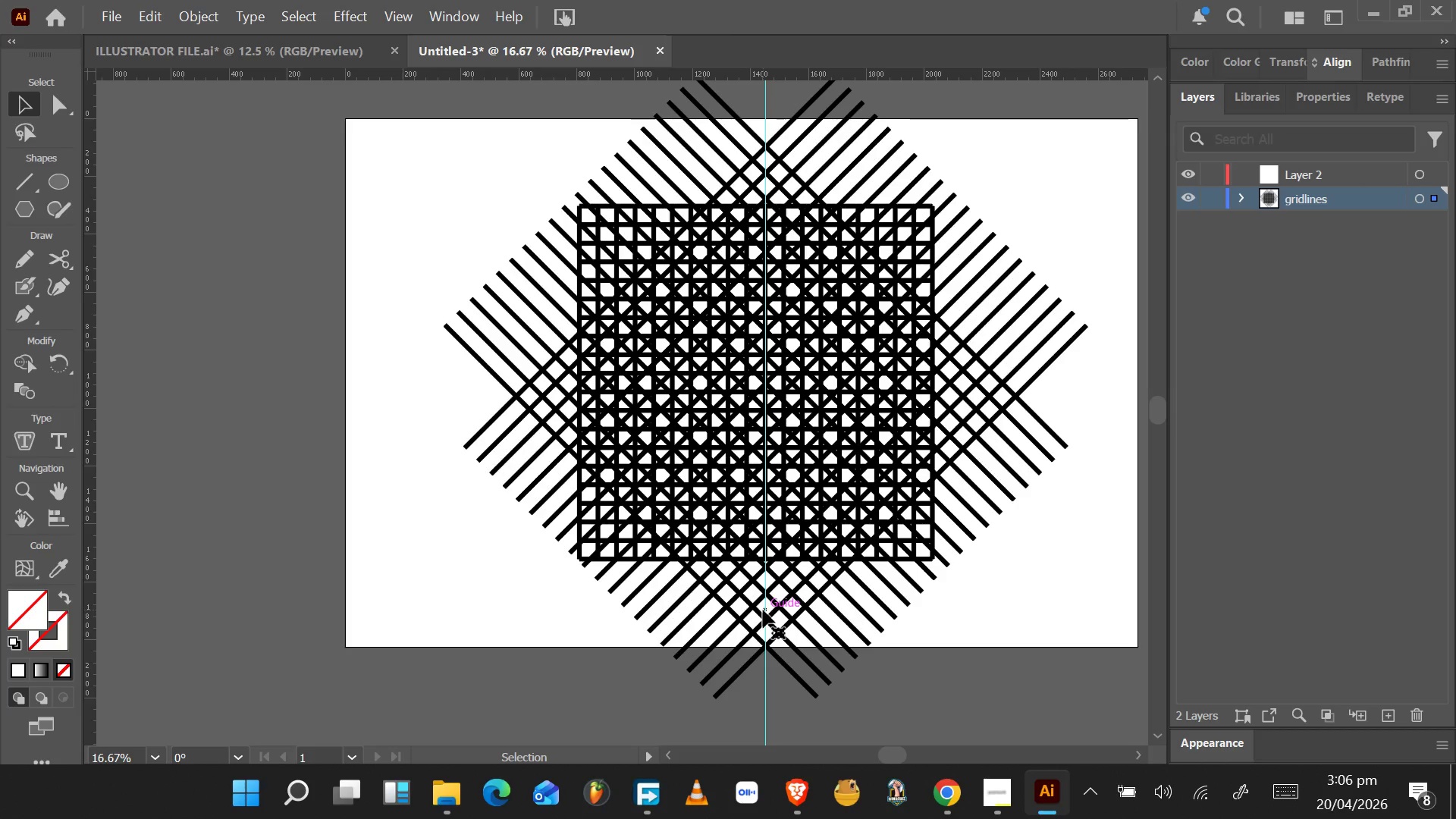 
hold_key(key=AltLeft, duration=0.83)
scroll: coordinate [764, 382], scroll_direction: up, amount: 4.0
 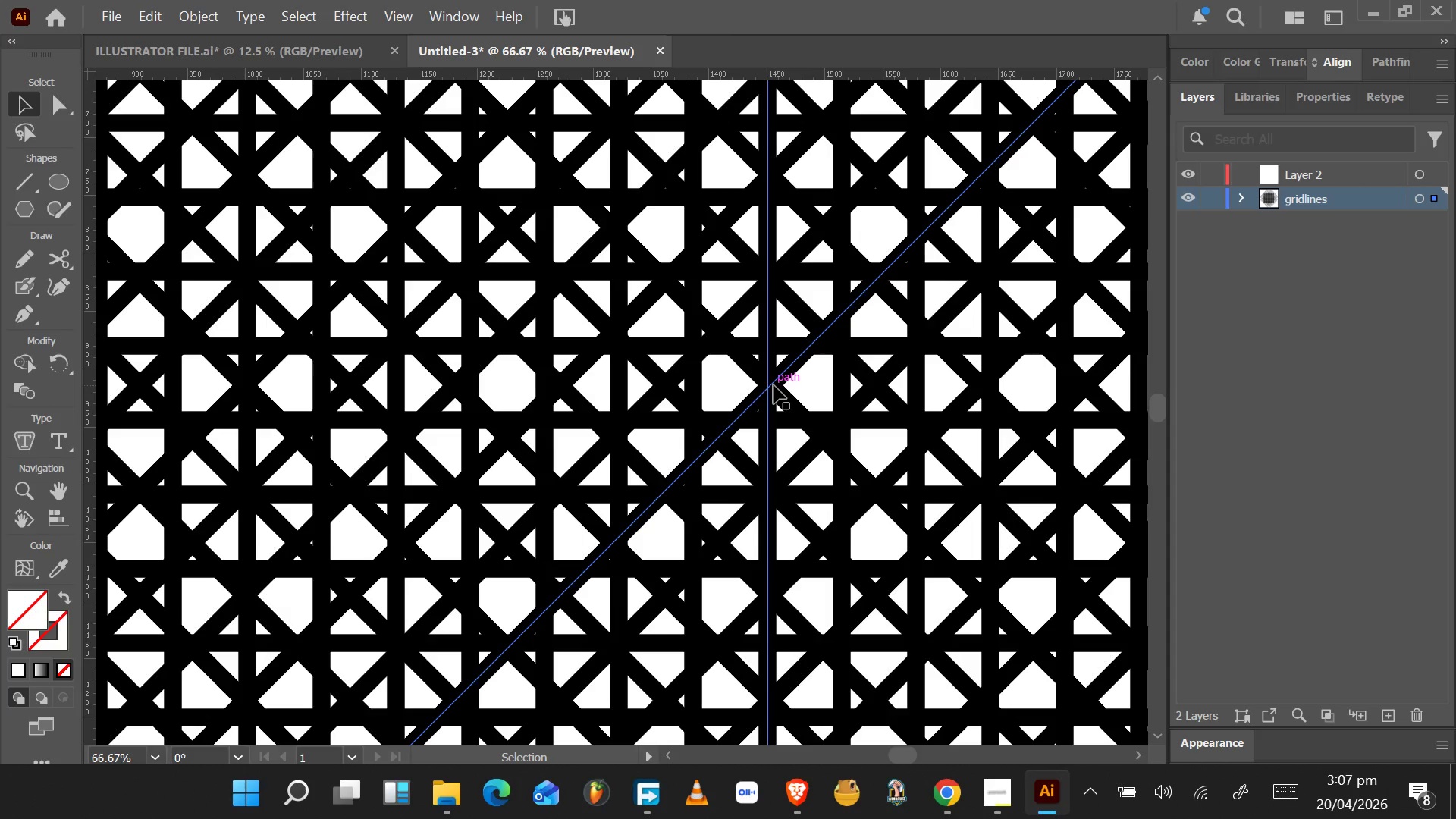 
wait(14.05)
 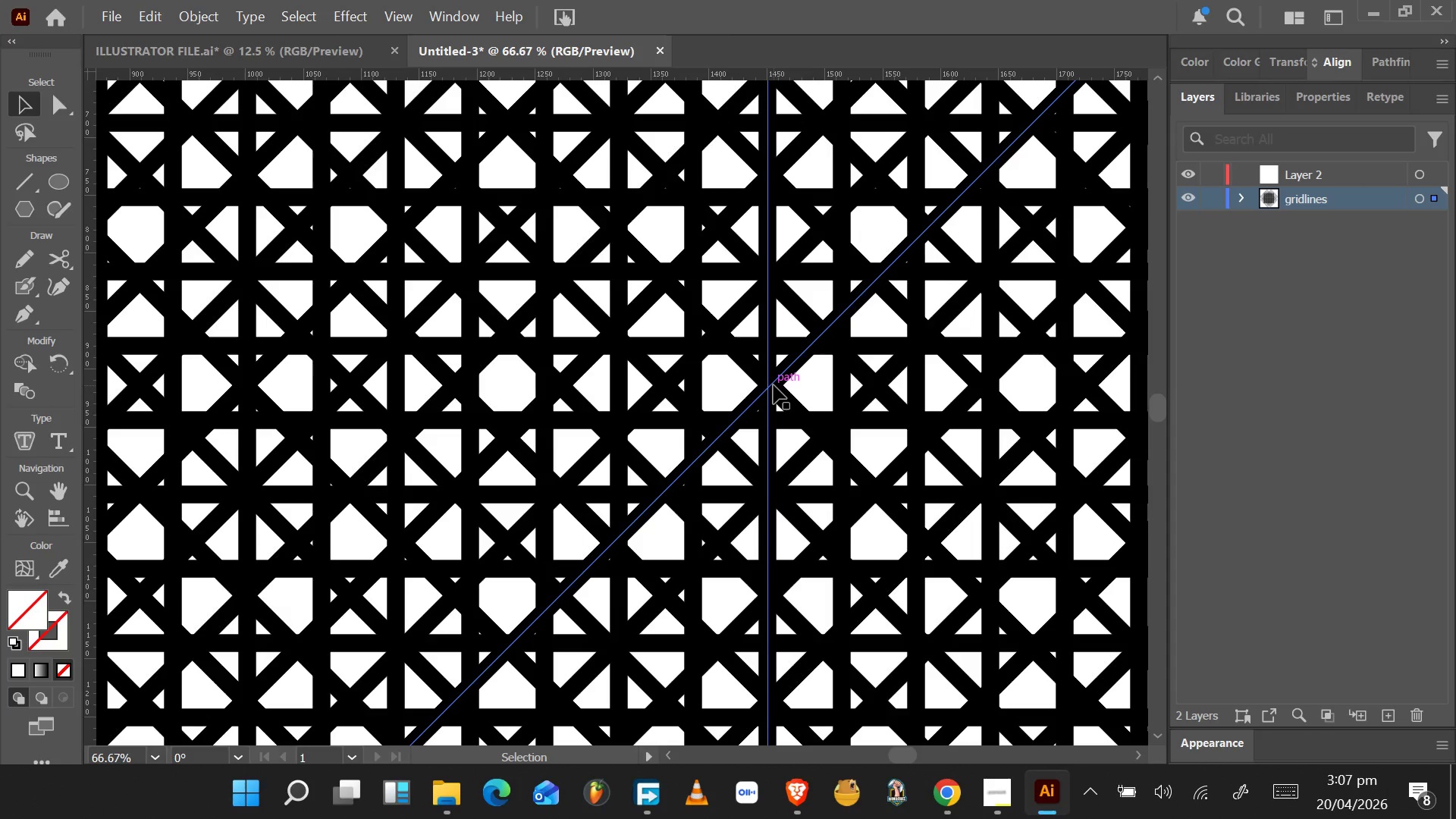 
left_click([32, 371])
 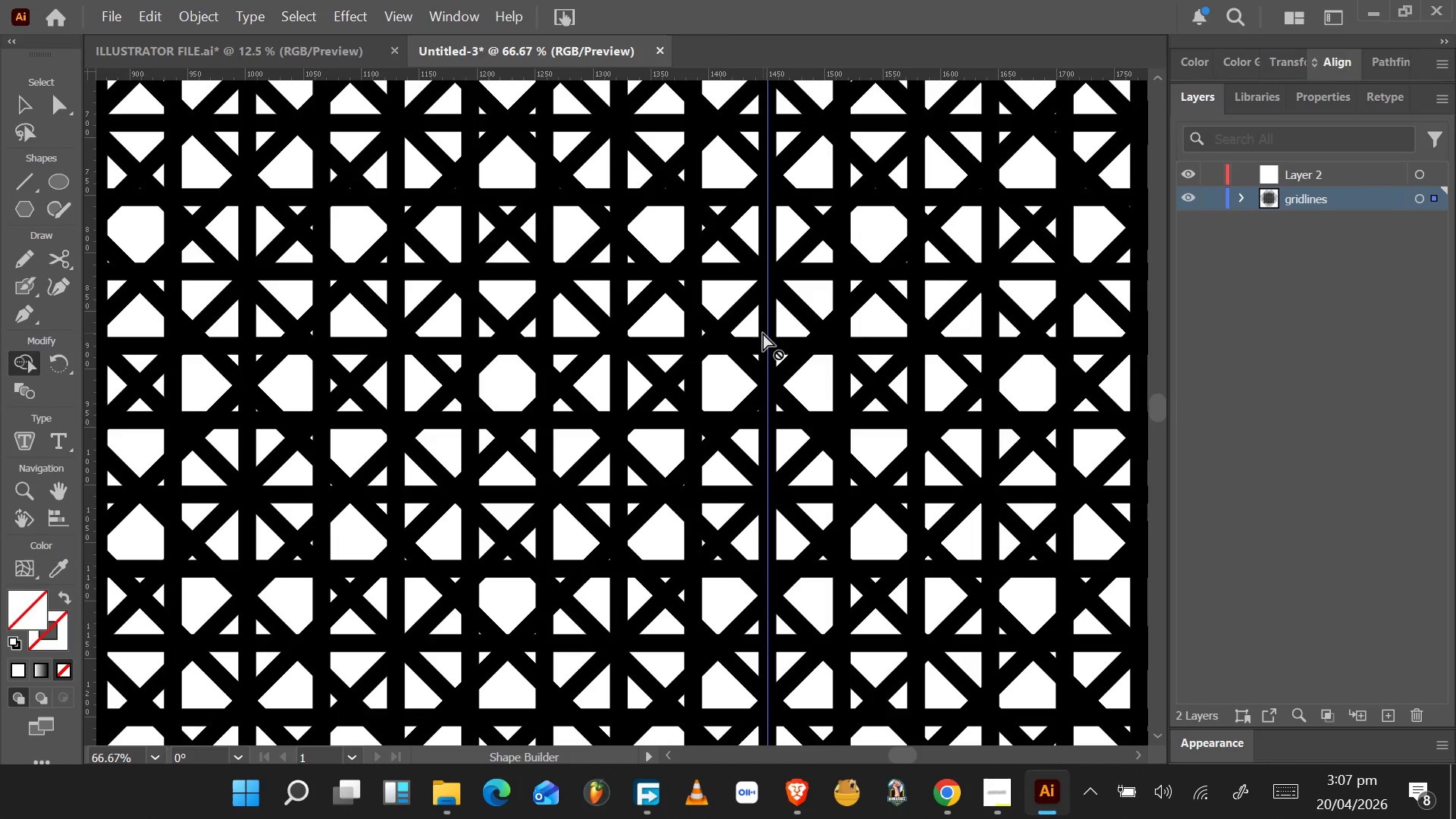 
hold_key(key=AltLeft, duration=1.28)
scroll: coordinate [765, 331], scroll_direction: down, amount: 4.0
 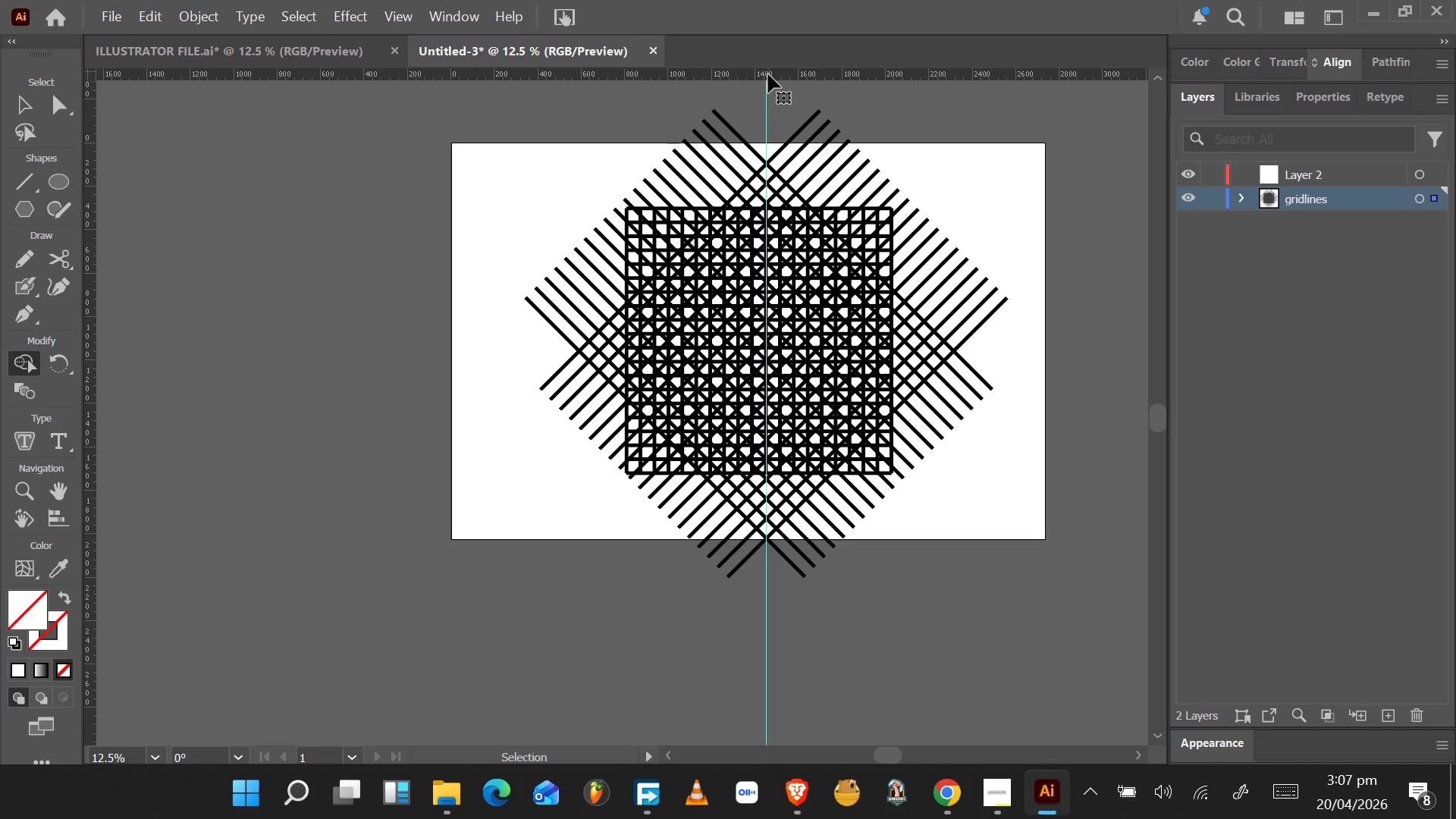 
left_click_drag(start_coordinate=[783, 74], to_coordinate=[955, 350])
 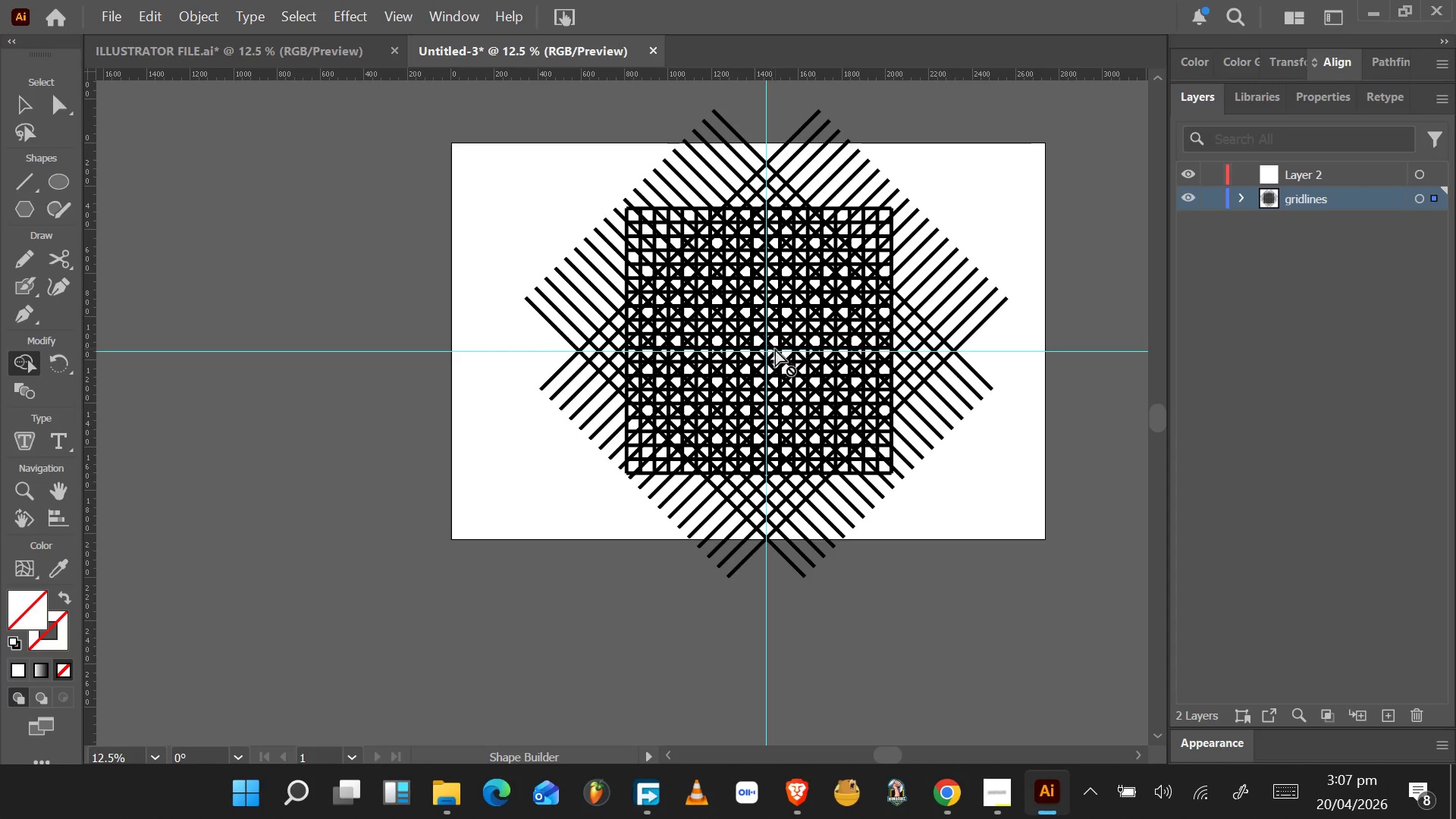 
hold_key(key=AltLeft, duration=1.5)
scroll: coordinate [764, 349], scroll_direction: up, amount: 5.0
 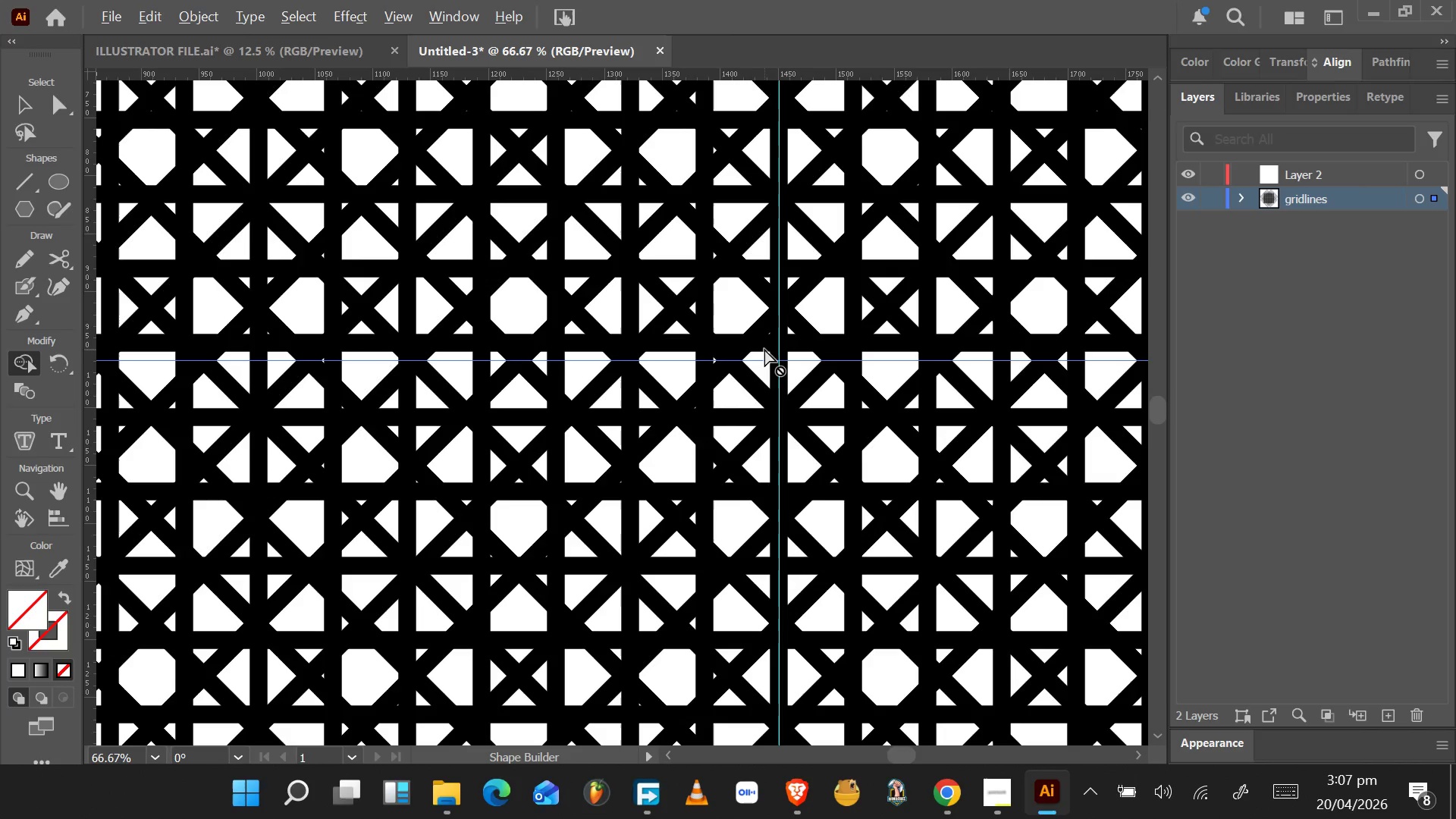 
hold_key(key=AltLeft, duration=0.34)
 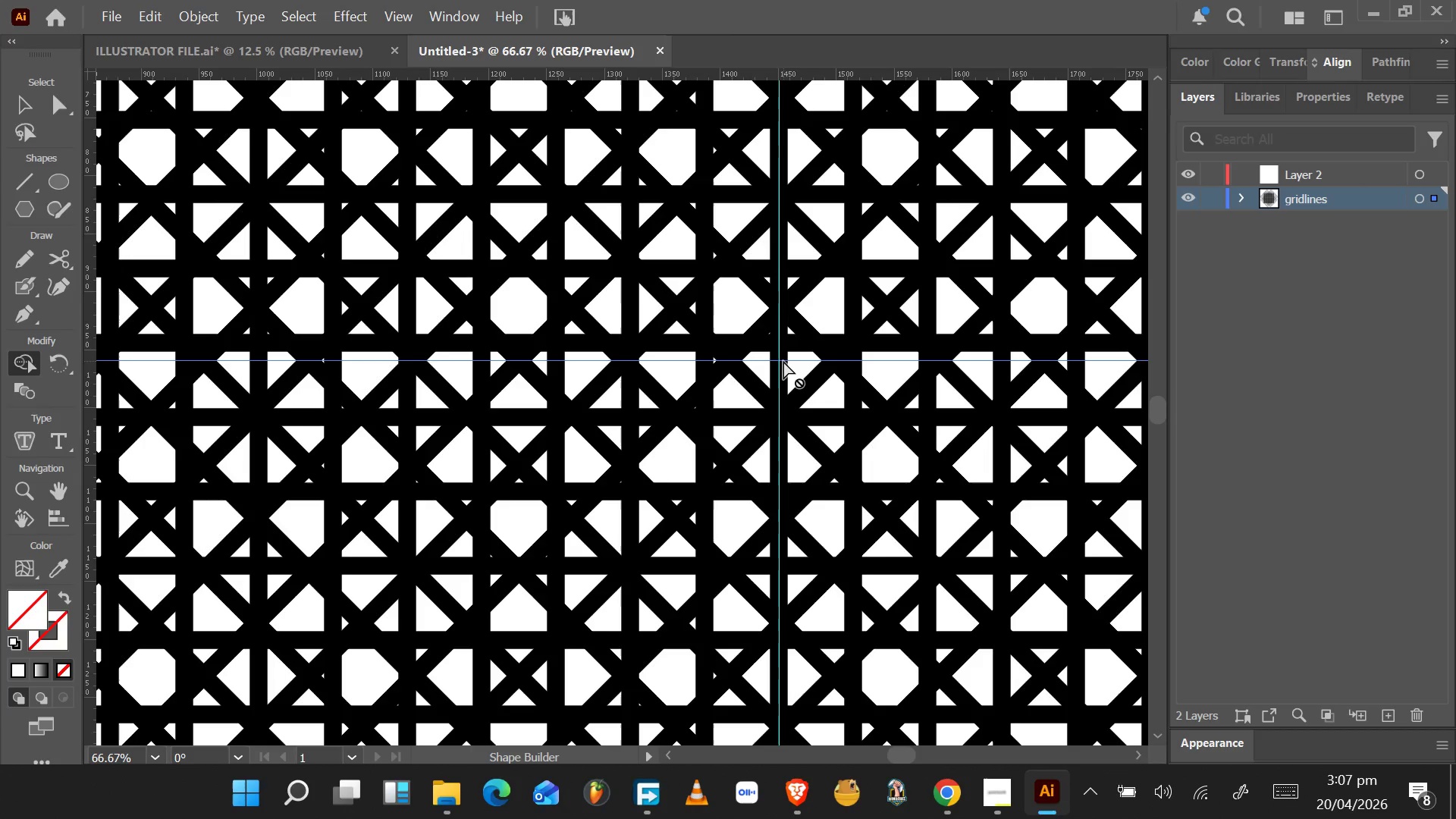 
wait(11.16)
 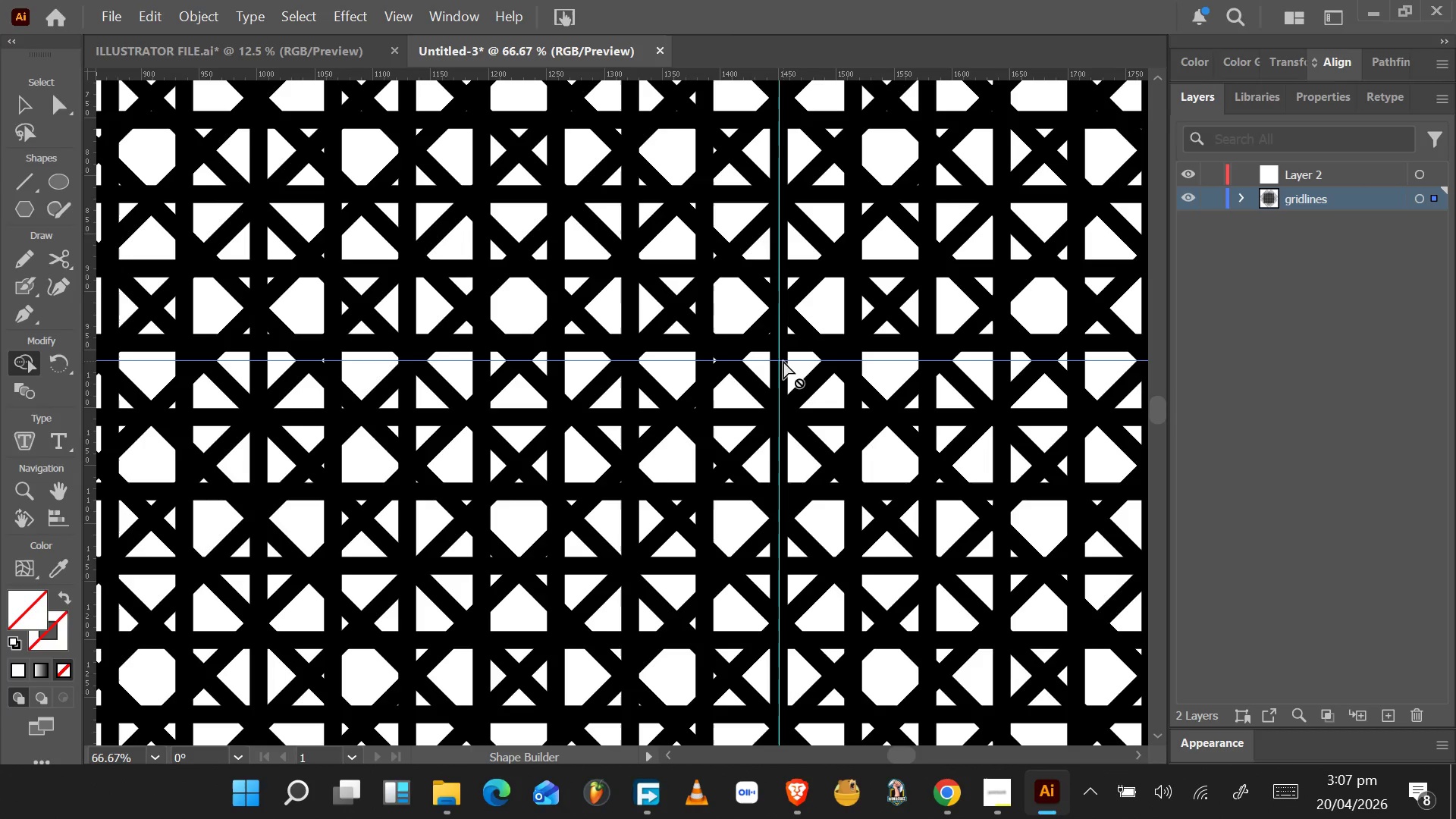 
hold_key(key=AltLeft, duration=0.83)
scroll: coordinate [461, 366], scroll_direction: down, amount: 4.0
 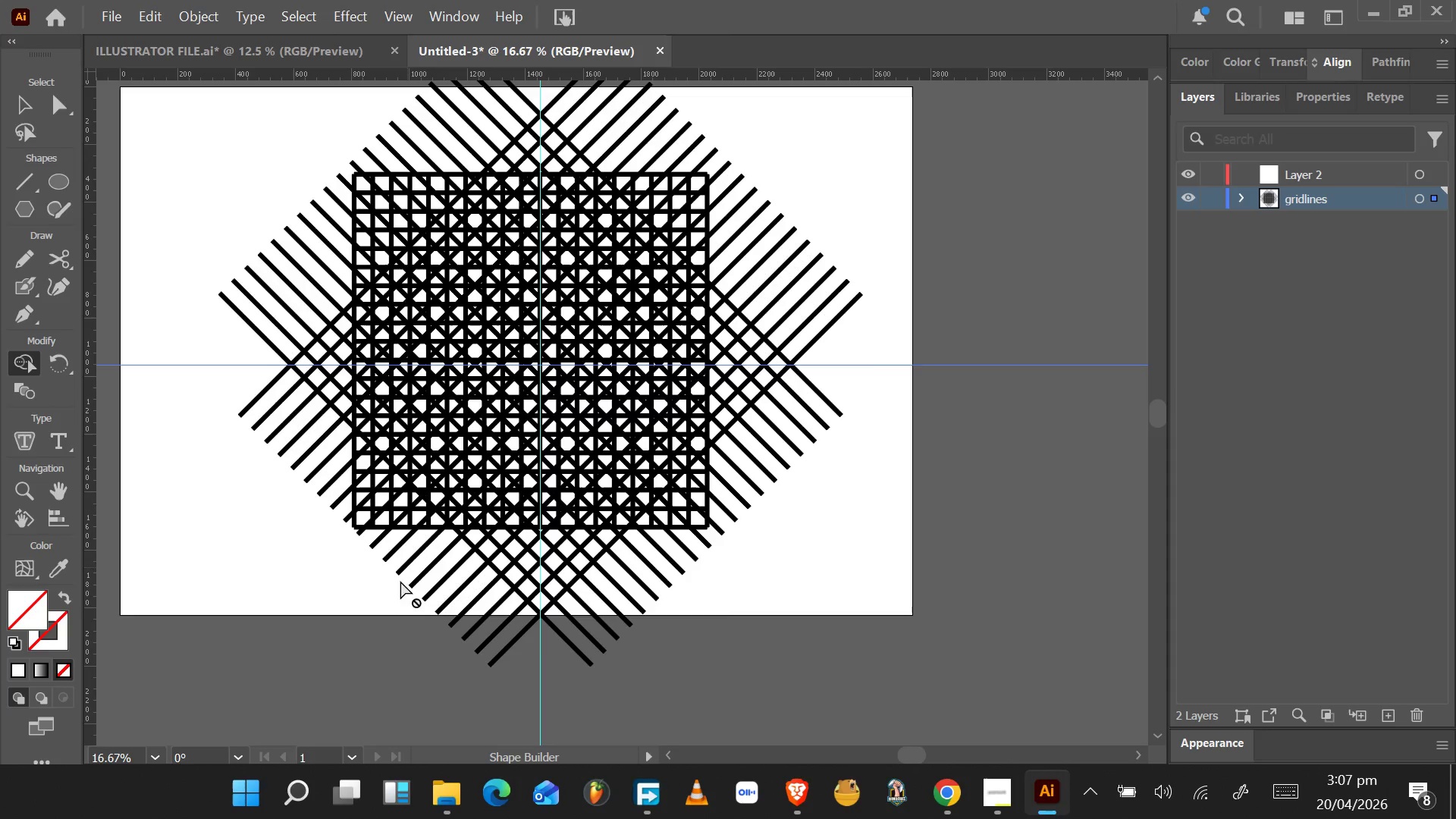 
left_click_drag(start_coordinate=[384, 632], to_coordinate=[470, 447])
 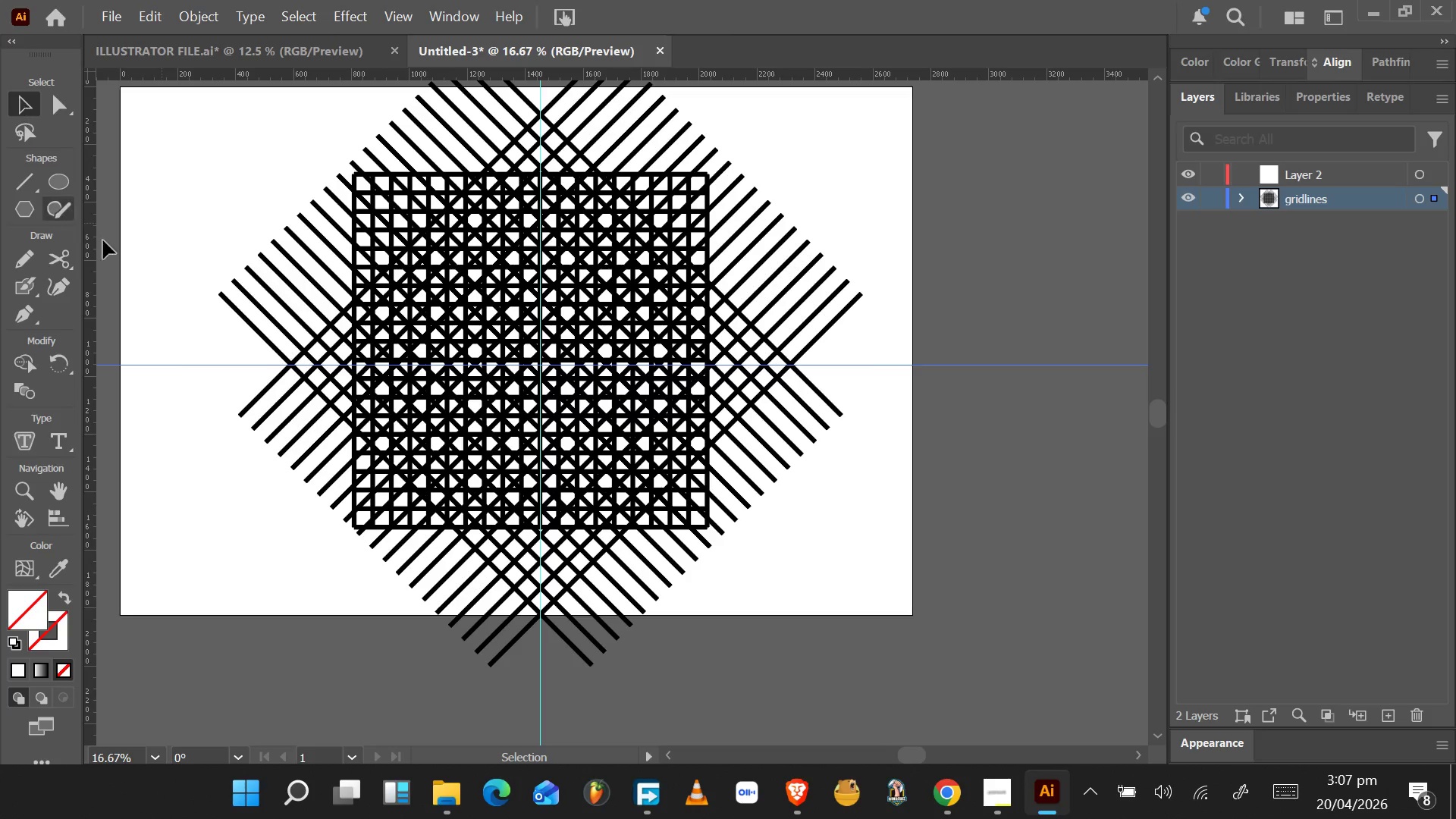 
left_click_drag(start_coordinate=[320, 658], to_coordinate=[500, 421])
 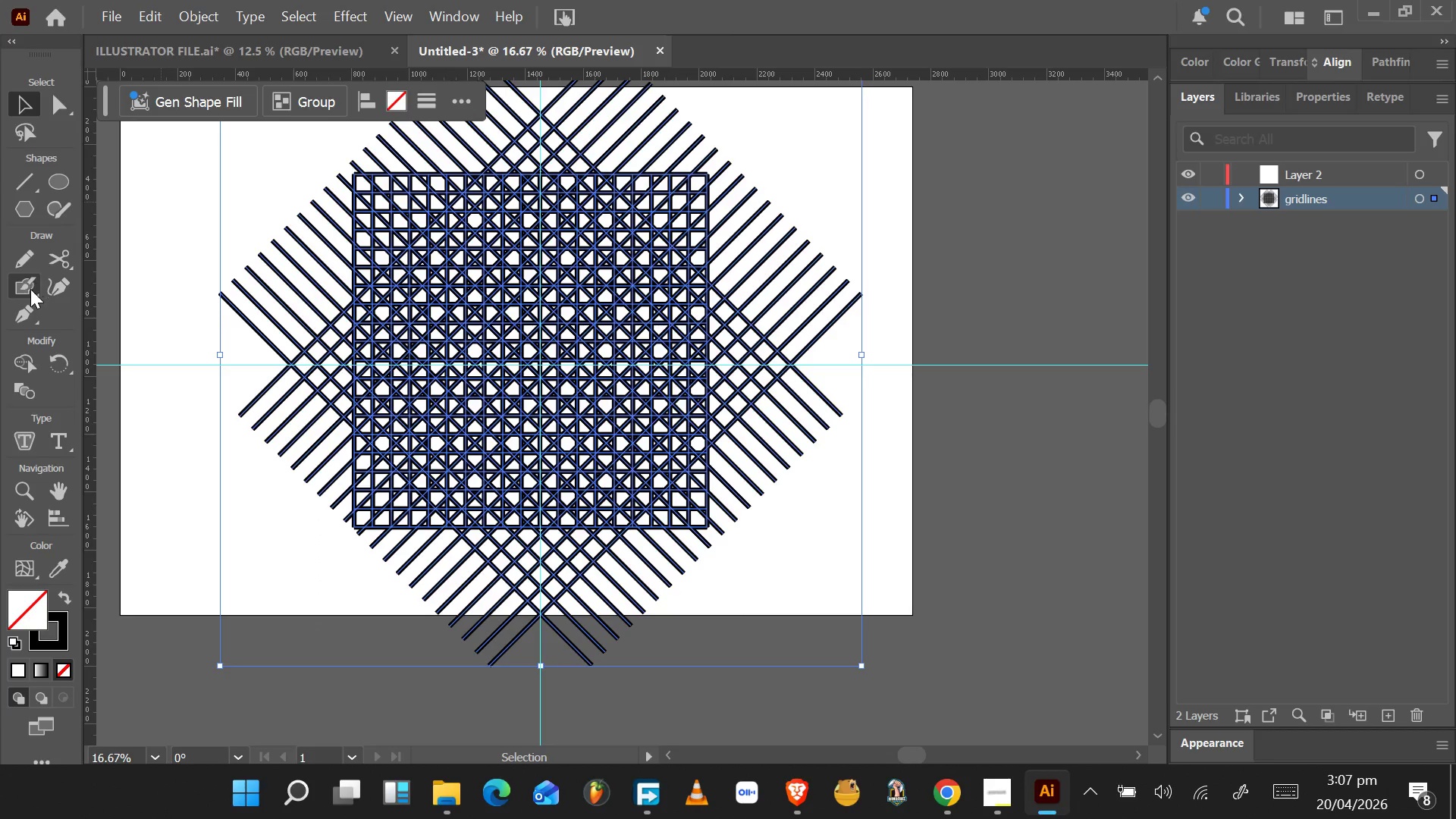 
left_click([31, 359])
 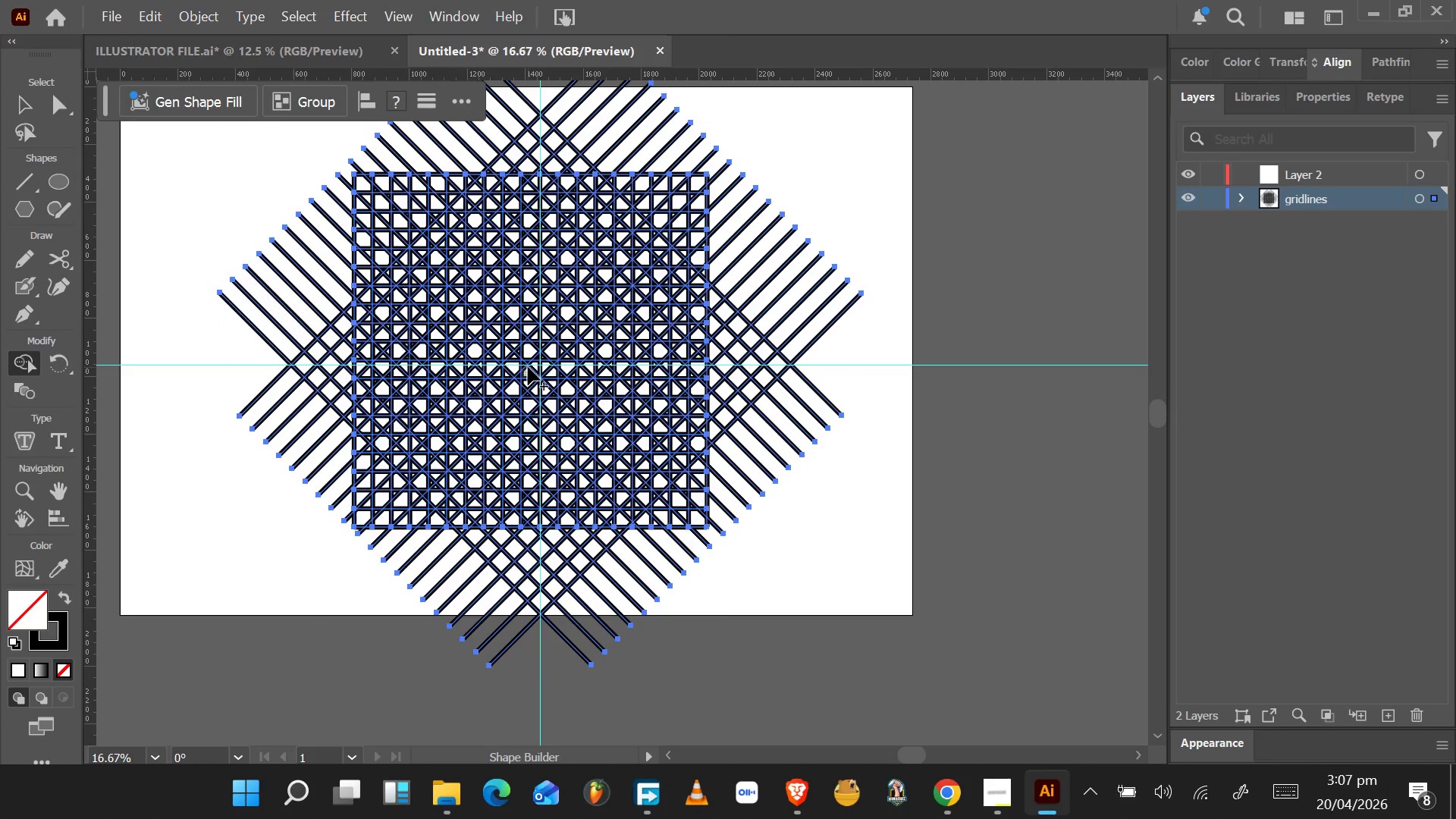 
hold_key(key=AltLeft, duration=1.5)
scroll: coordinate [556, 371], scroll_direction: up, amount: 3.0
 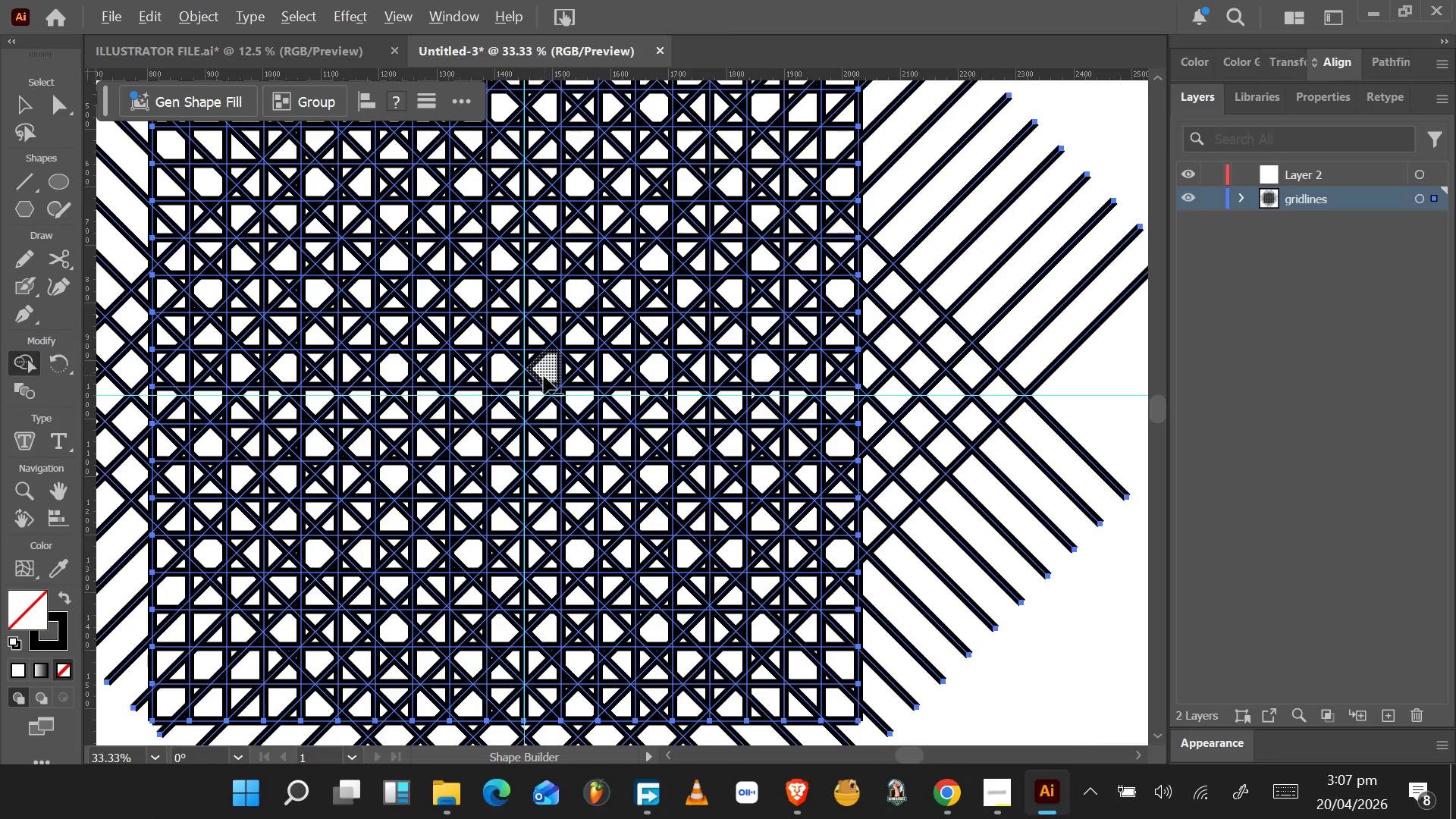 
hold_key(key=AltLeft, duration=0.38)
 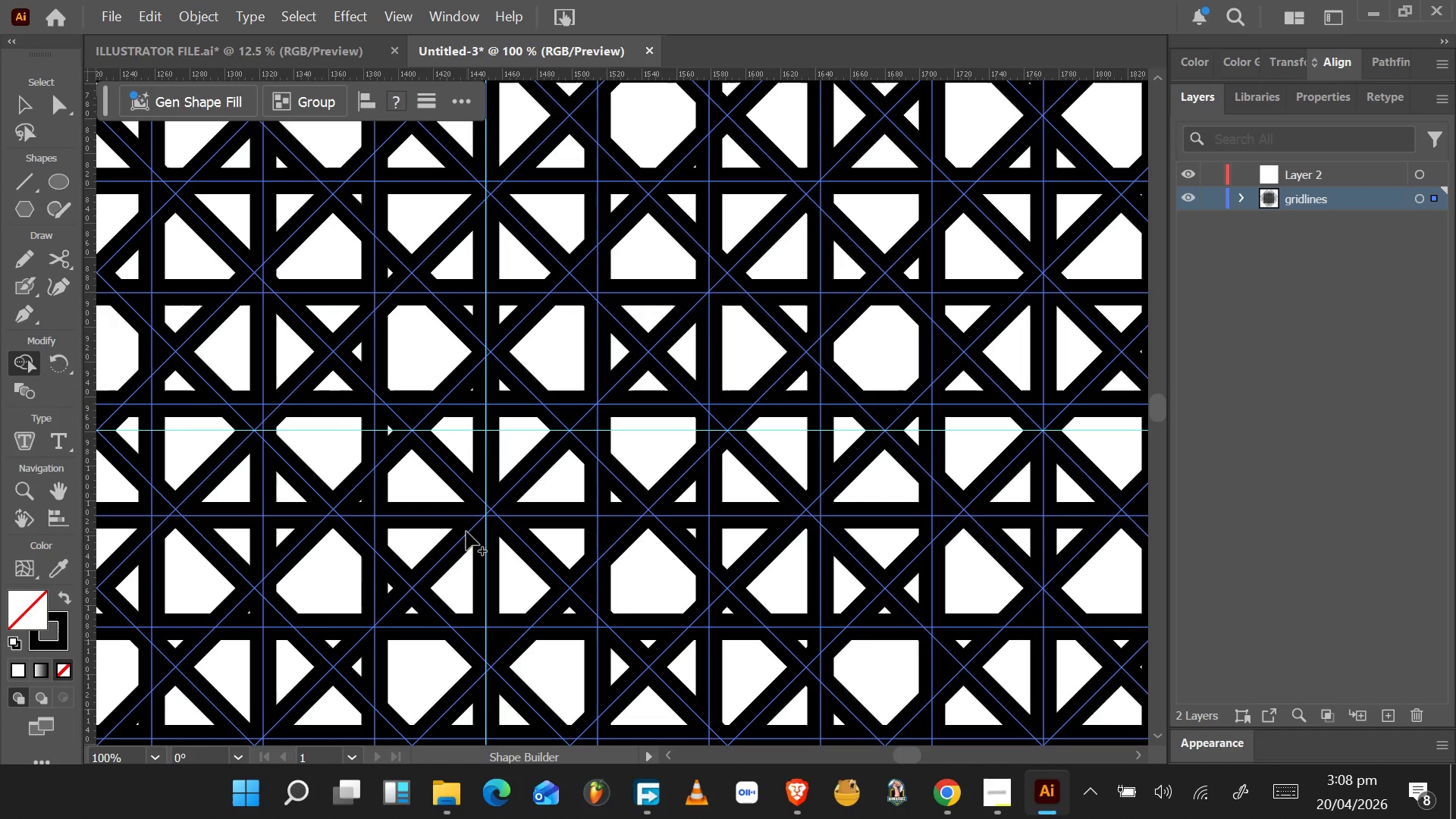 
scroll: coordinate [543, 378], scroll_direction: up, amount: 3.0
 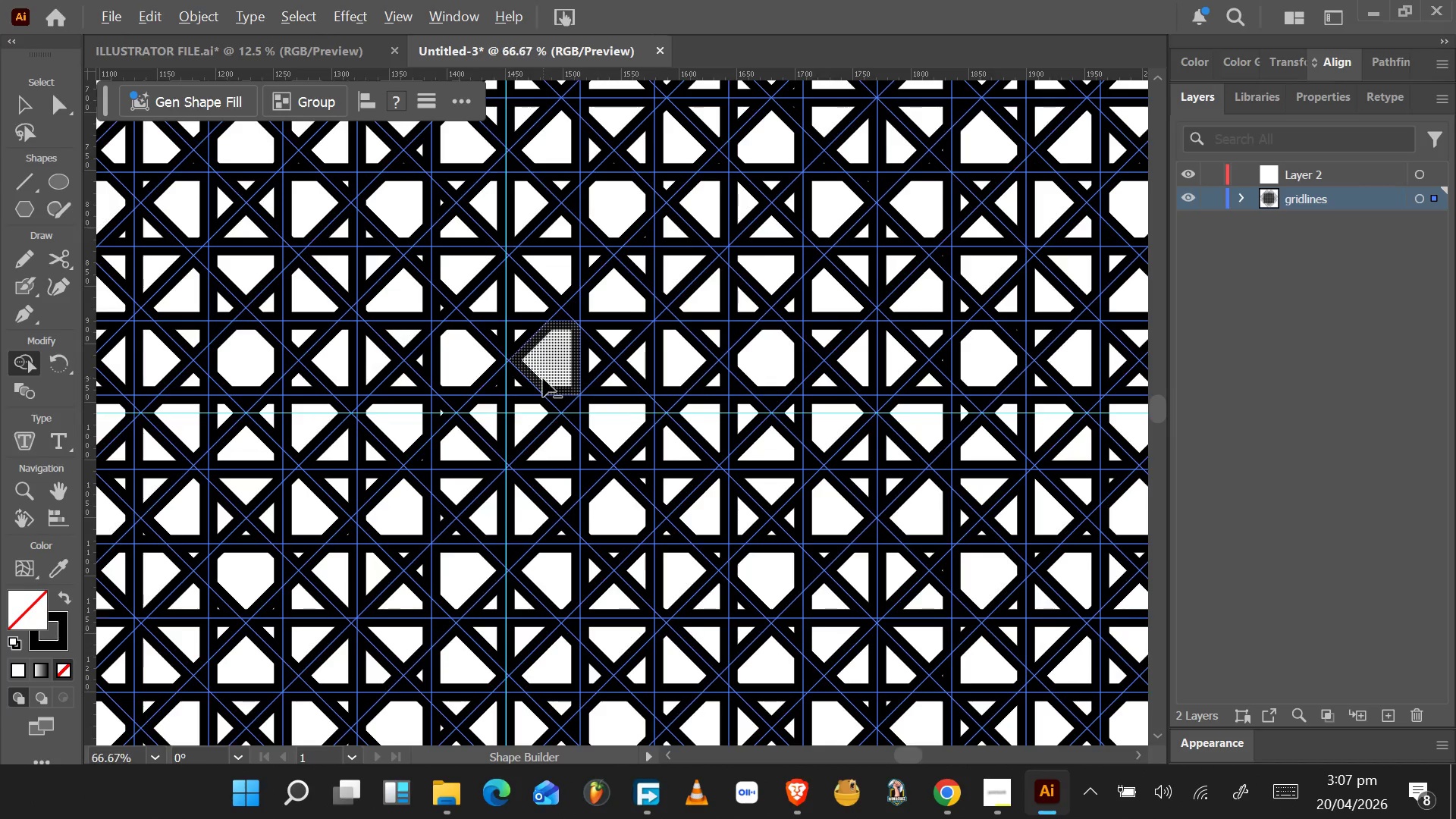 
wait(37.8)
 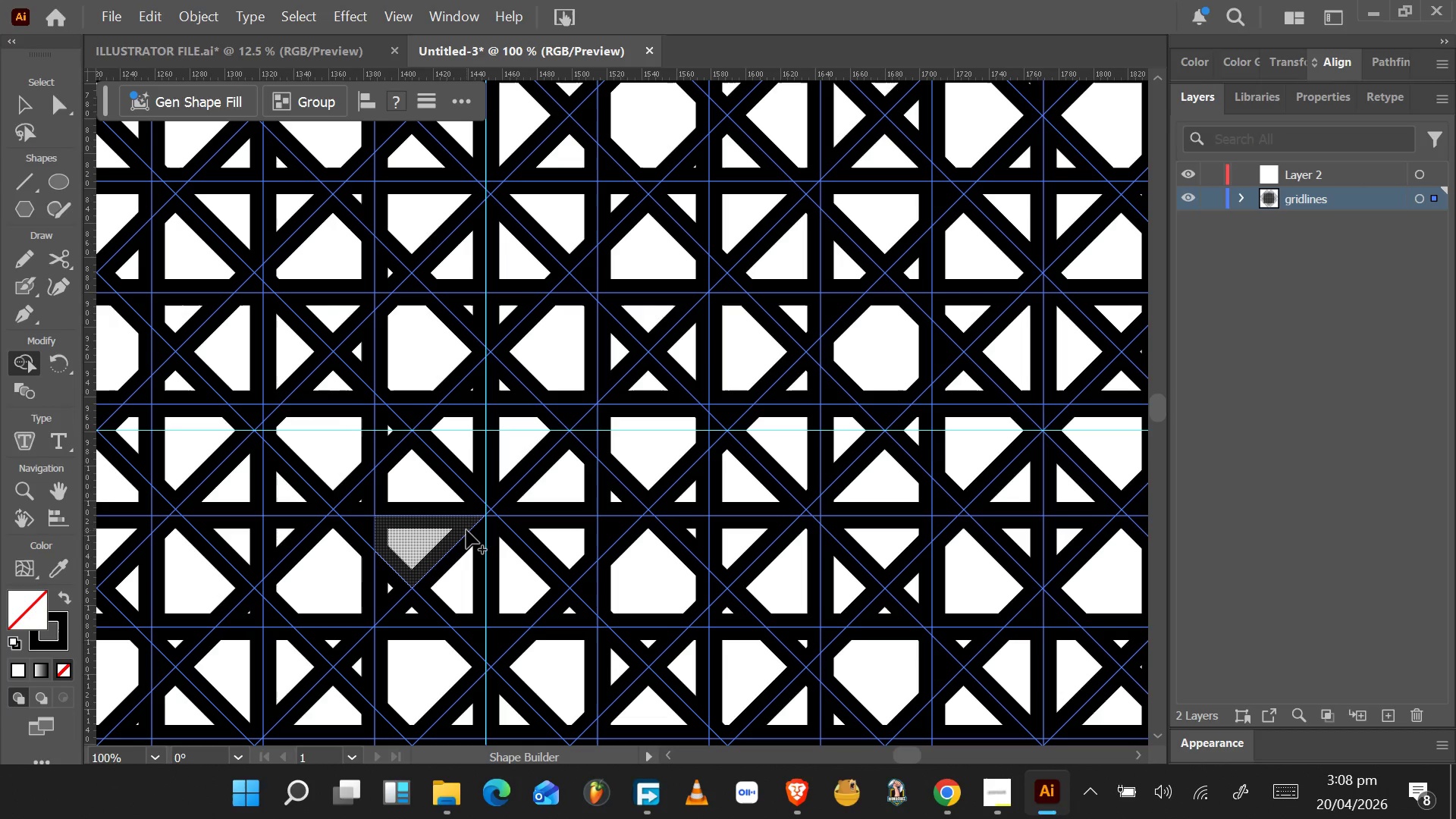 
key(Control+Z)
 